 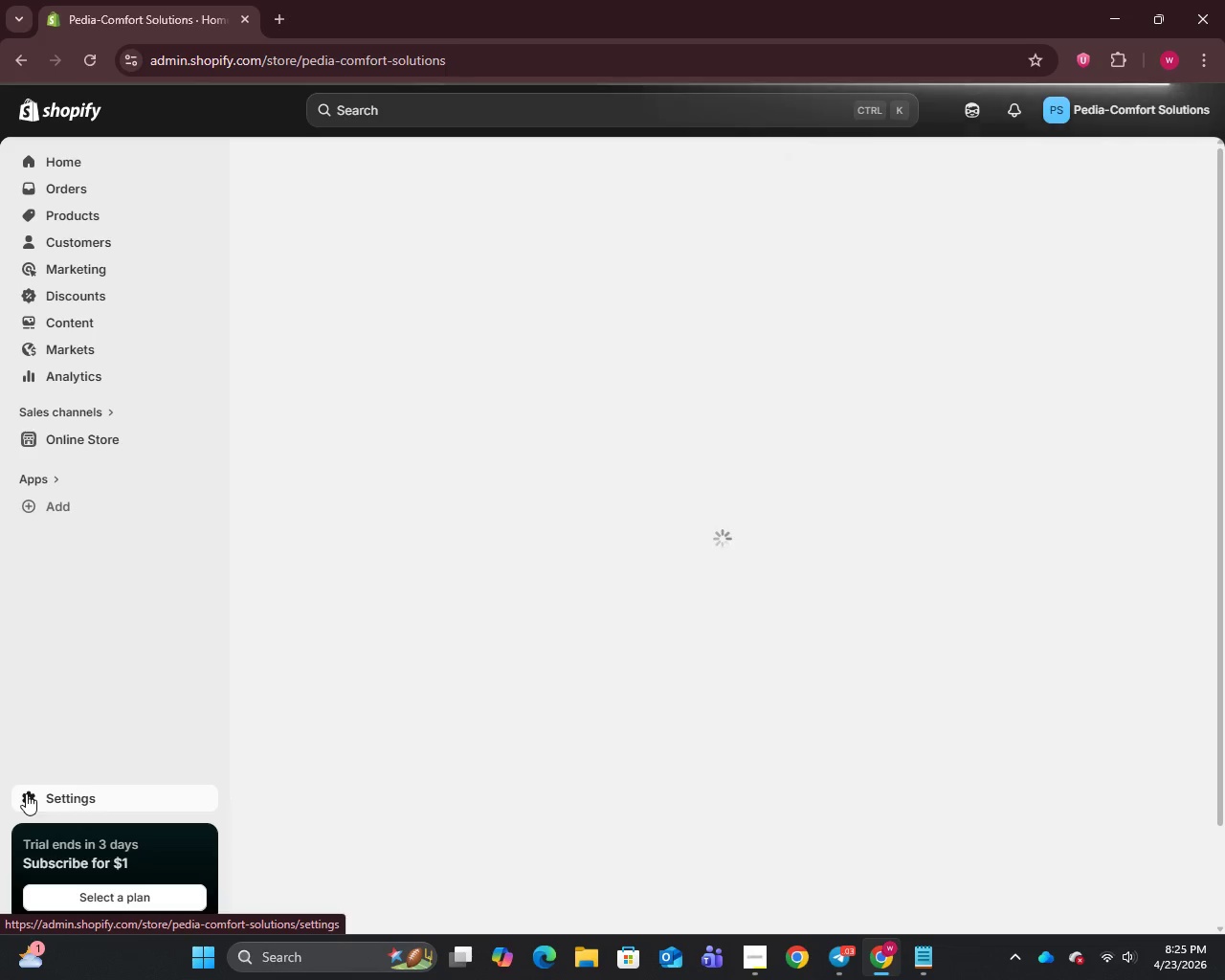 
left_click_drag(start_coordinate=[100, 49], to_coordinate=[93, 59])
 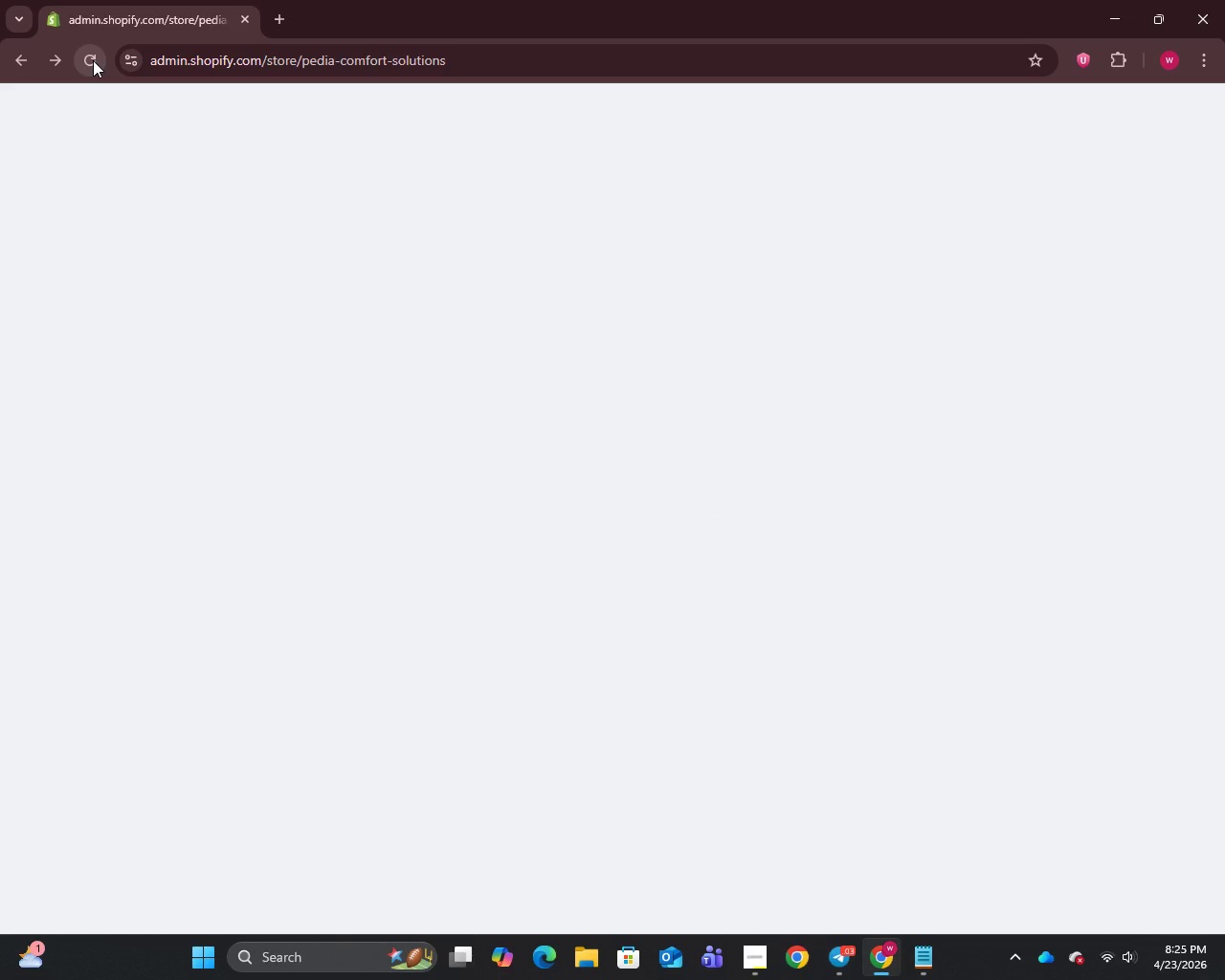 
wait(10.7)
 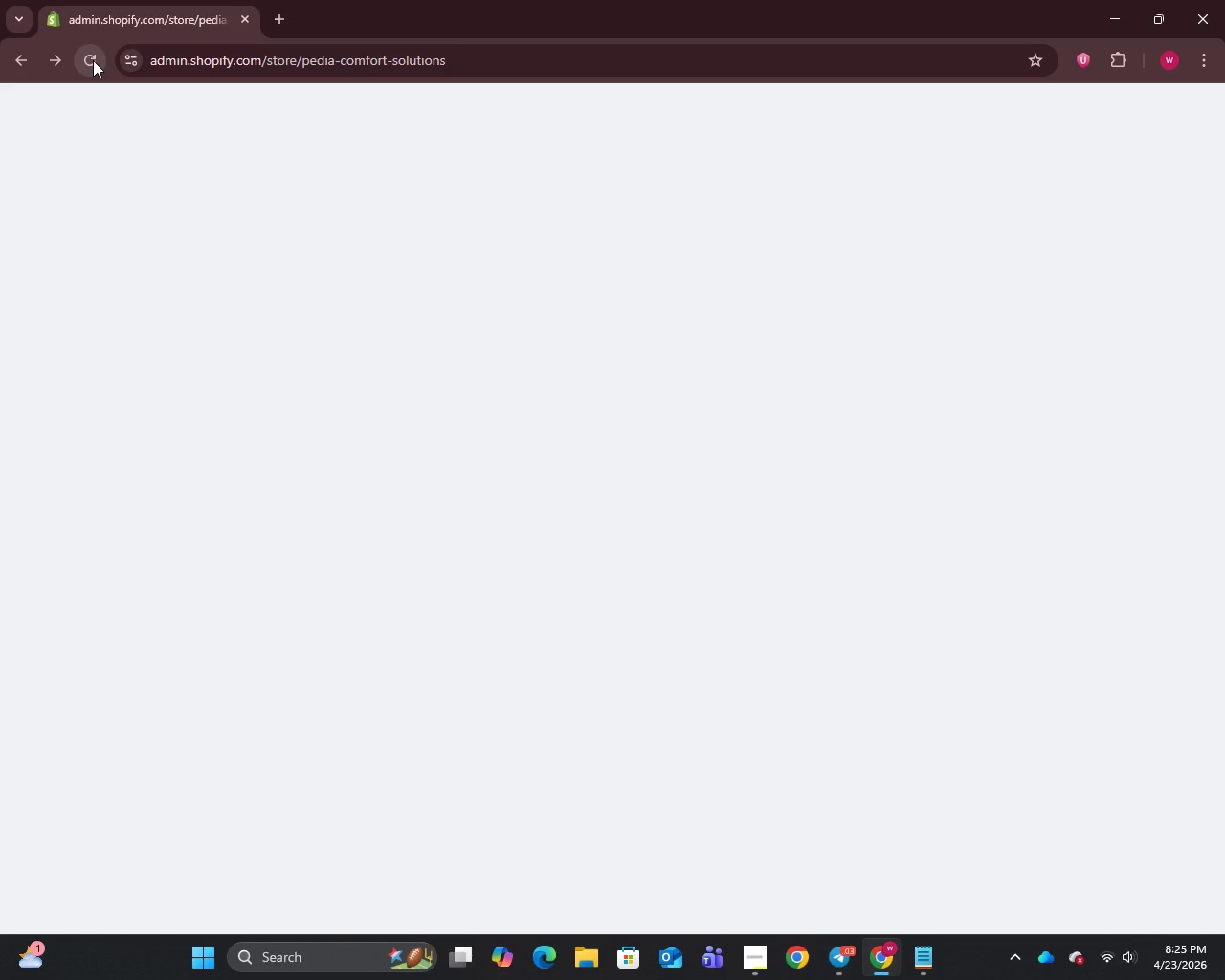 
left_click([93, 65])
 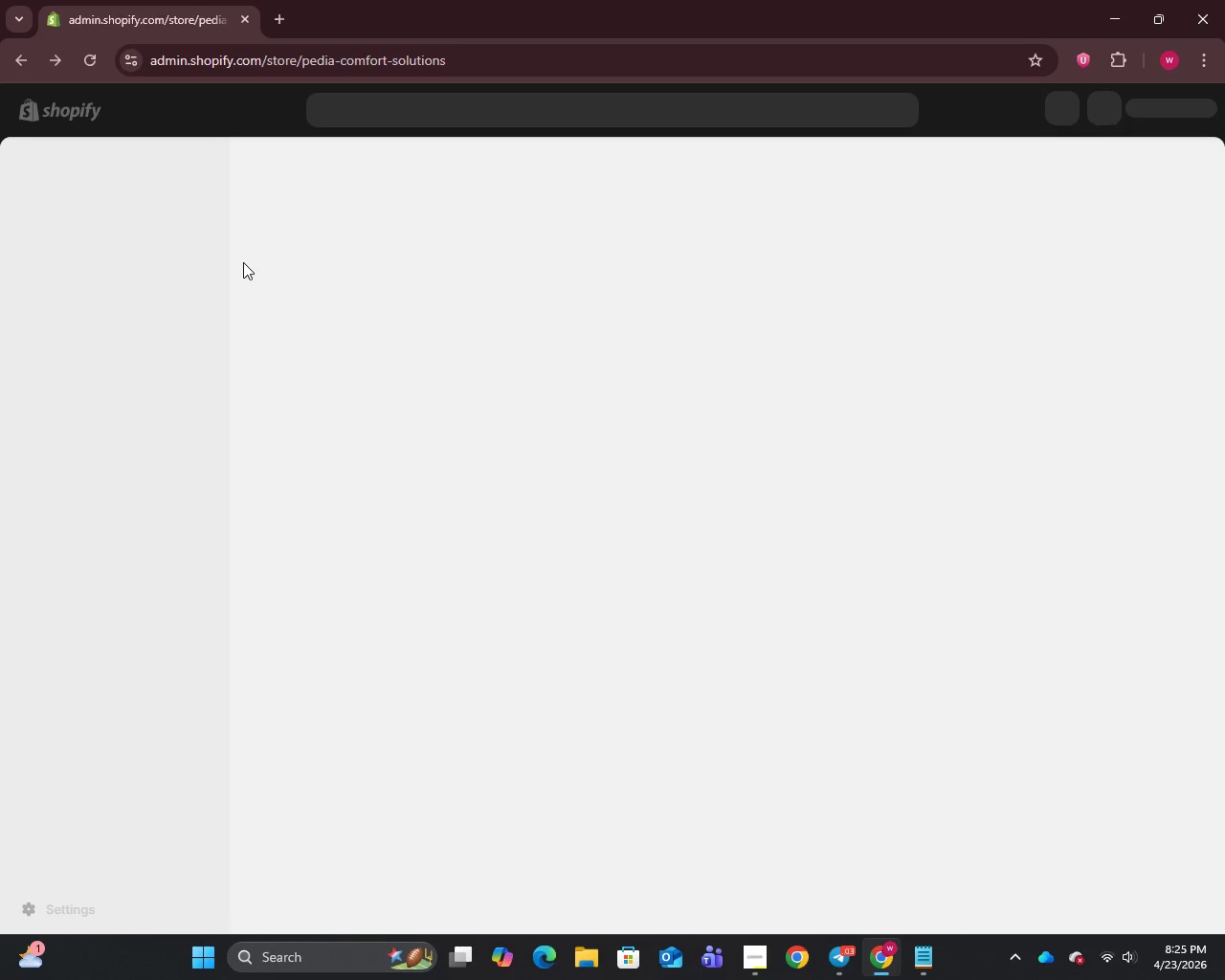 
wait(11.66)
 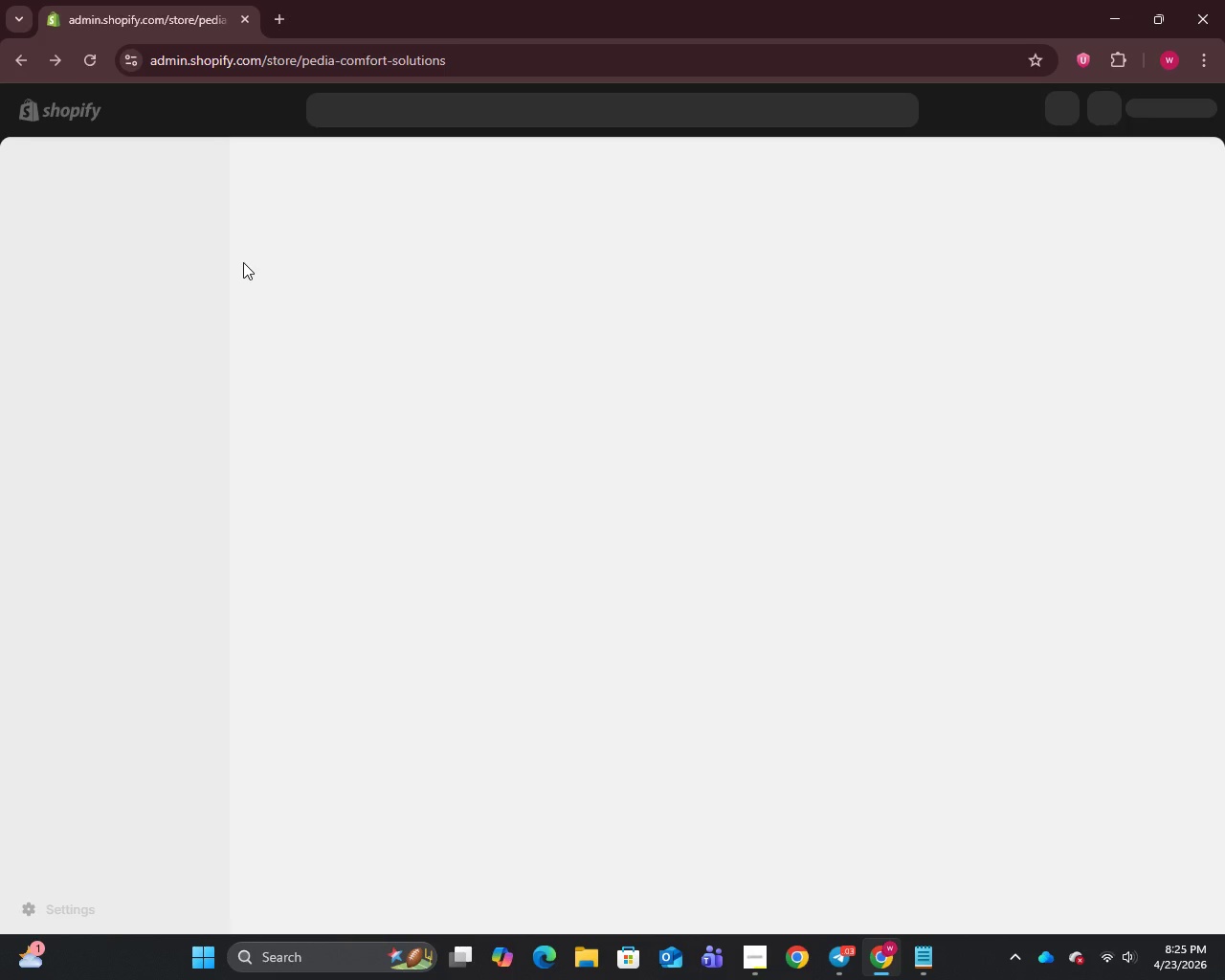 
left_click([100, 443])
 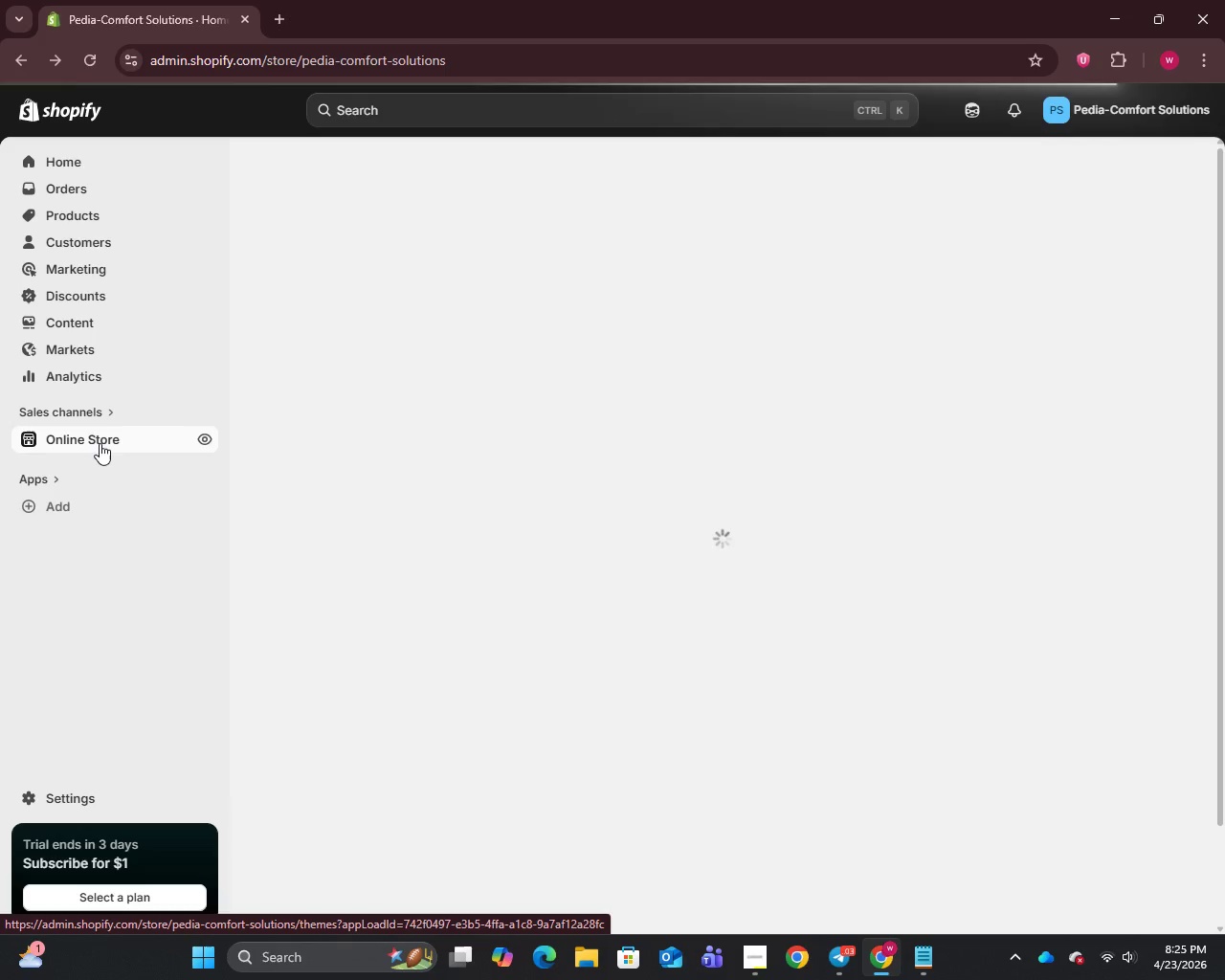 
wait(6.72)
 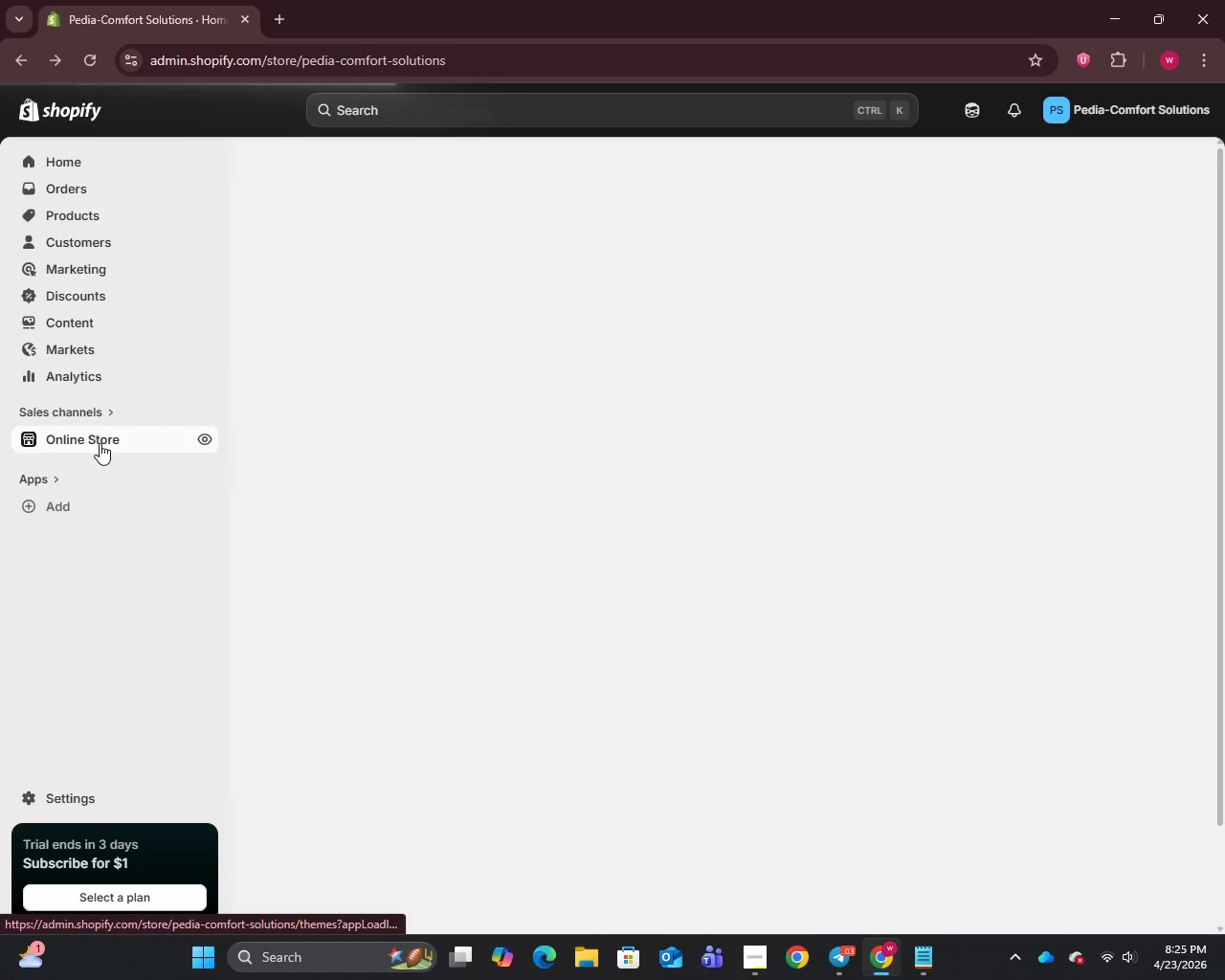 
mouse_move([185, 422])
 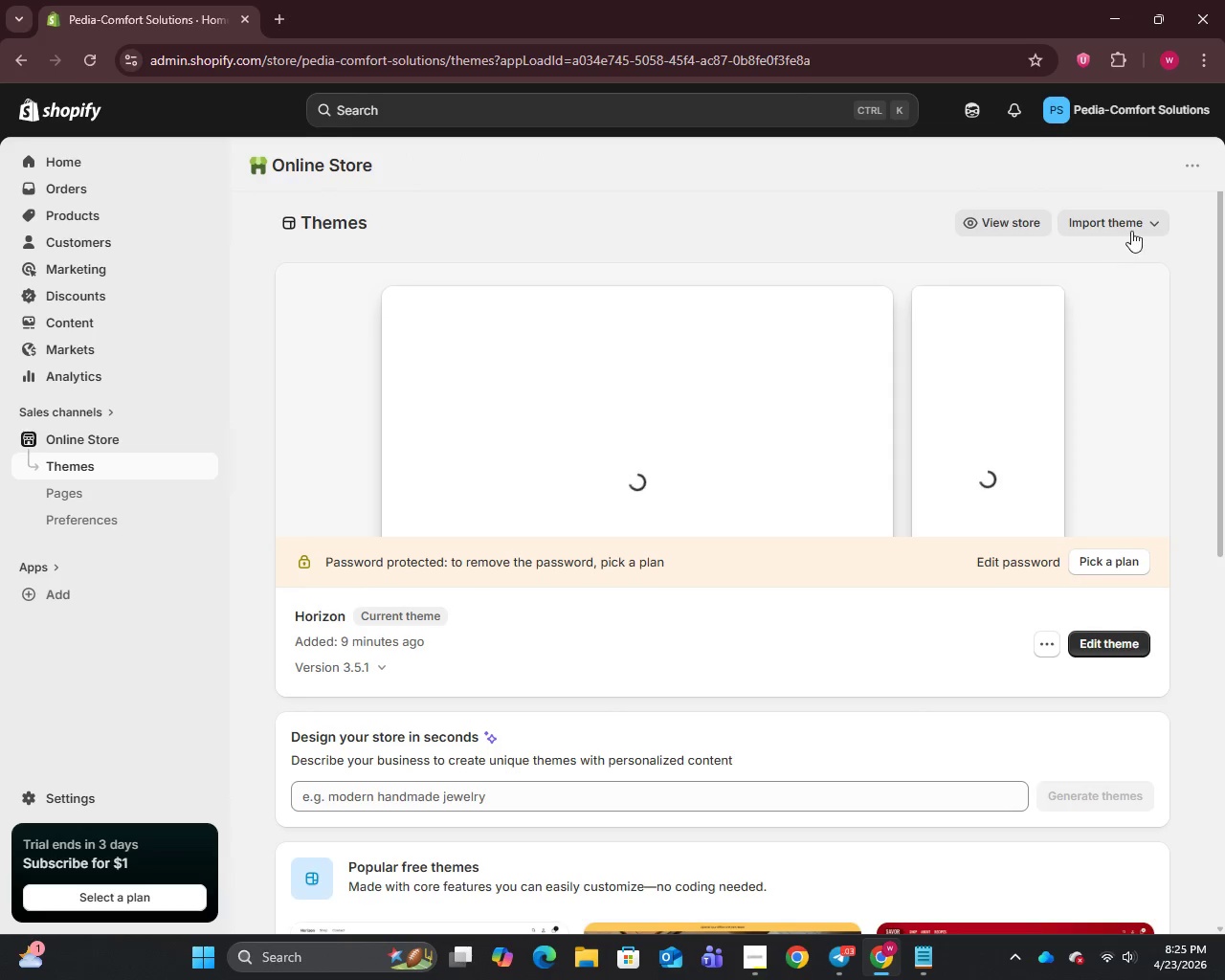 
mouse_move([1139, 238])
 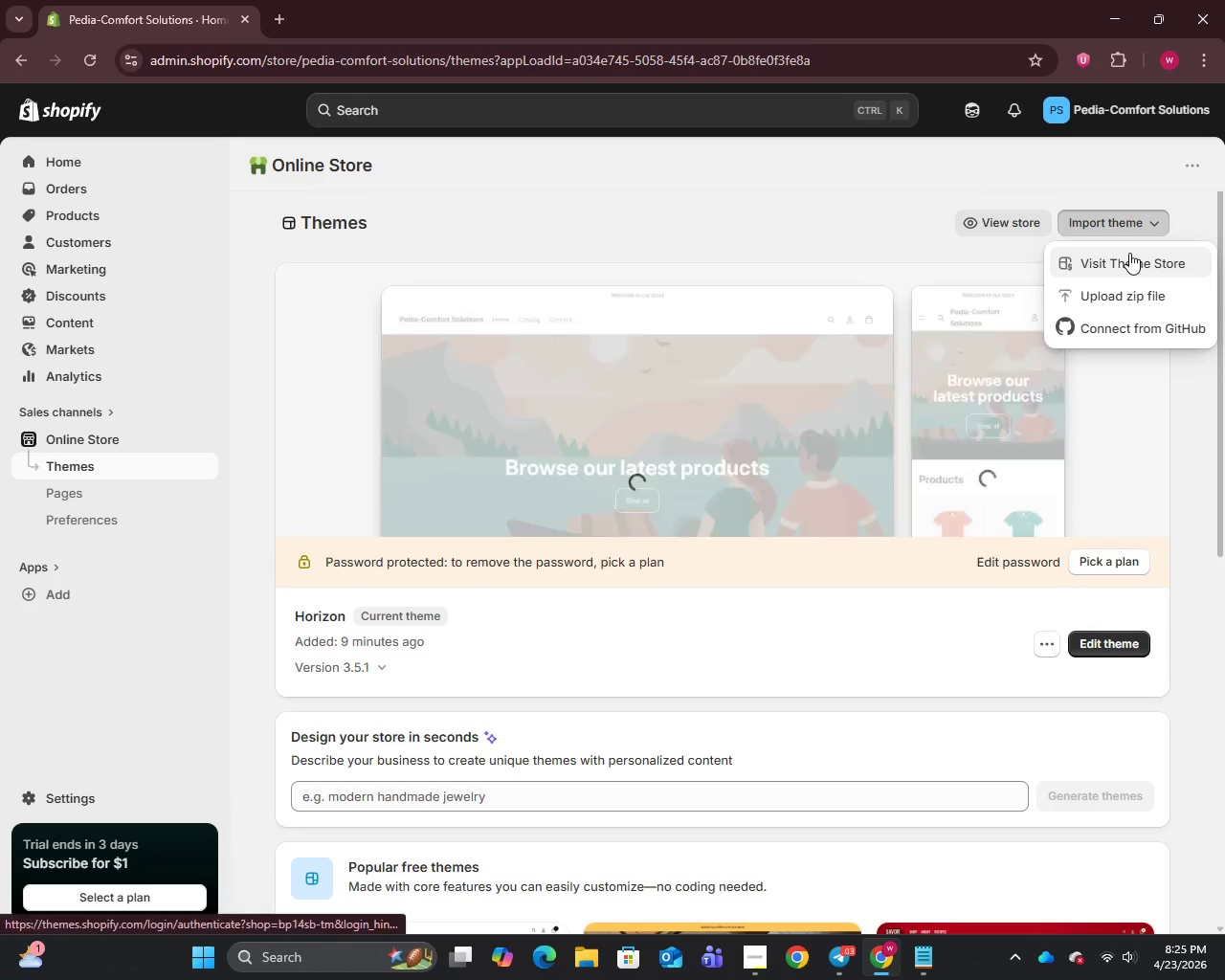 
left_click([1129, 253])
 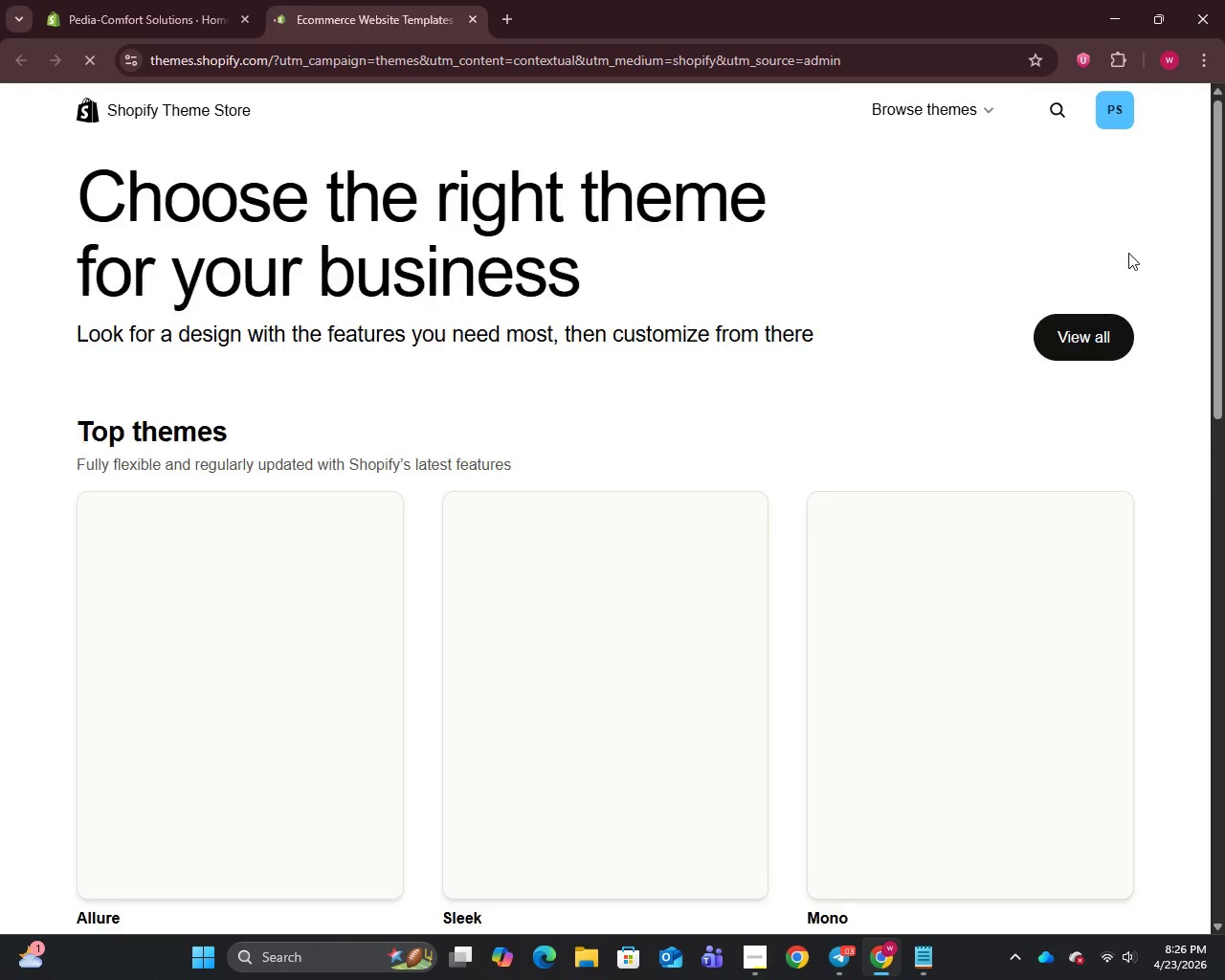 
wait(5.52)
 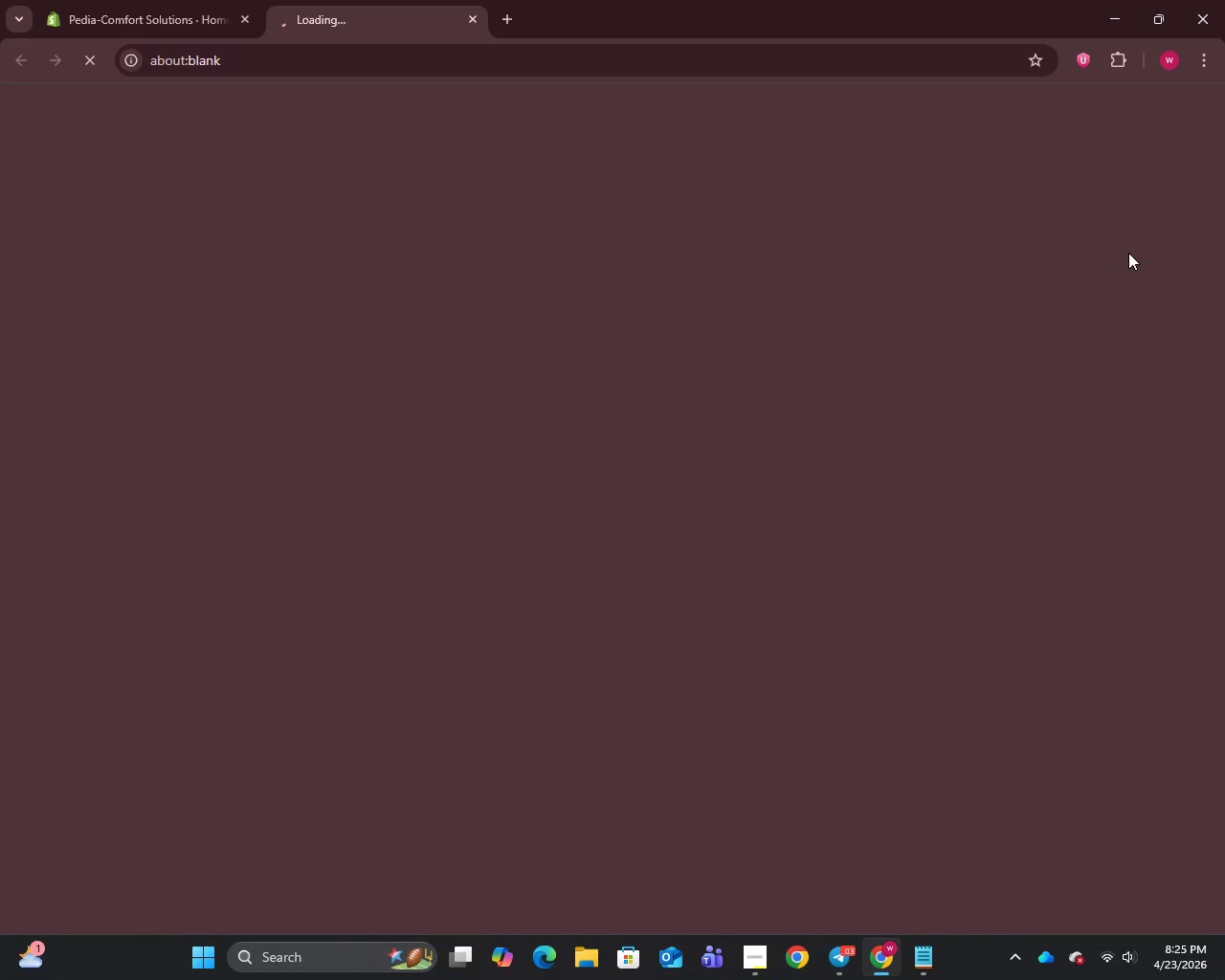 
left_click([1053, 114])
 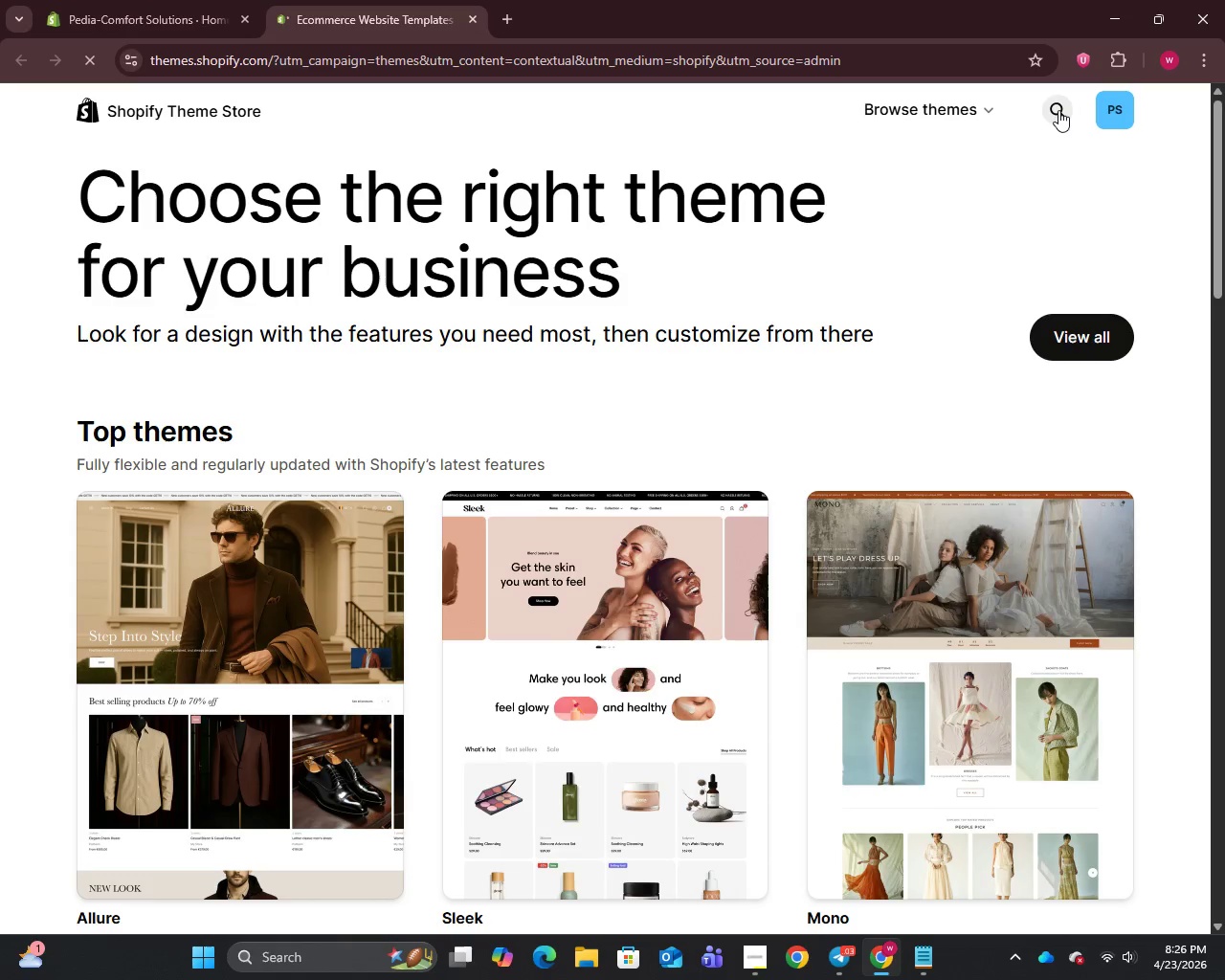 
wait(5.5)
 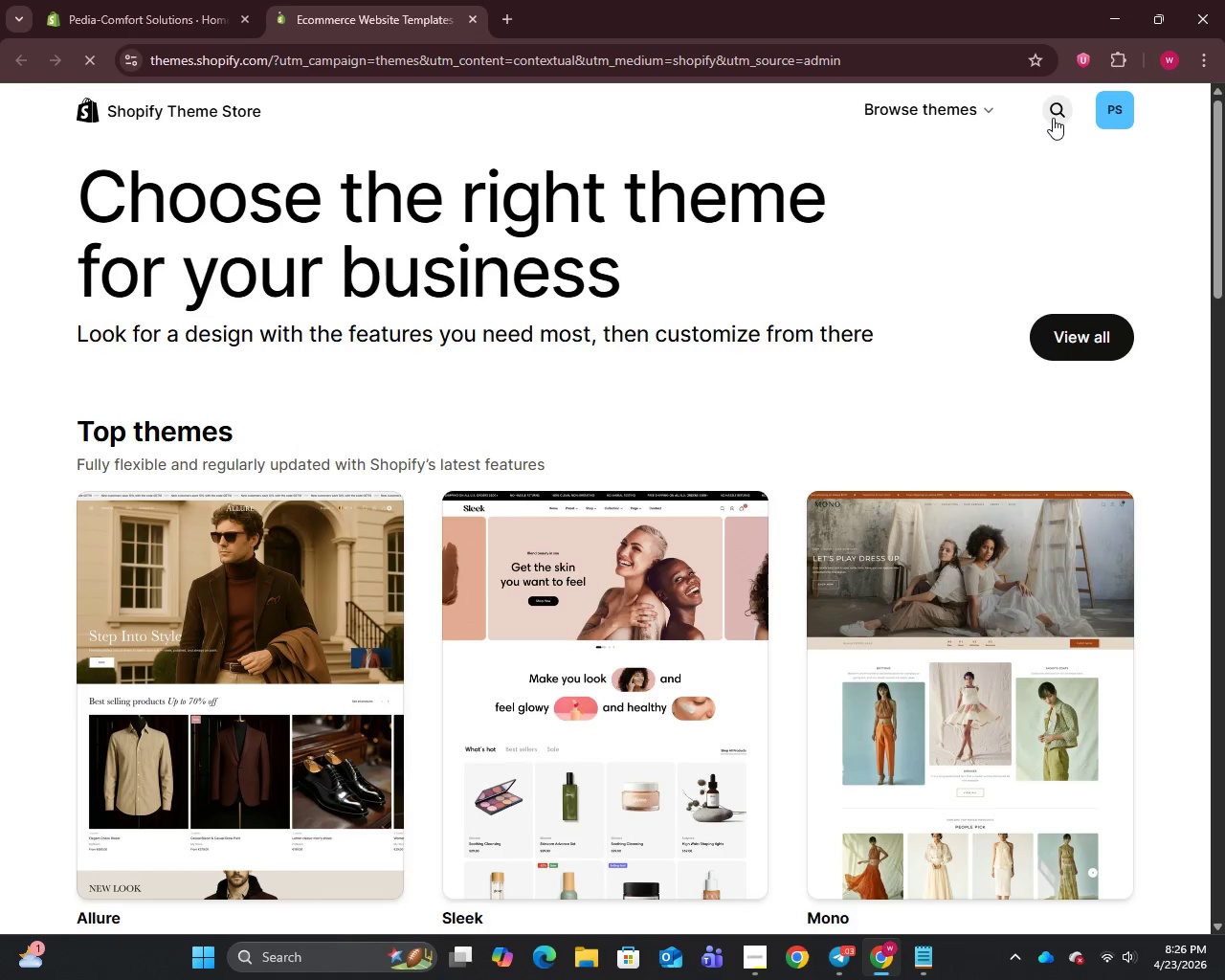 
left_click([1058, 110])
 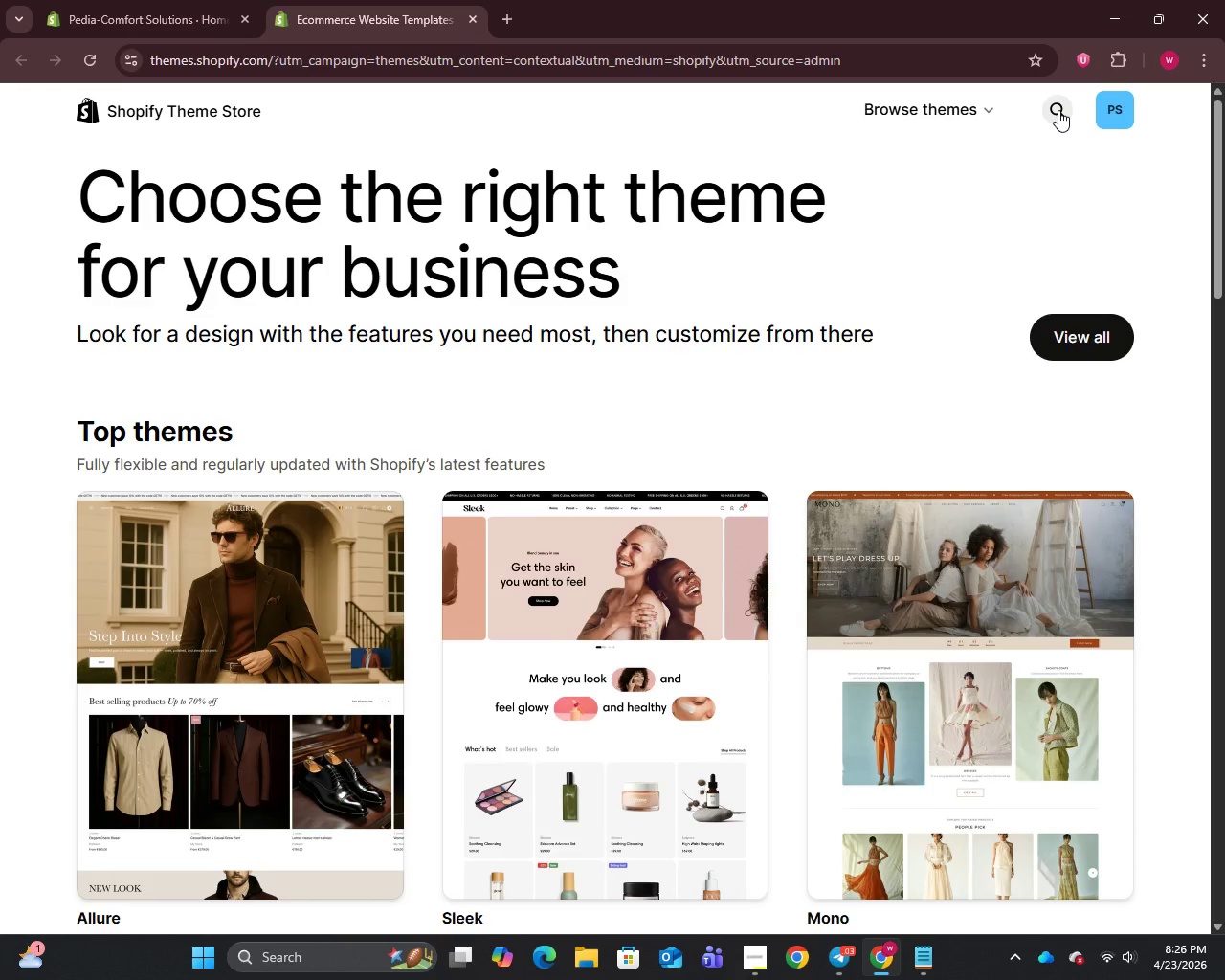 
left_click([1060, 117])
 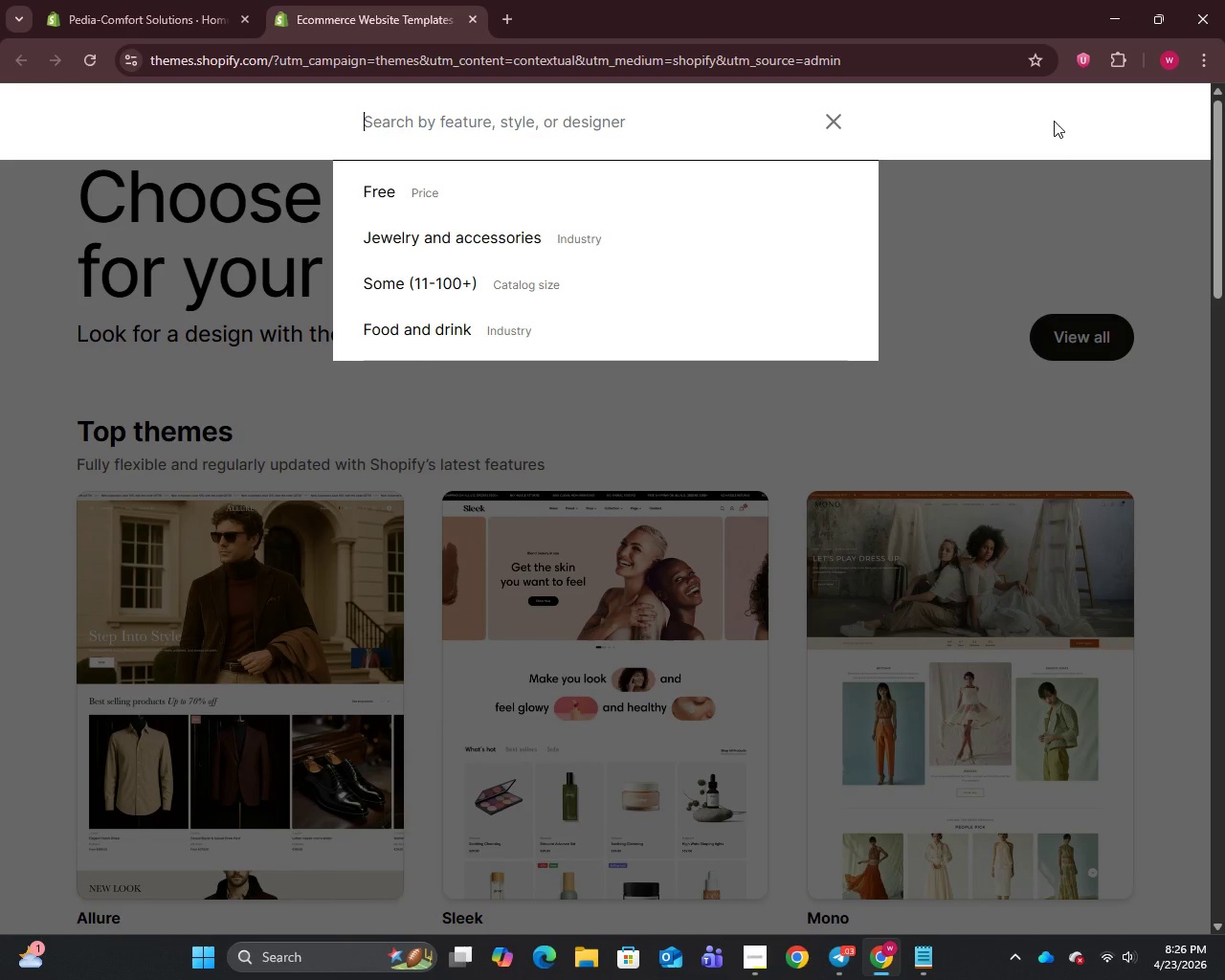 
type(dawn)
 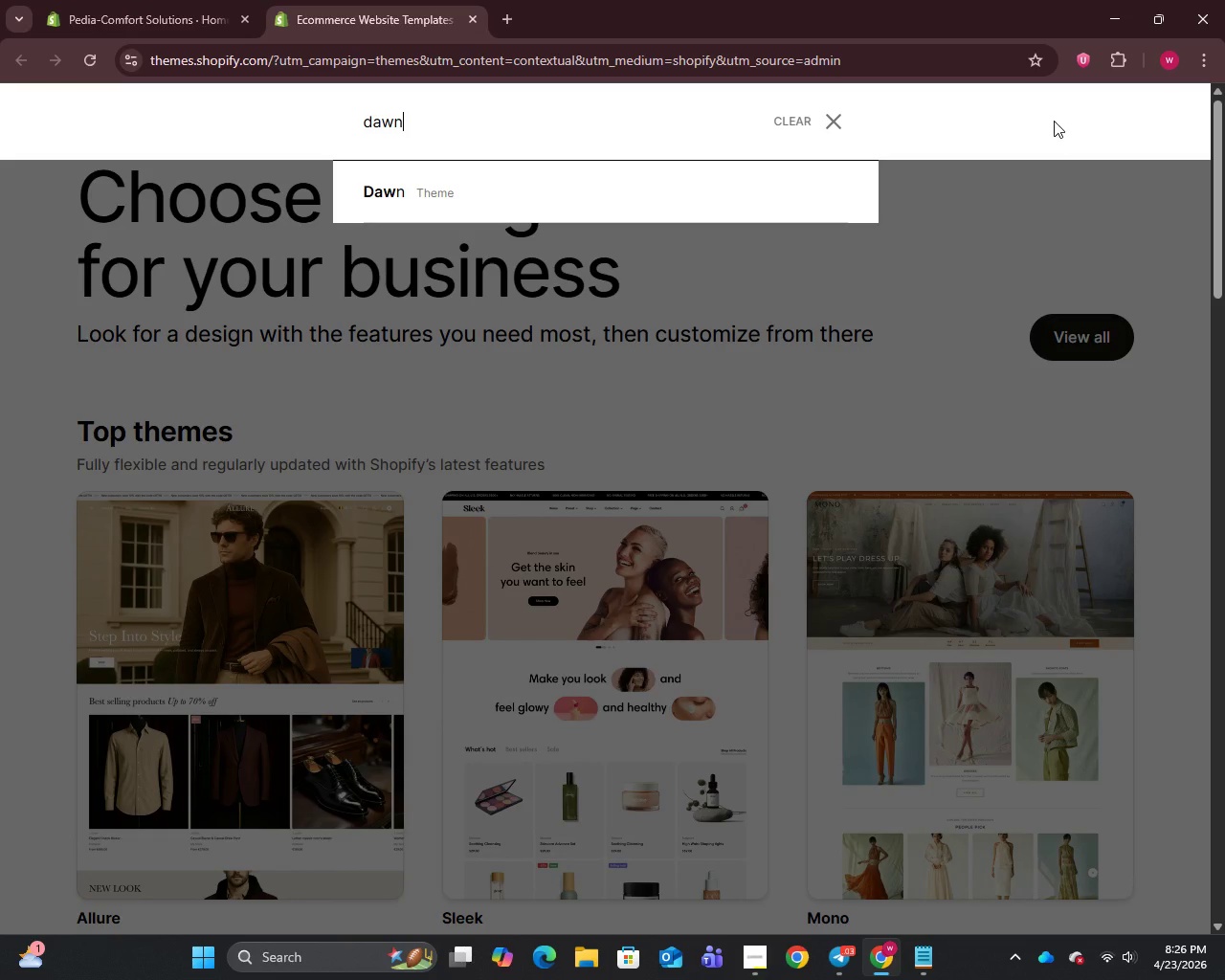 
key(Enter)
 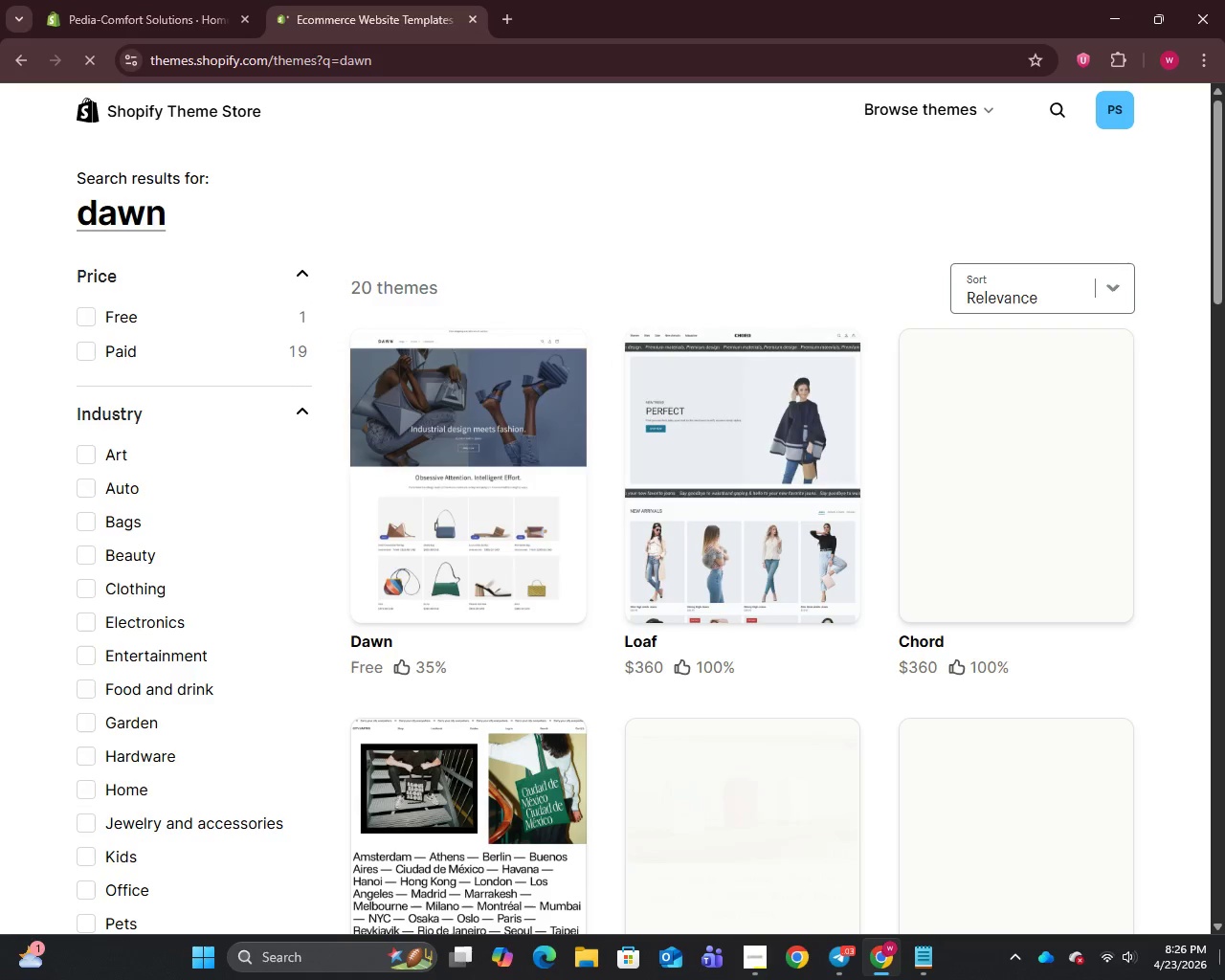 
left_click([457, 462])
 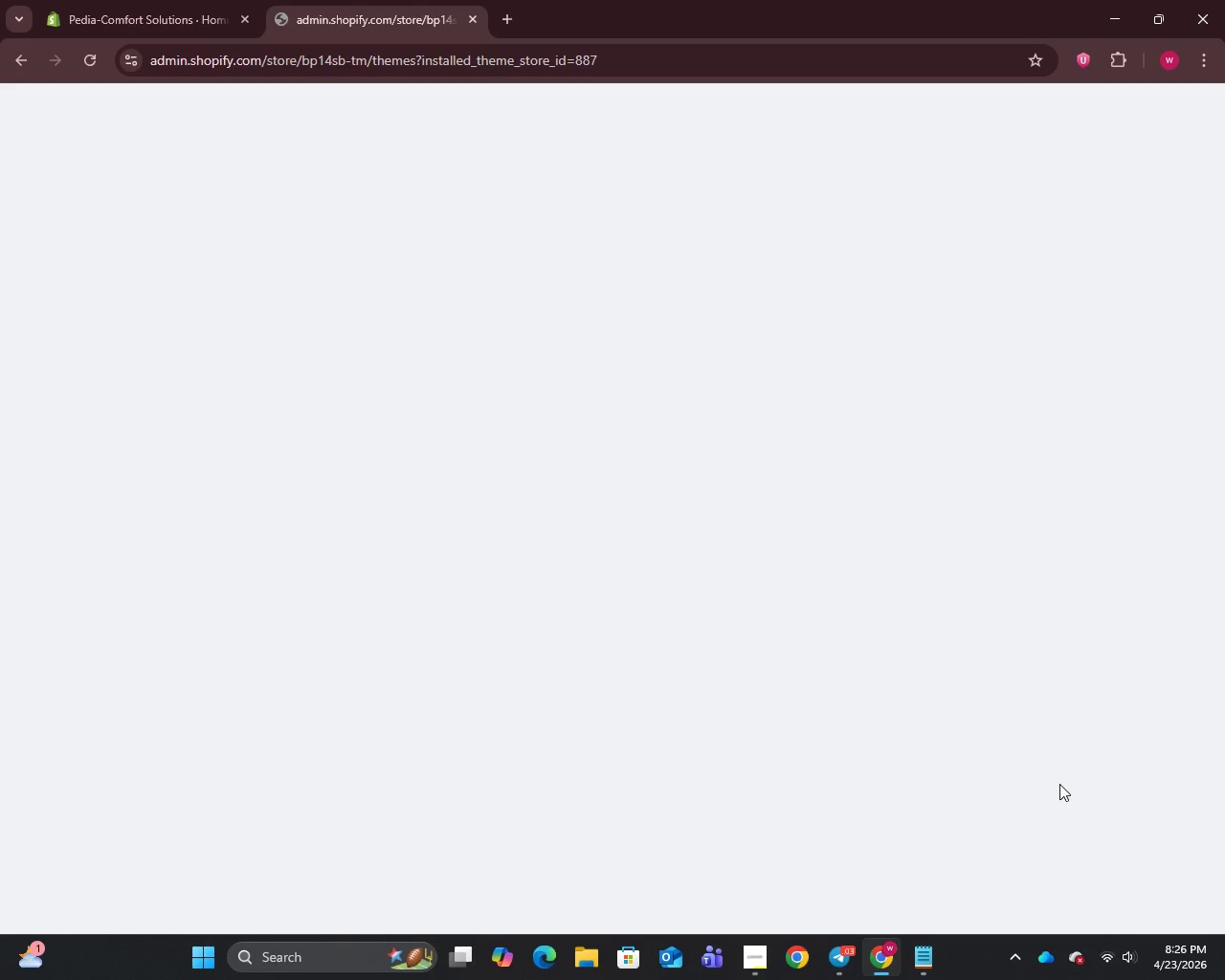 
wait(32.42)
 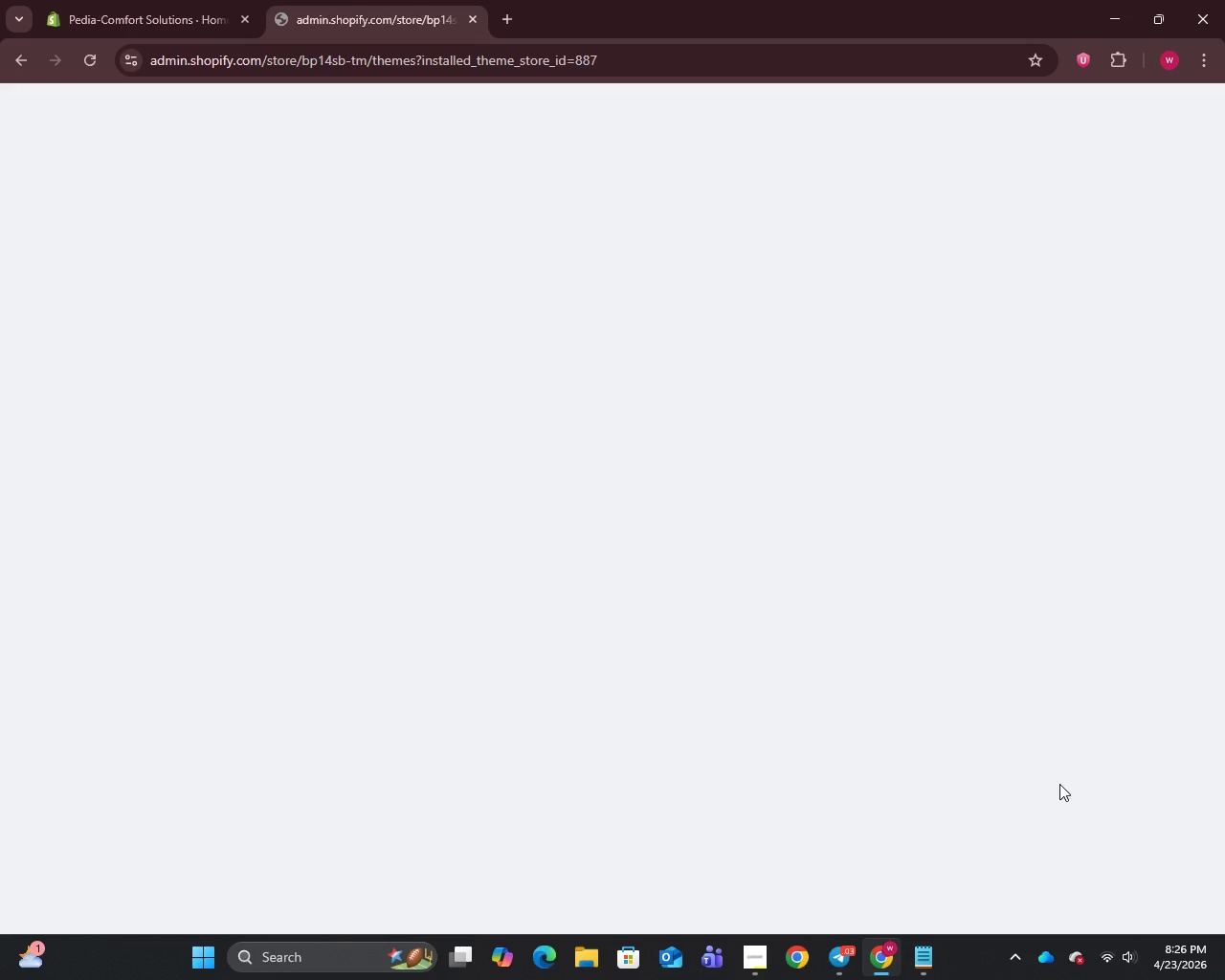 
left_click([94, 65])
 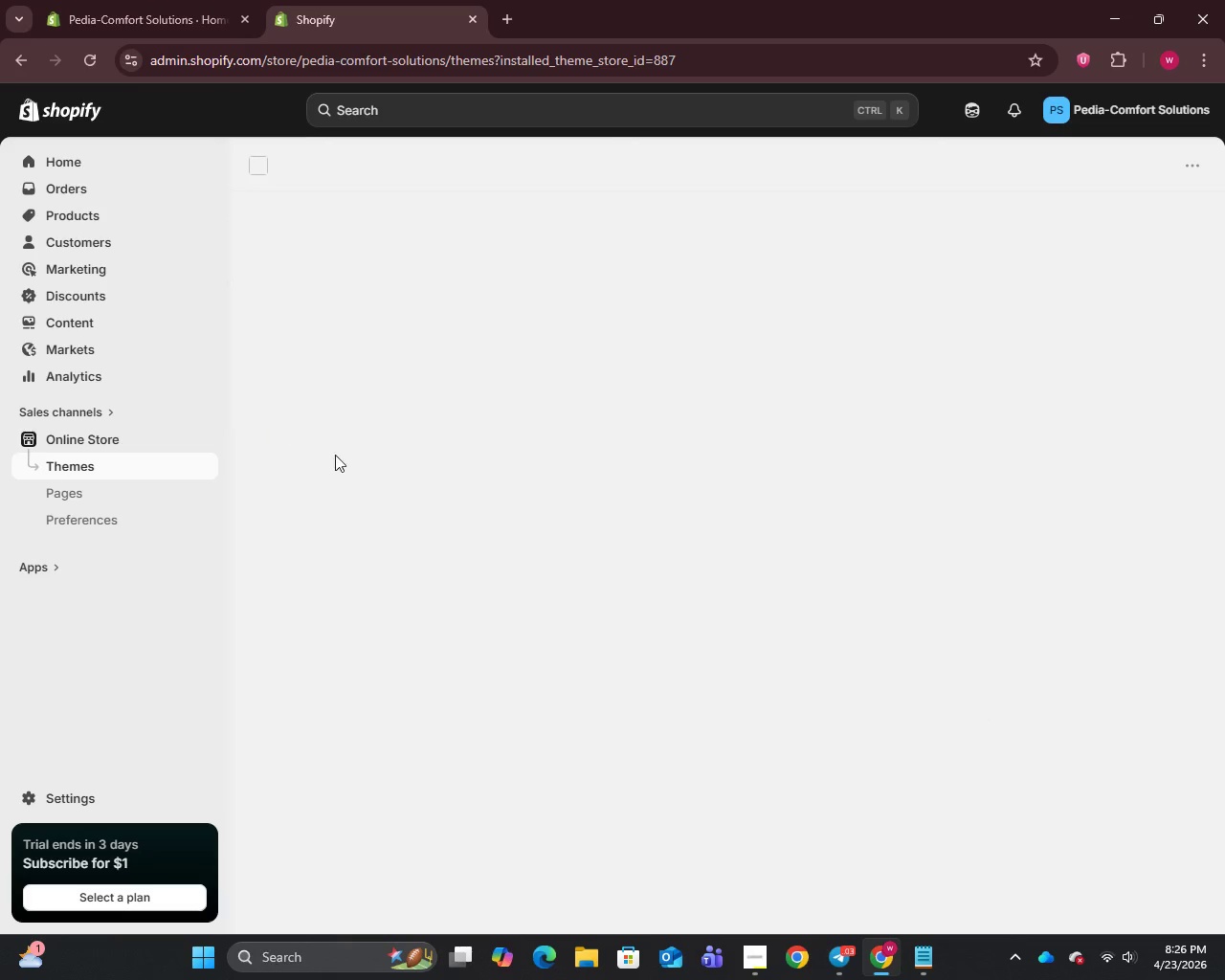 
wait(9.67)
 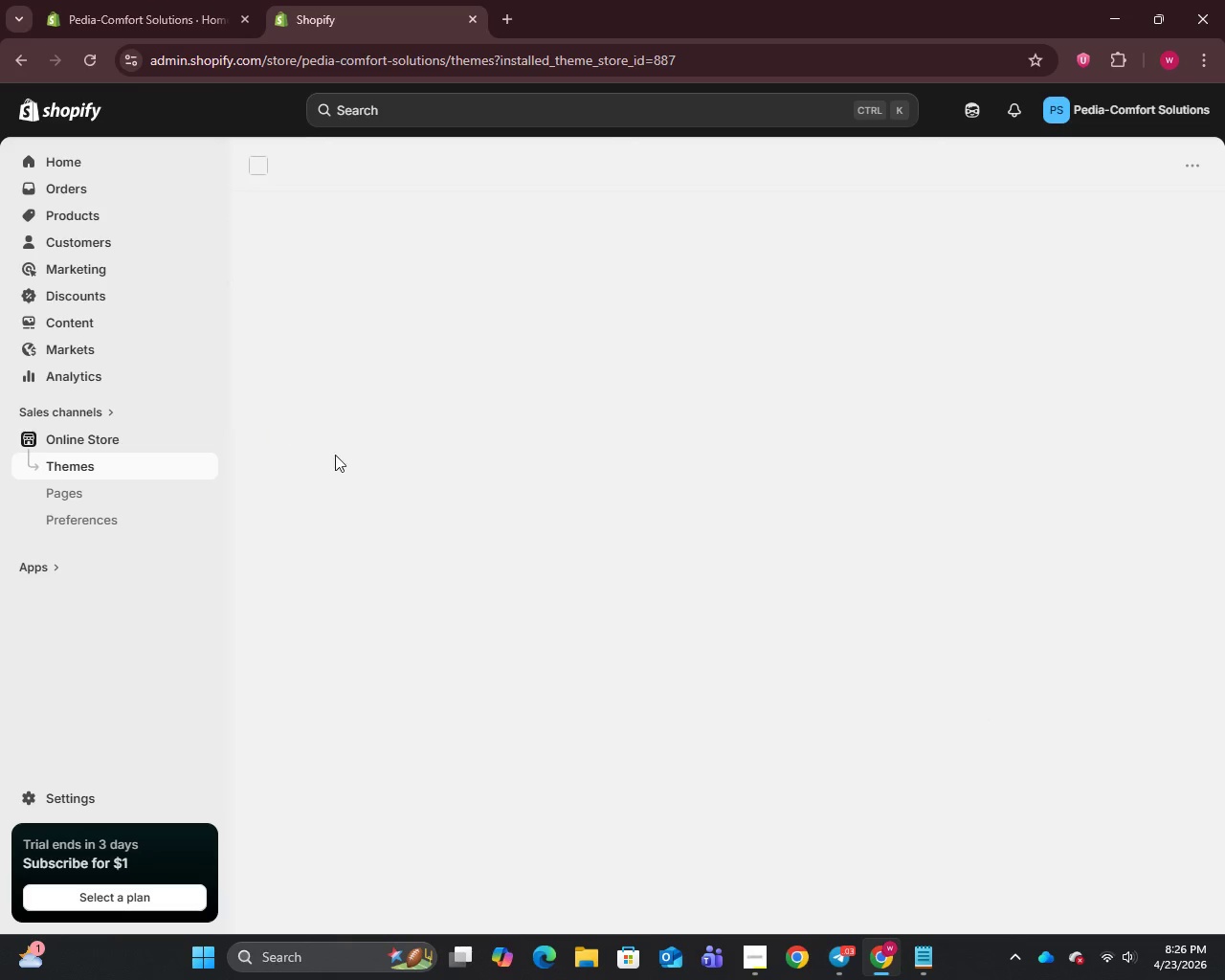 
scroll: coordinate [1030, 764], scroll_direction: down, amount: 7.0
 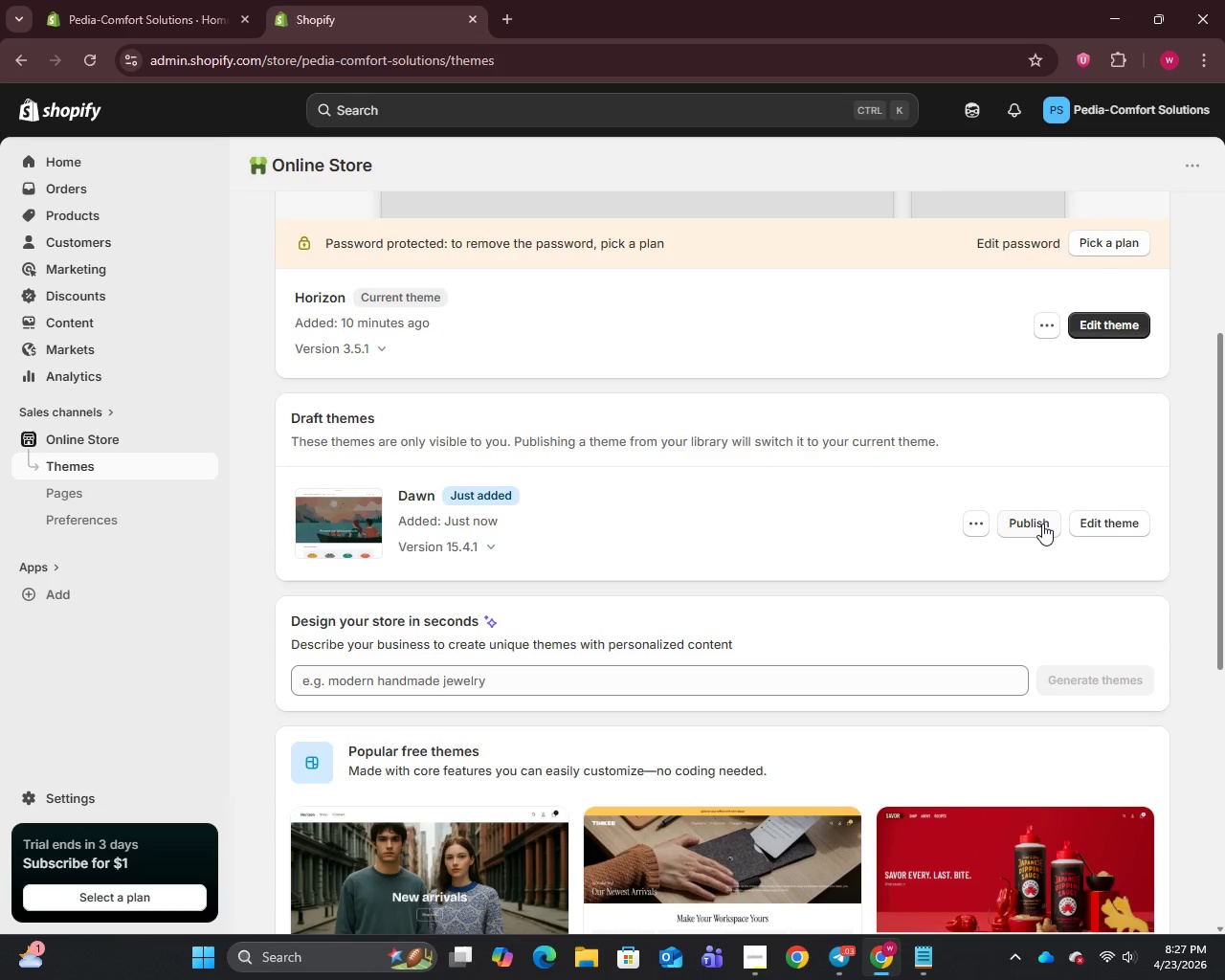 
left_click([1034, 521])
 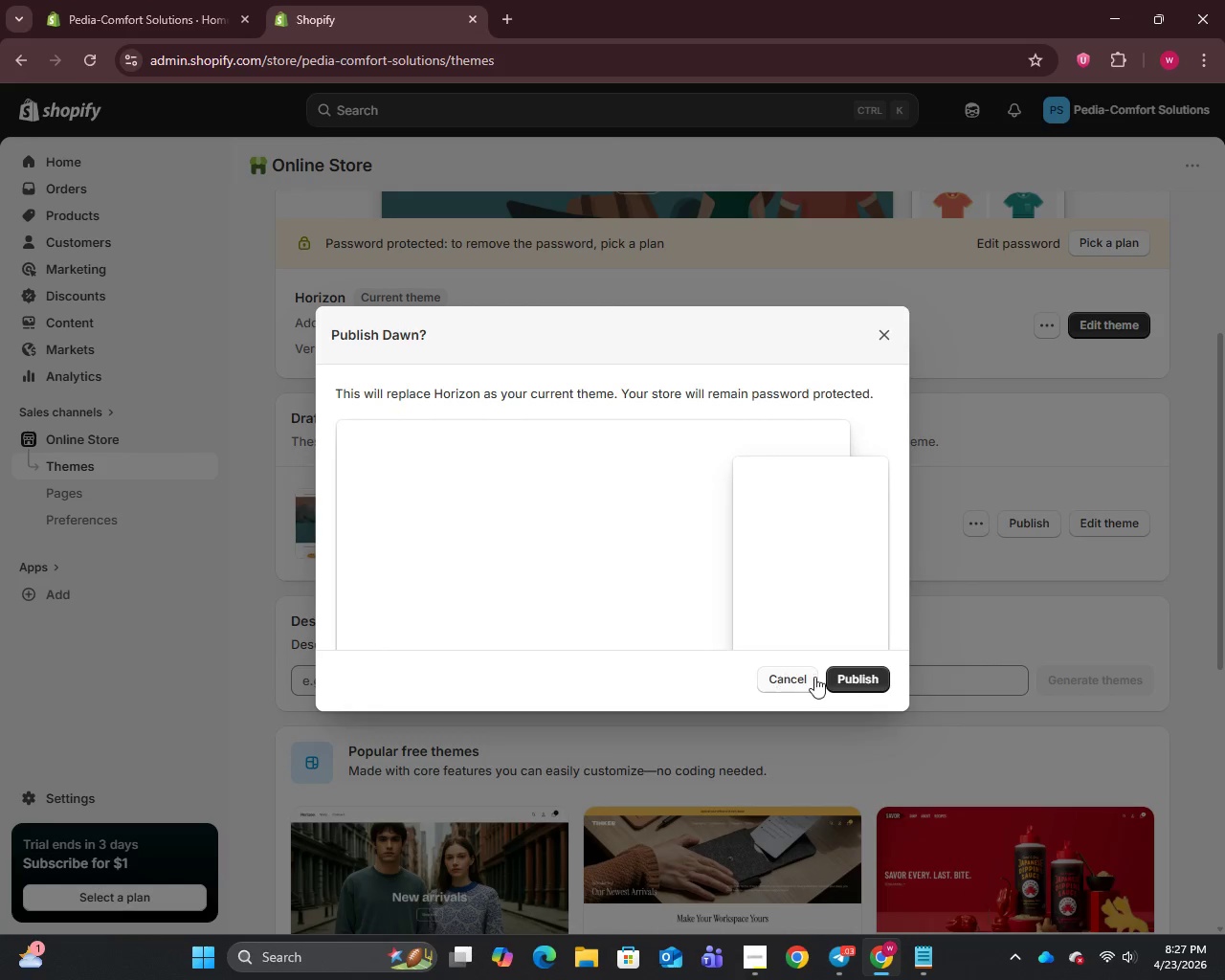 
left_click([861, 683])
 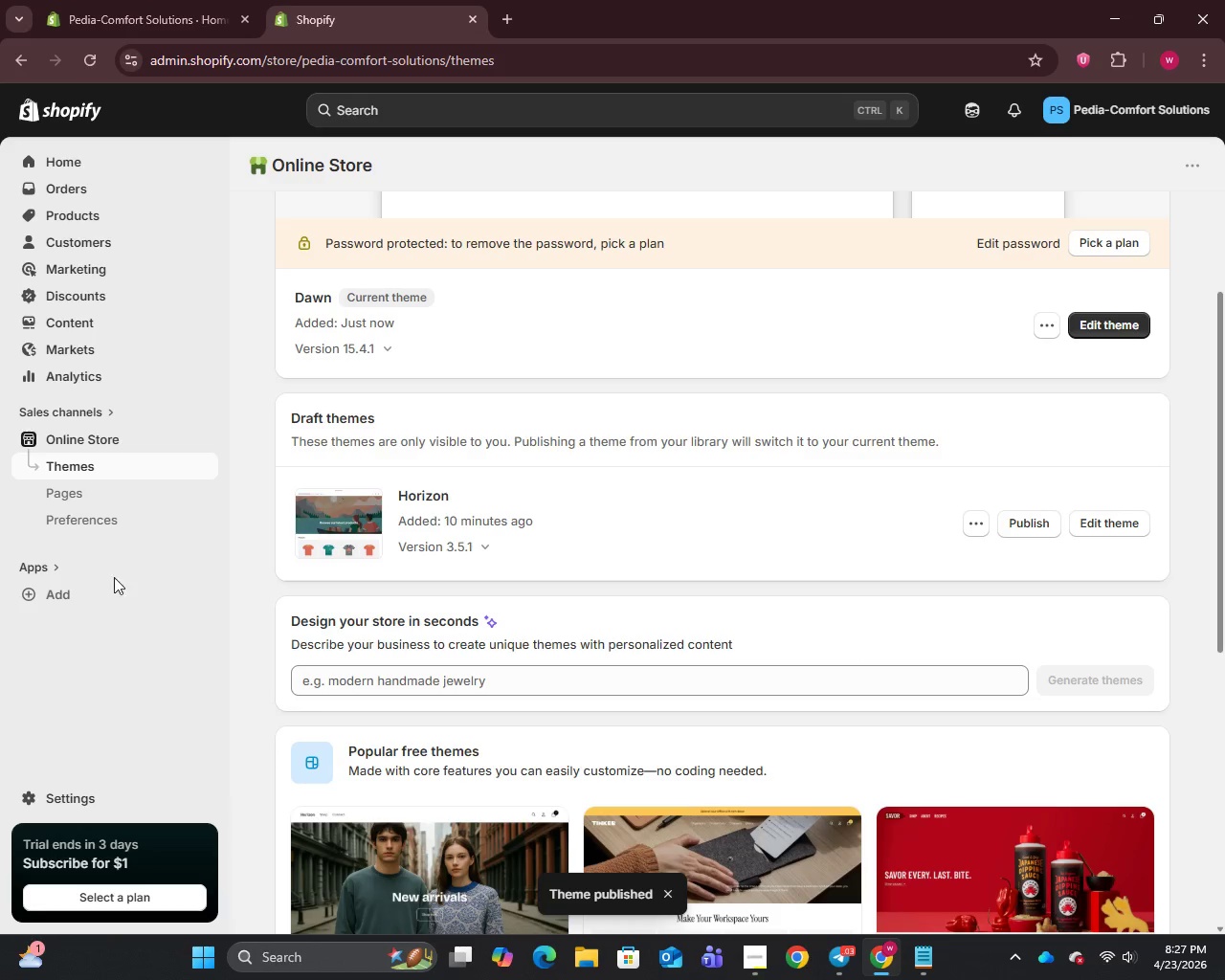 
wait(5.8)
 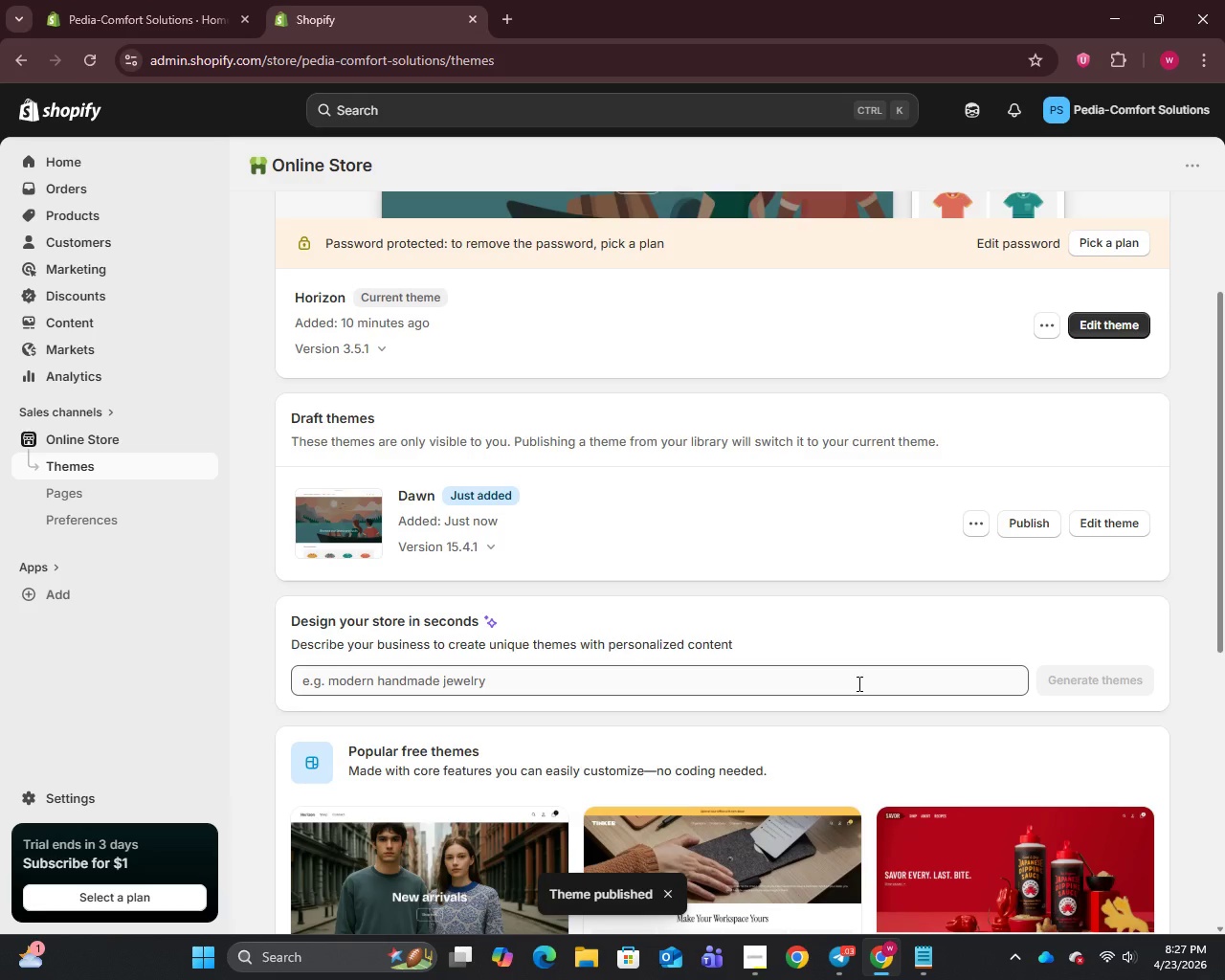 
left_click([22, 792])
 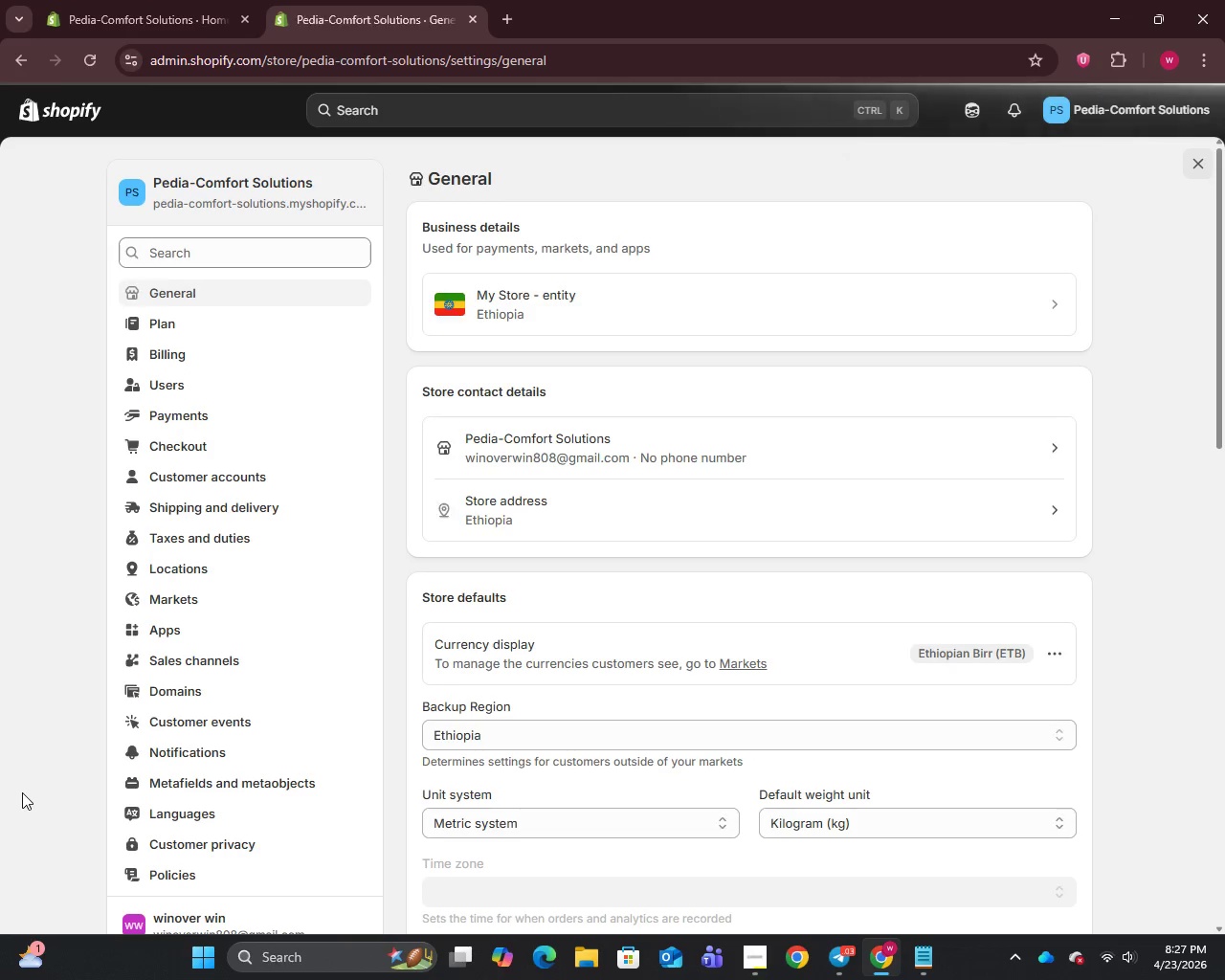 
wait(15.53)
 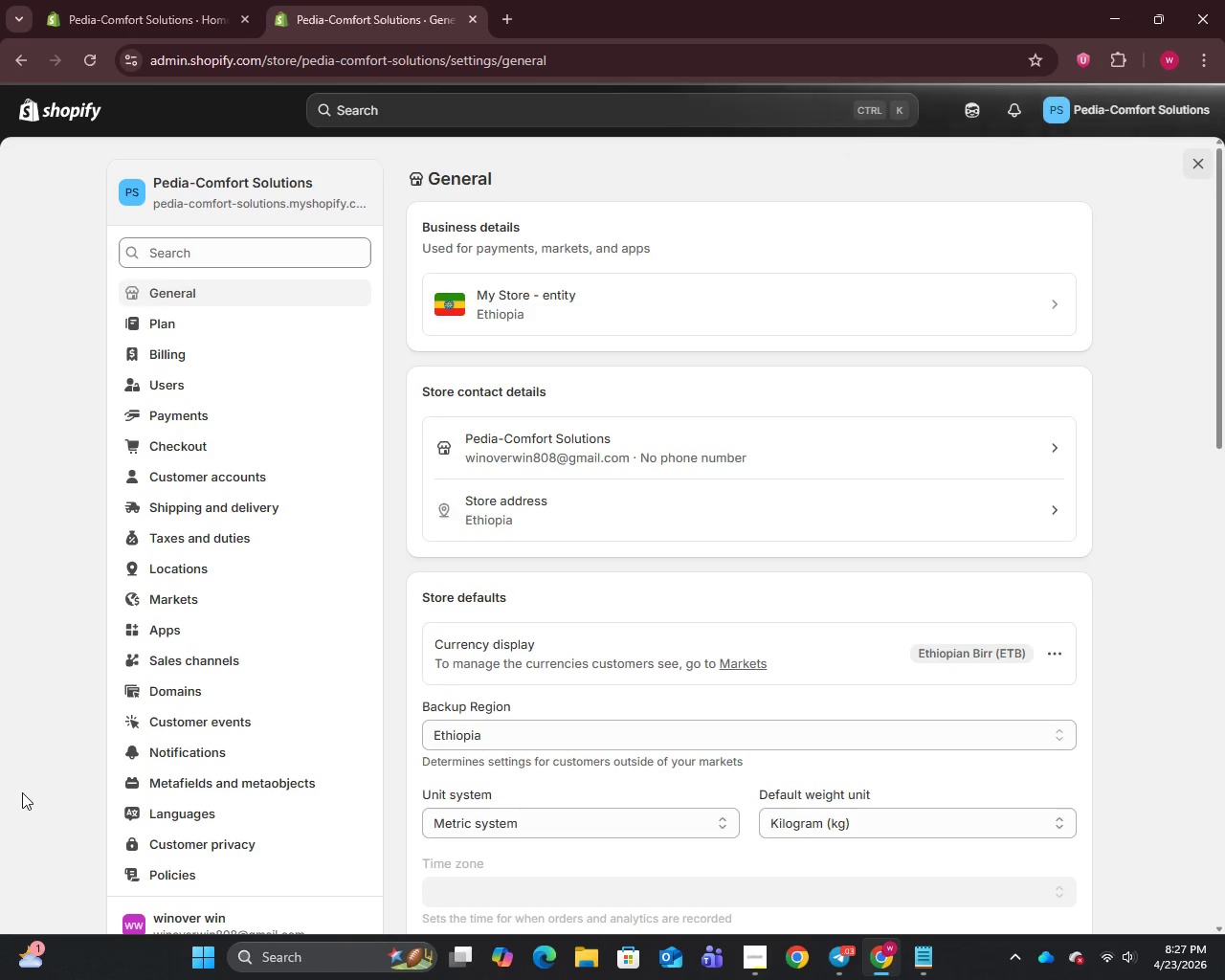 
left_click([436, 425])
 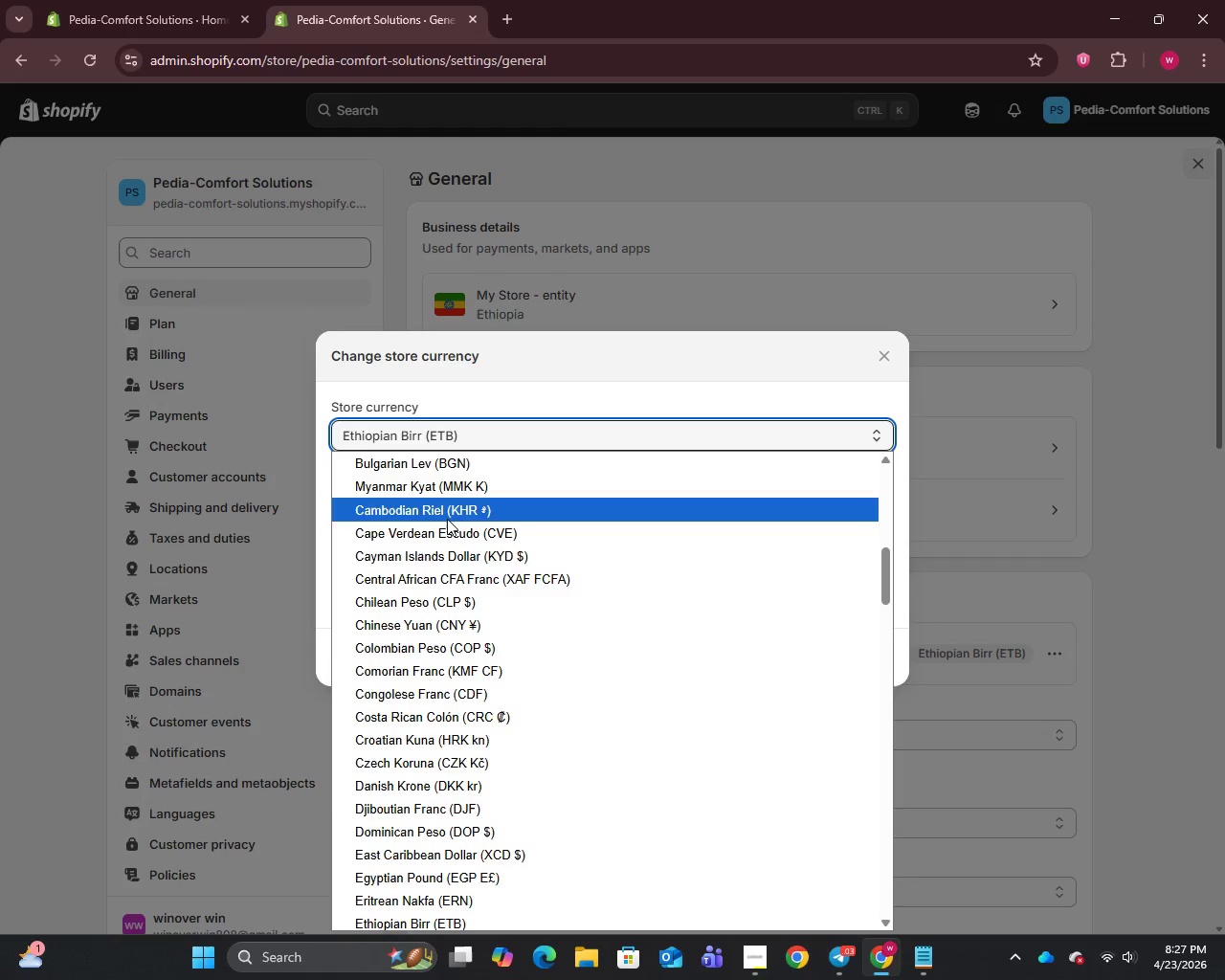 
scroll: coordinate [447, 519], scroll_direction: up, amount: 10.0
 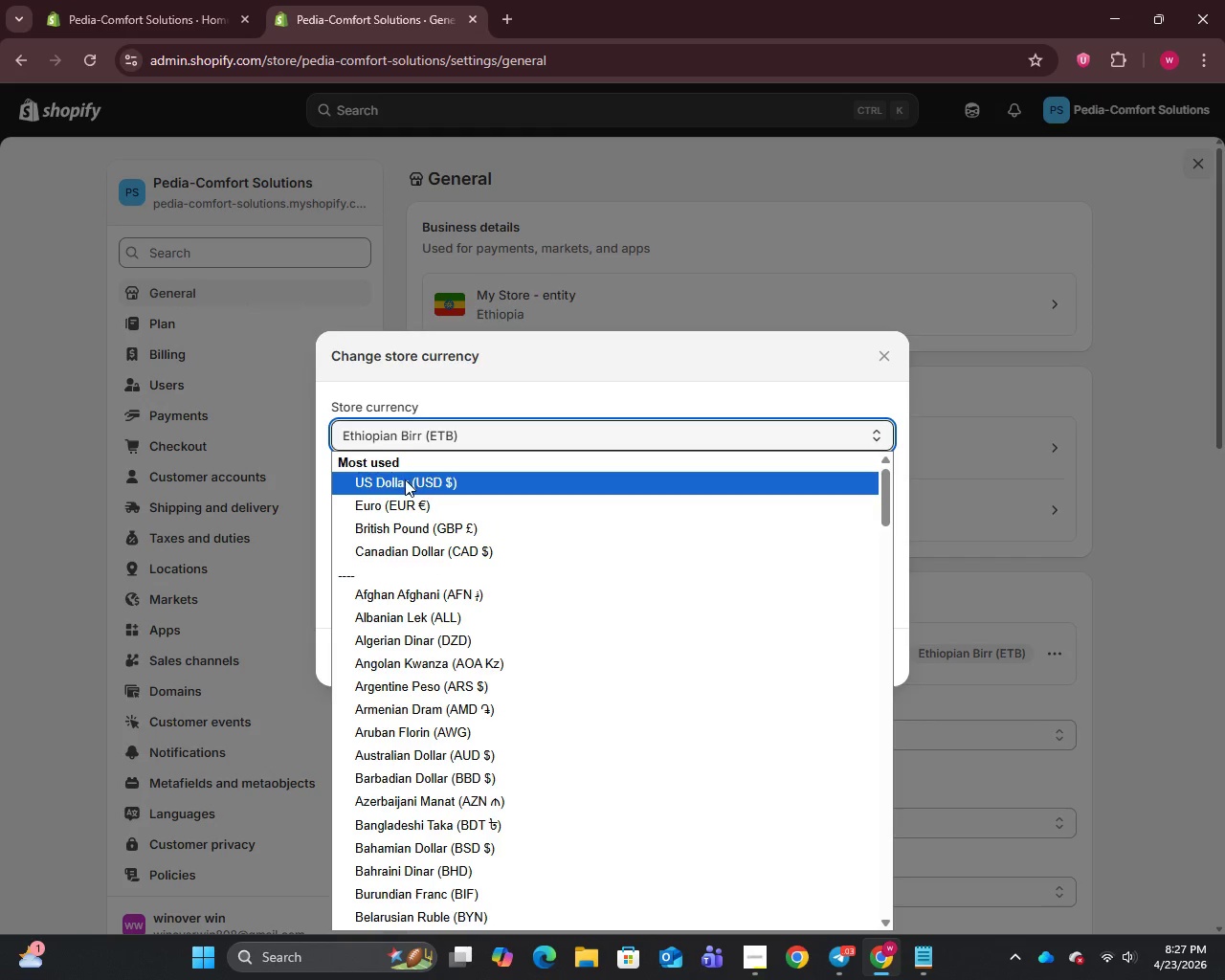 
left_click([405, 479])
 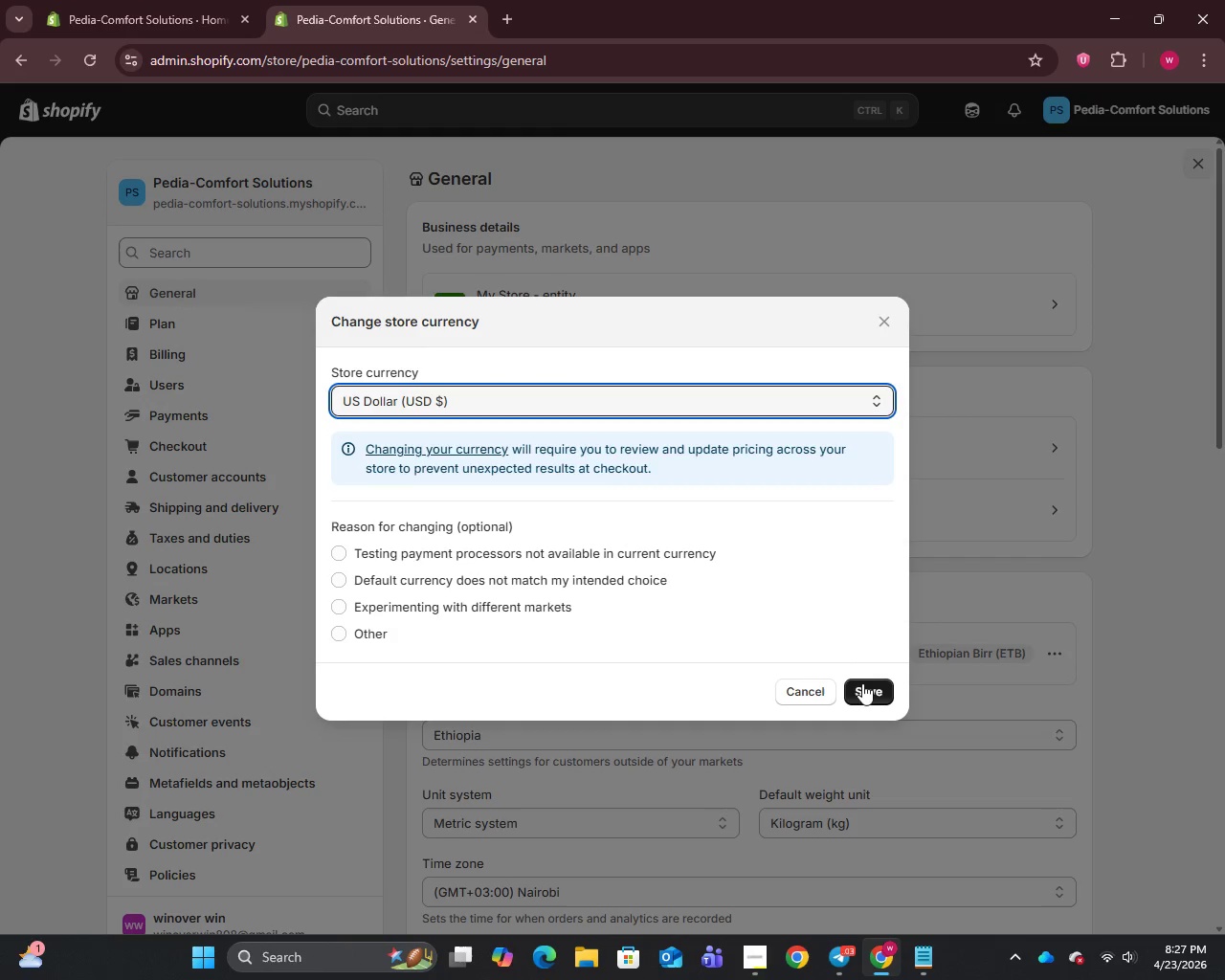 
left_click([872, 695])
 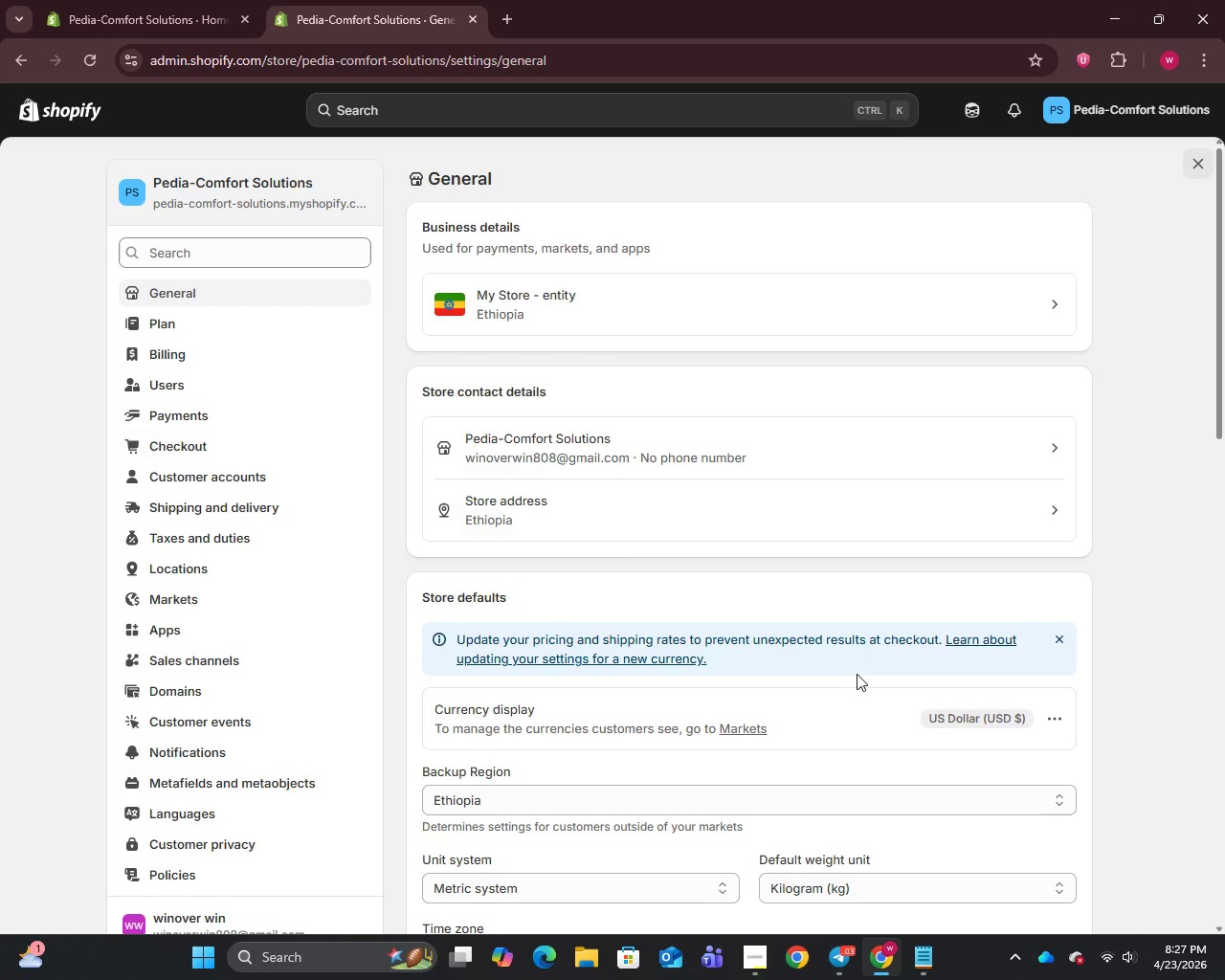 
wait(16.44)
 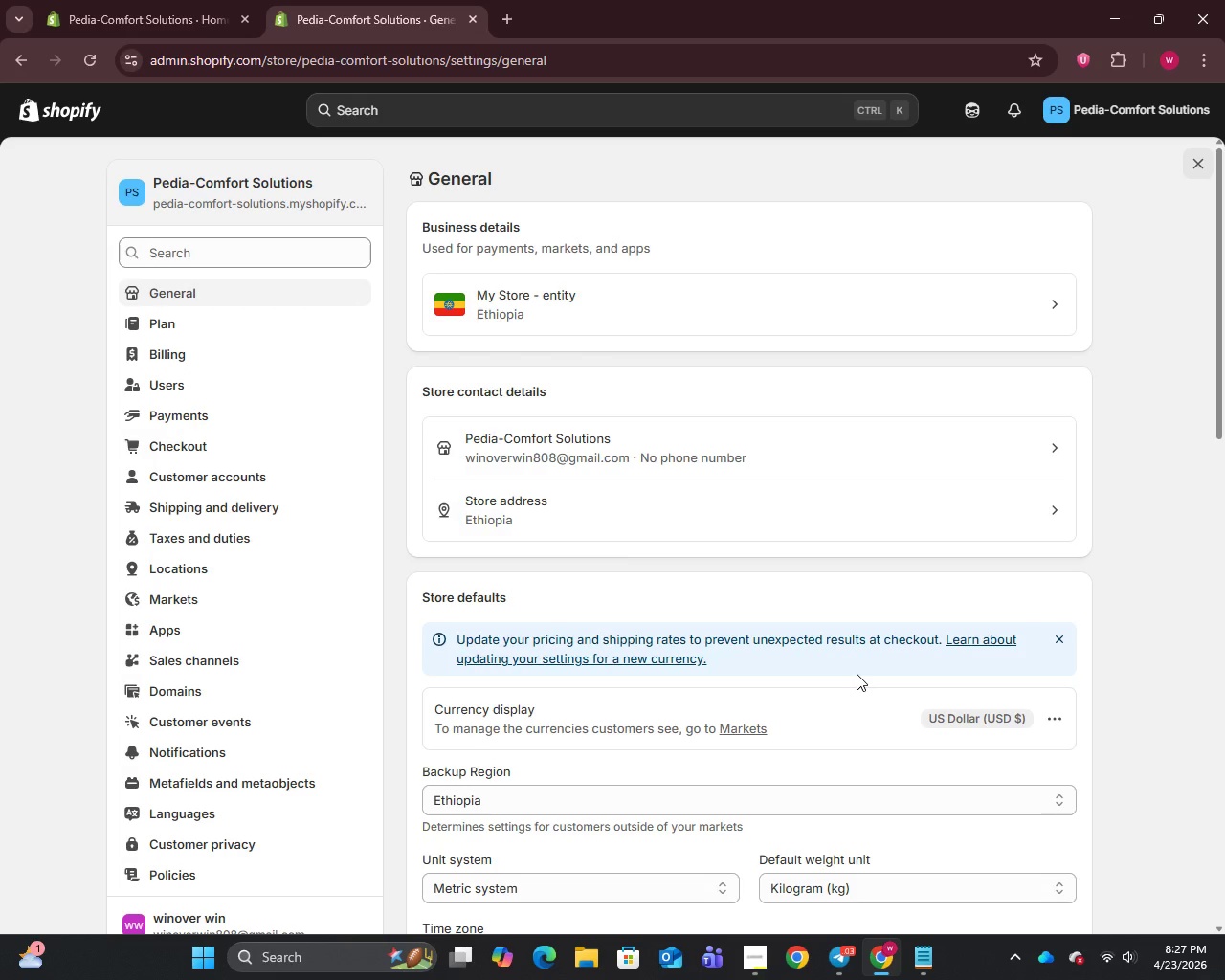 
left_click([85, 104])
 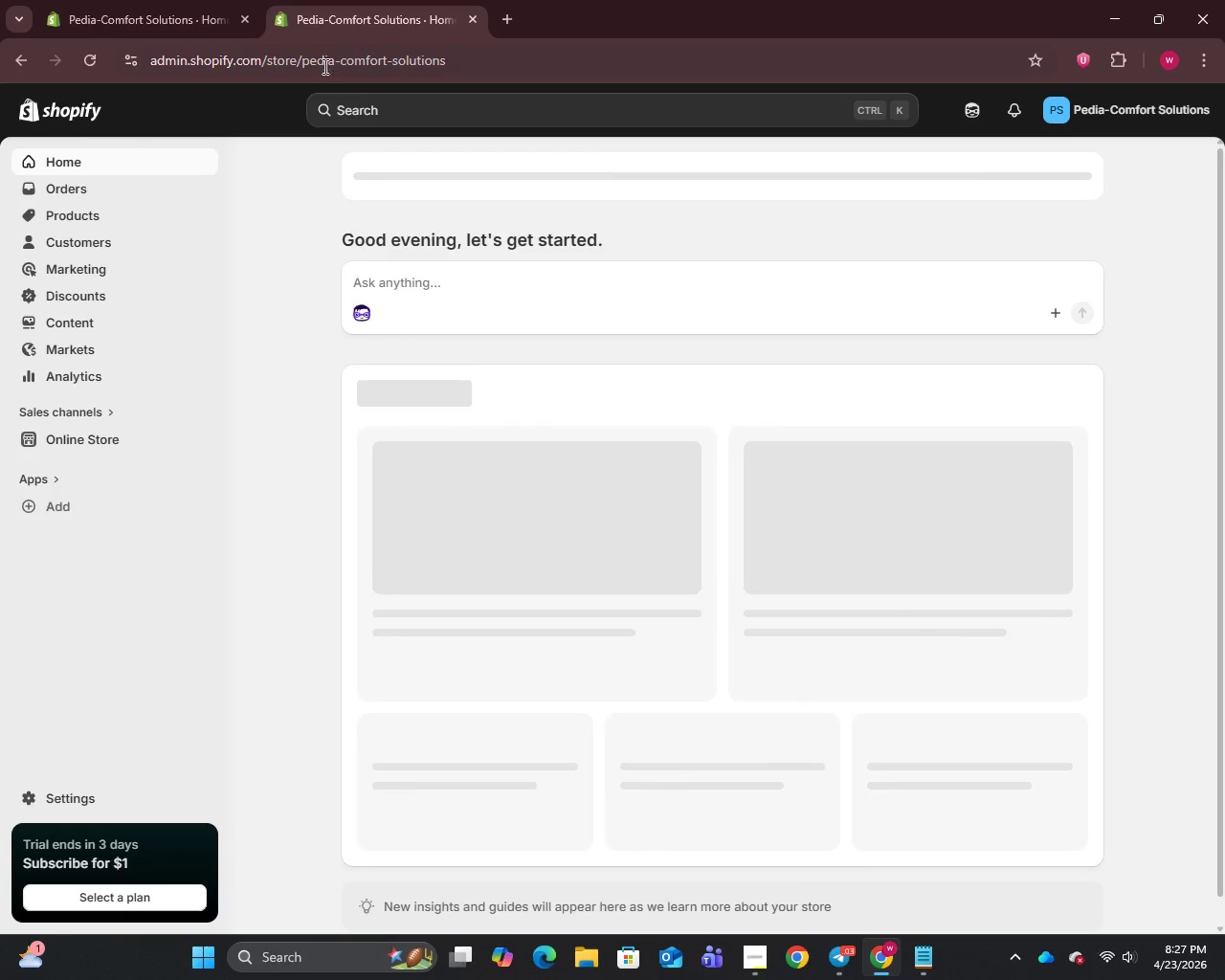 
left_click([338, 64])
 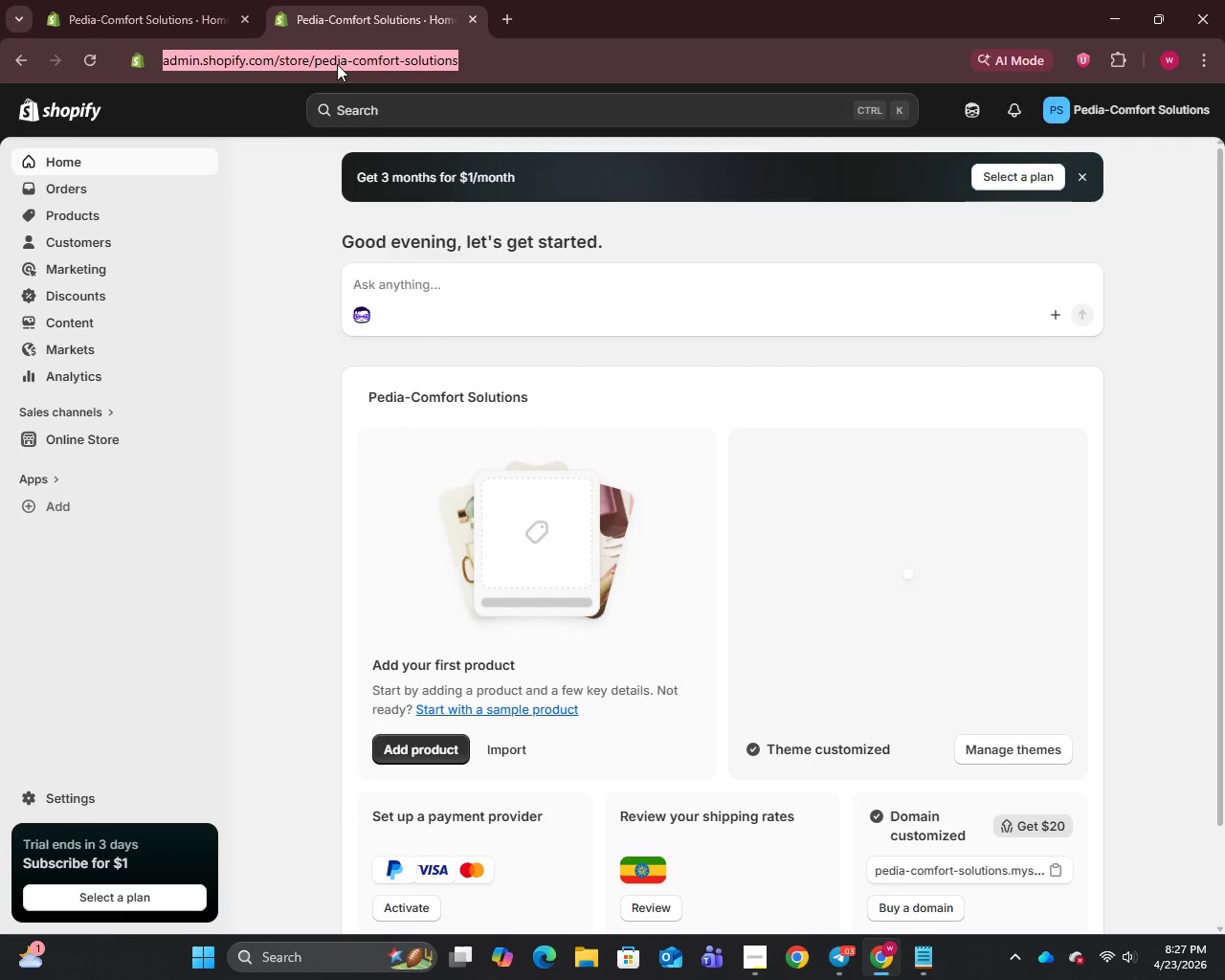 
key(Control+C)
 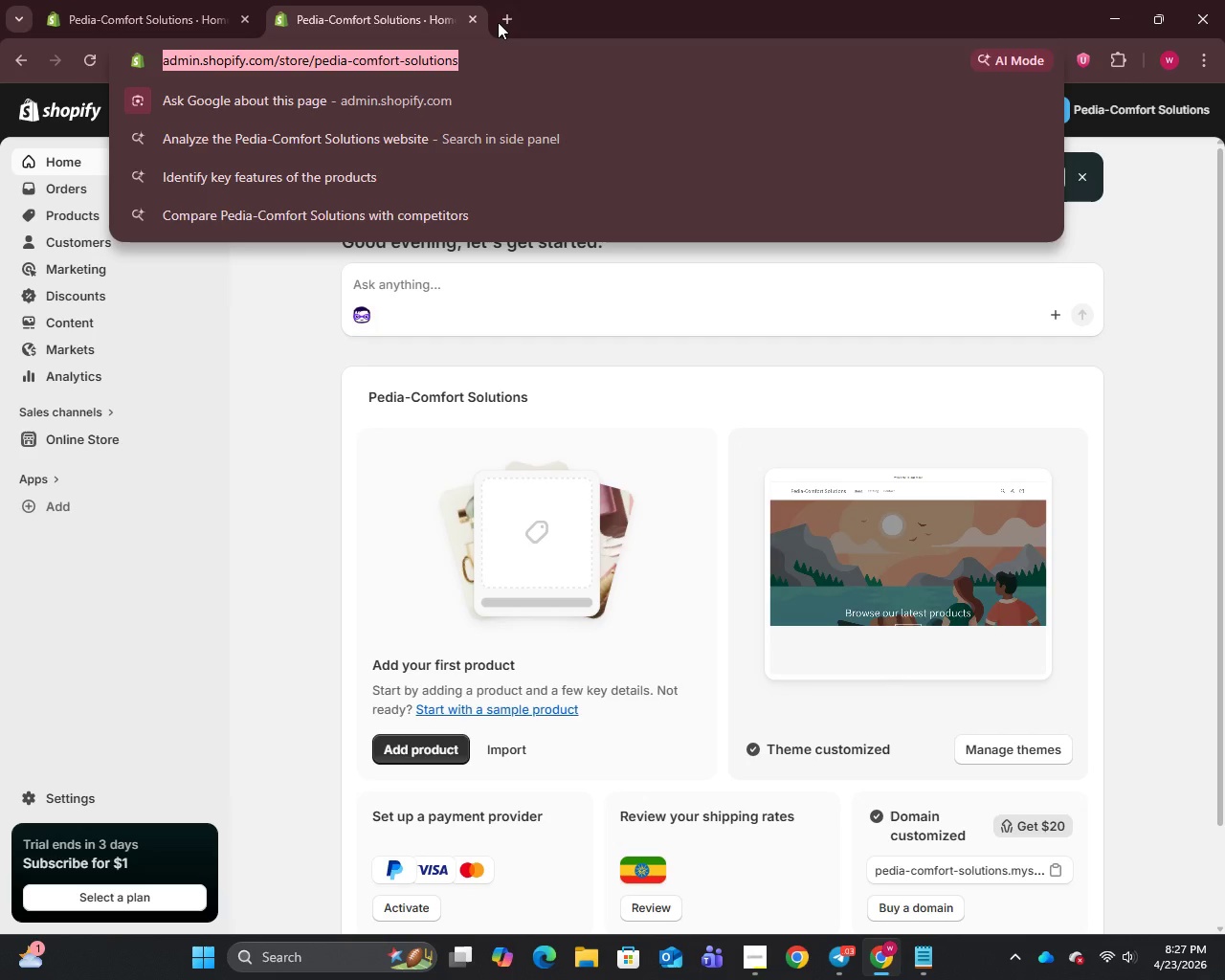 
left_click([507, 22])
 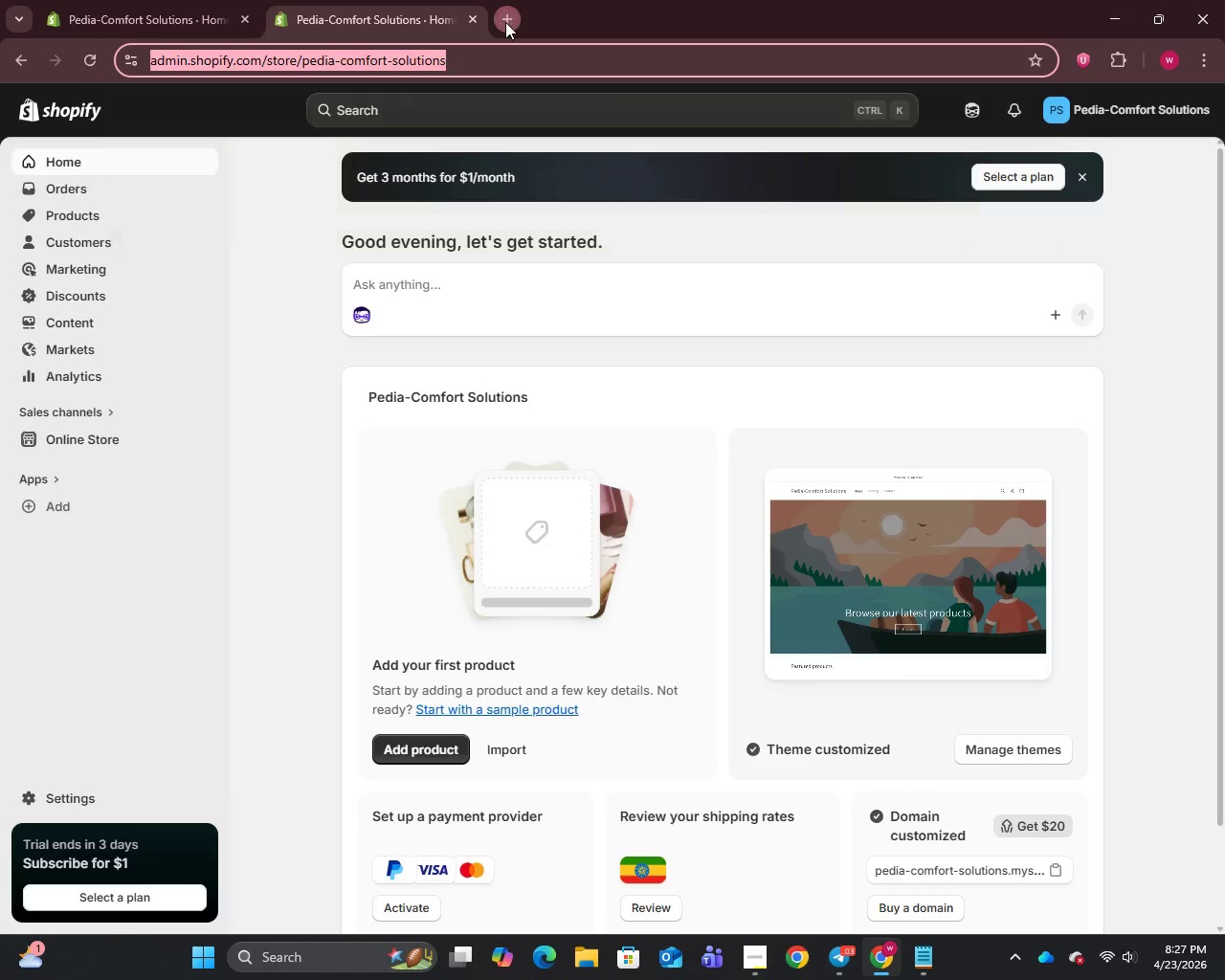 
key(Control+V)
 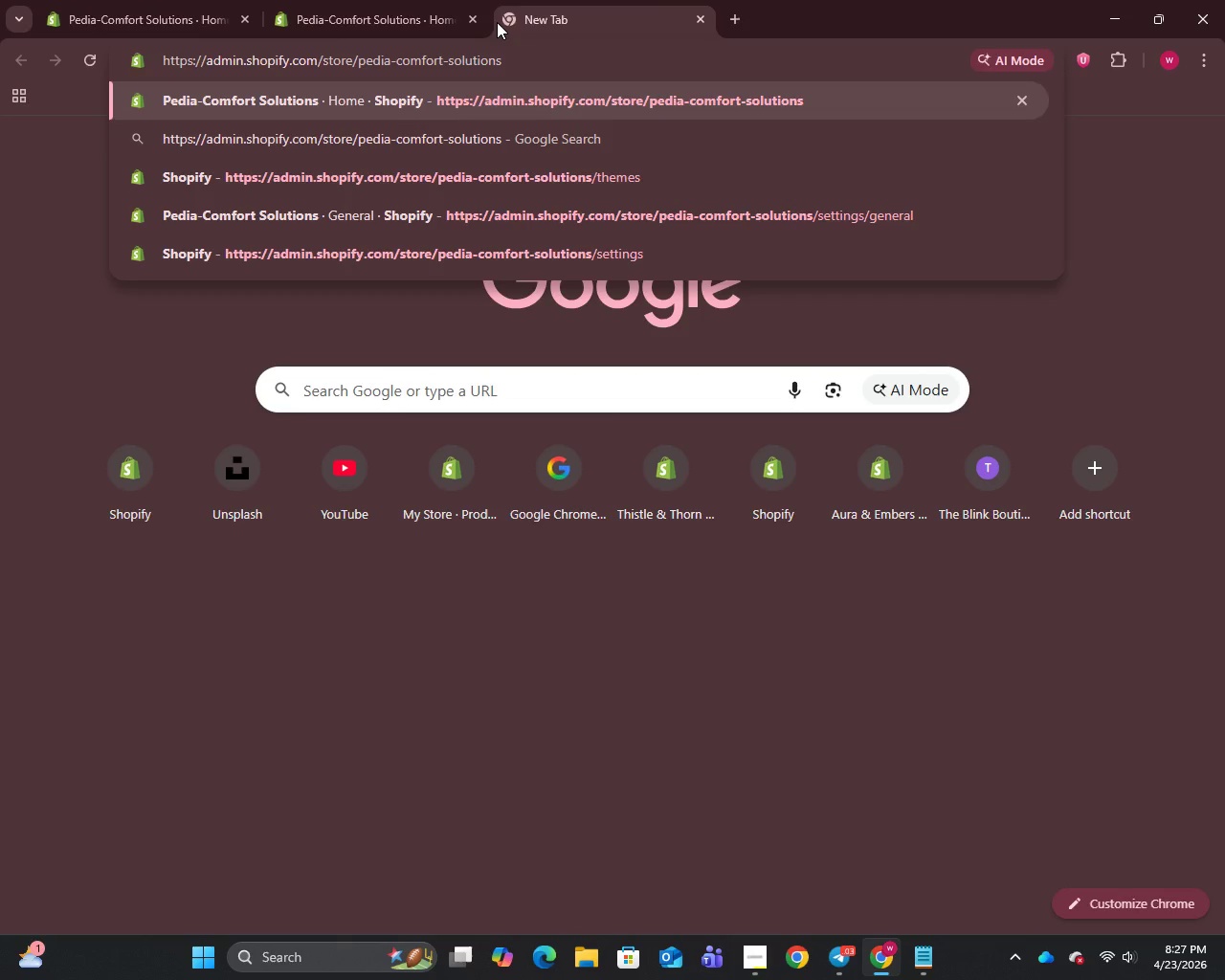 
key(Enter)
 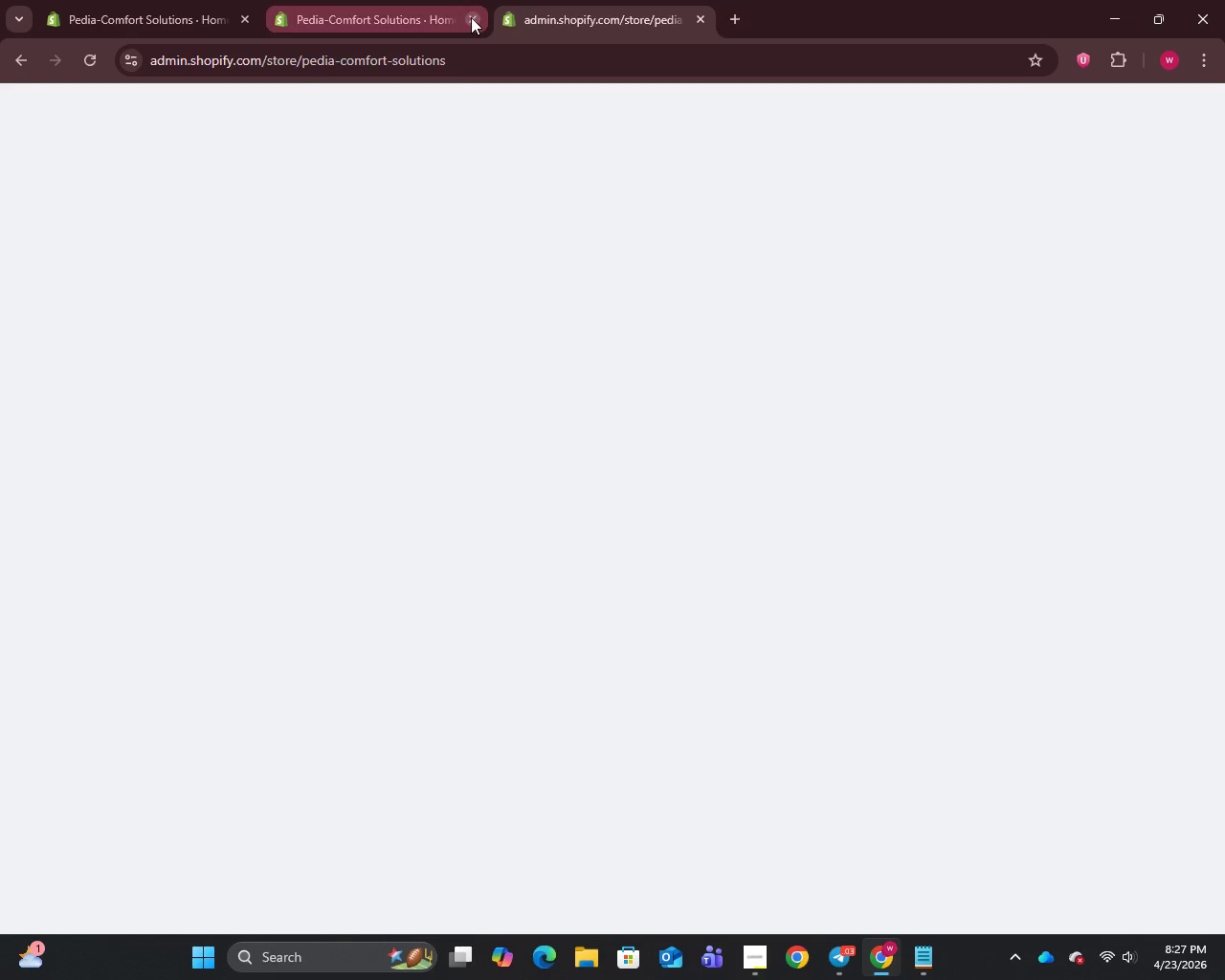 
left_click([471, 17])
 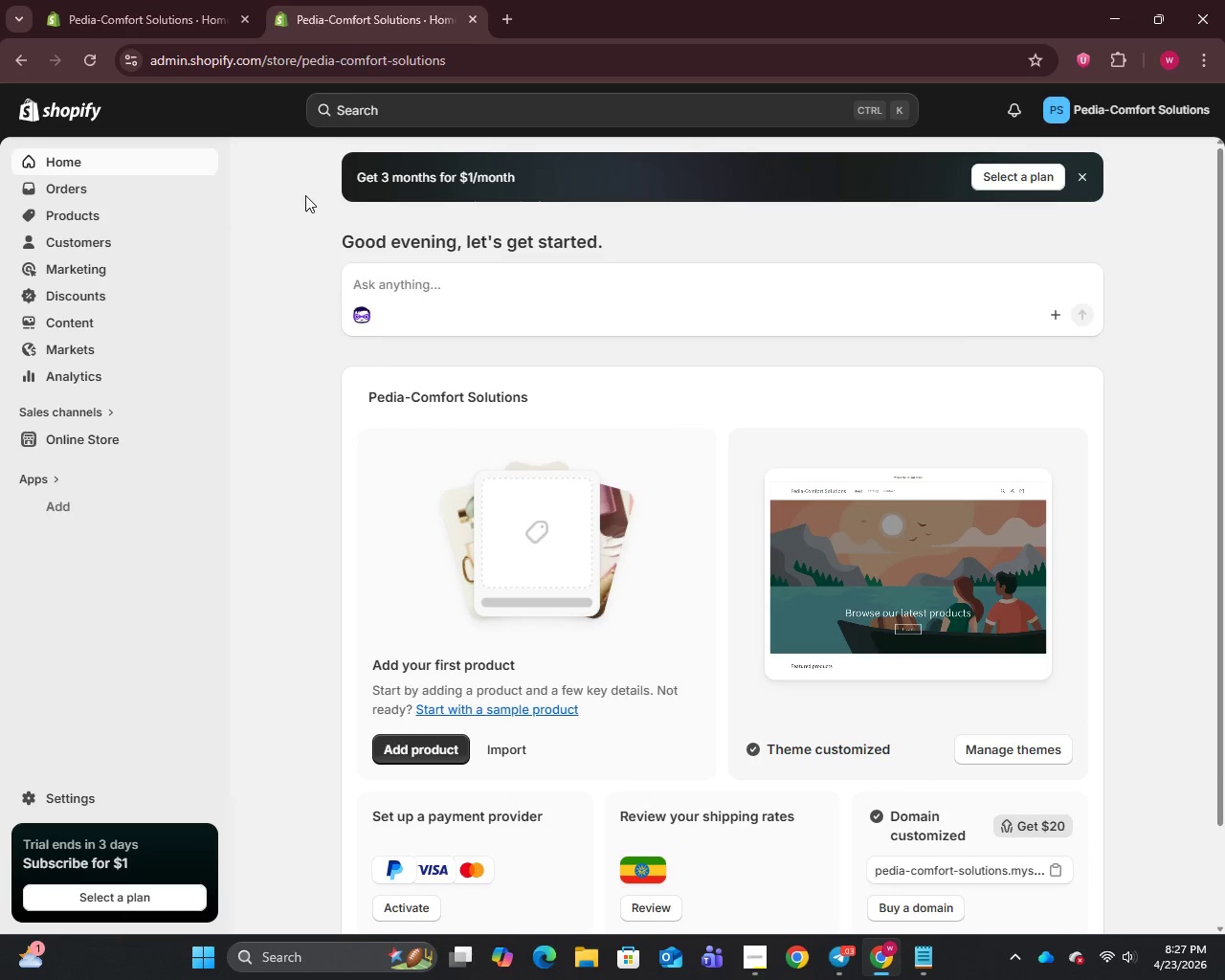 
wait(9.05)
 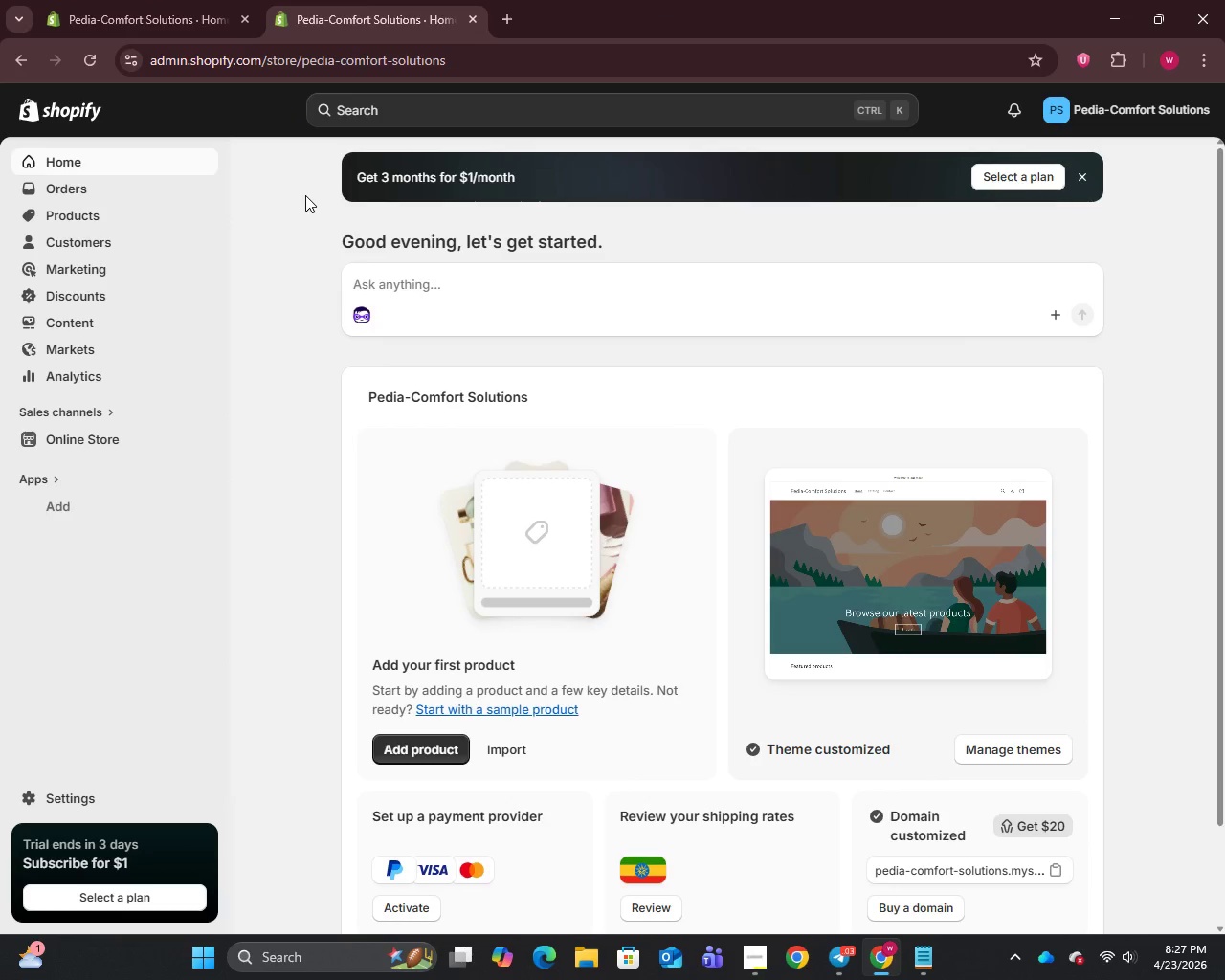 
left_click([77, 215])
 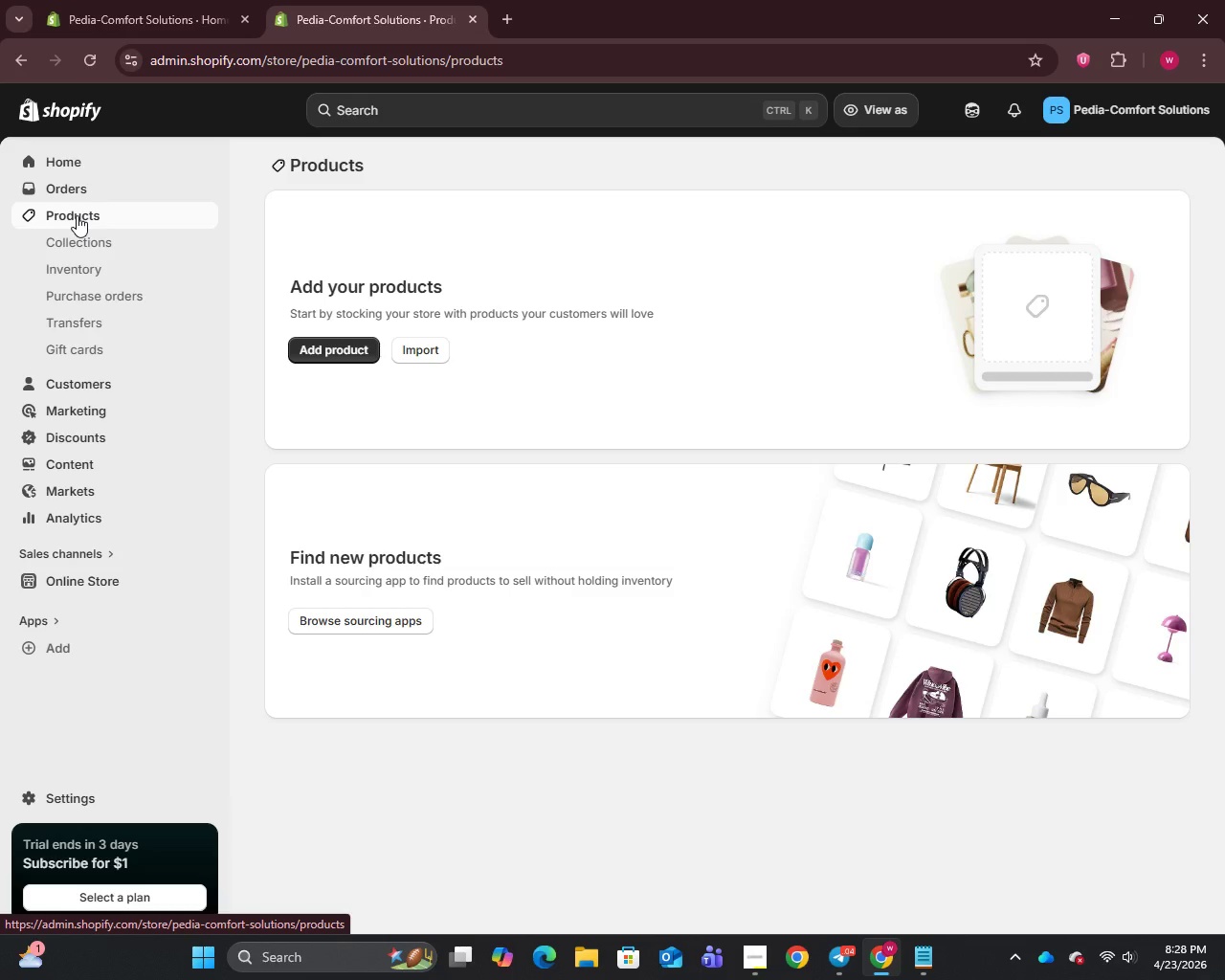 
wait(15.25)
 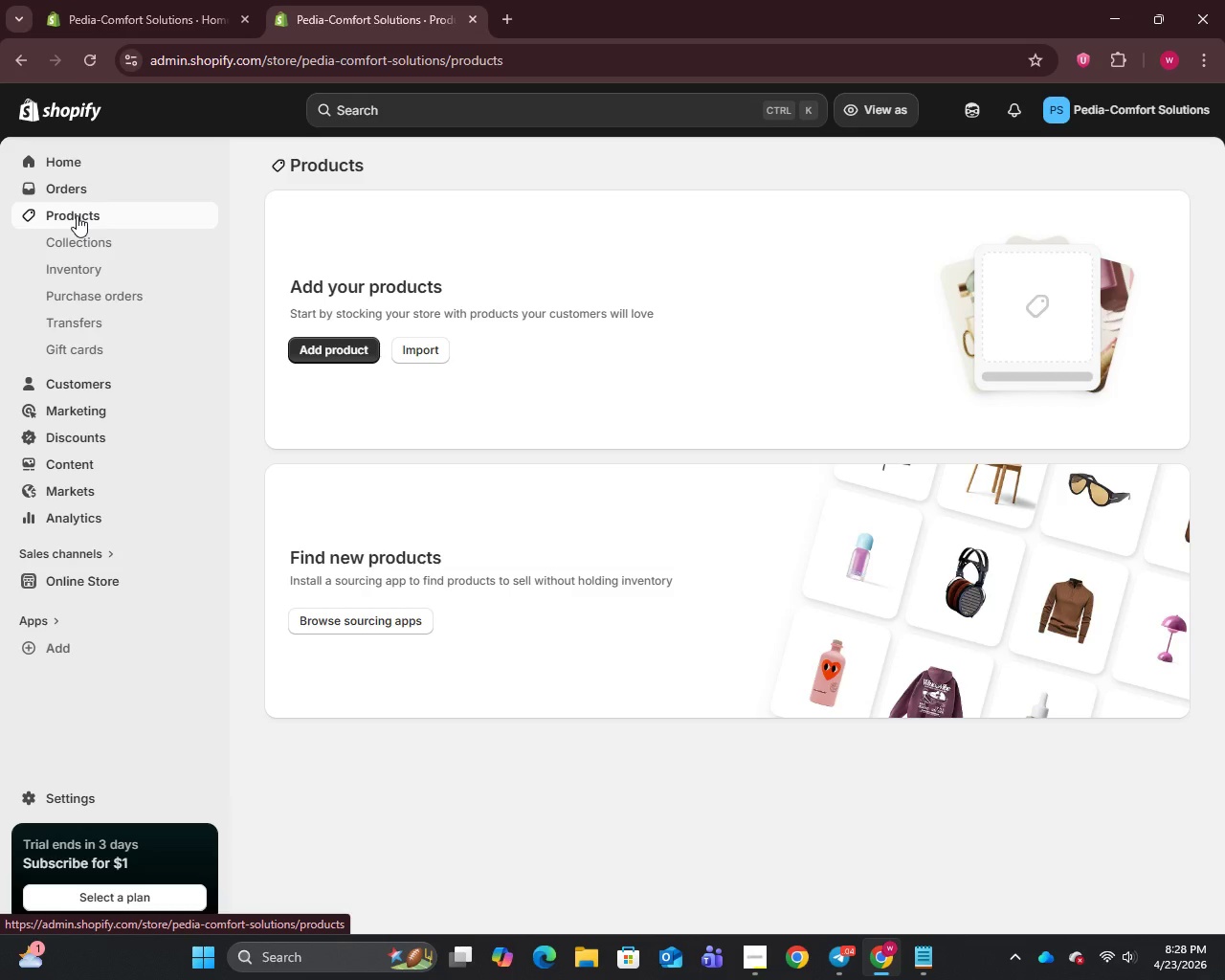 
left_click([322, 348])
 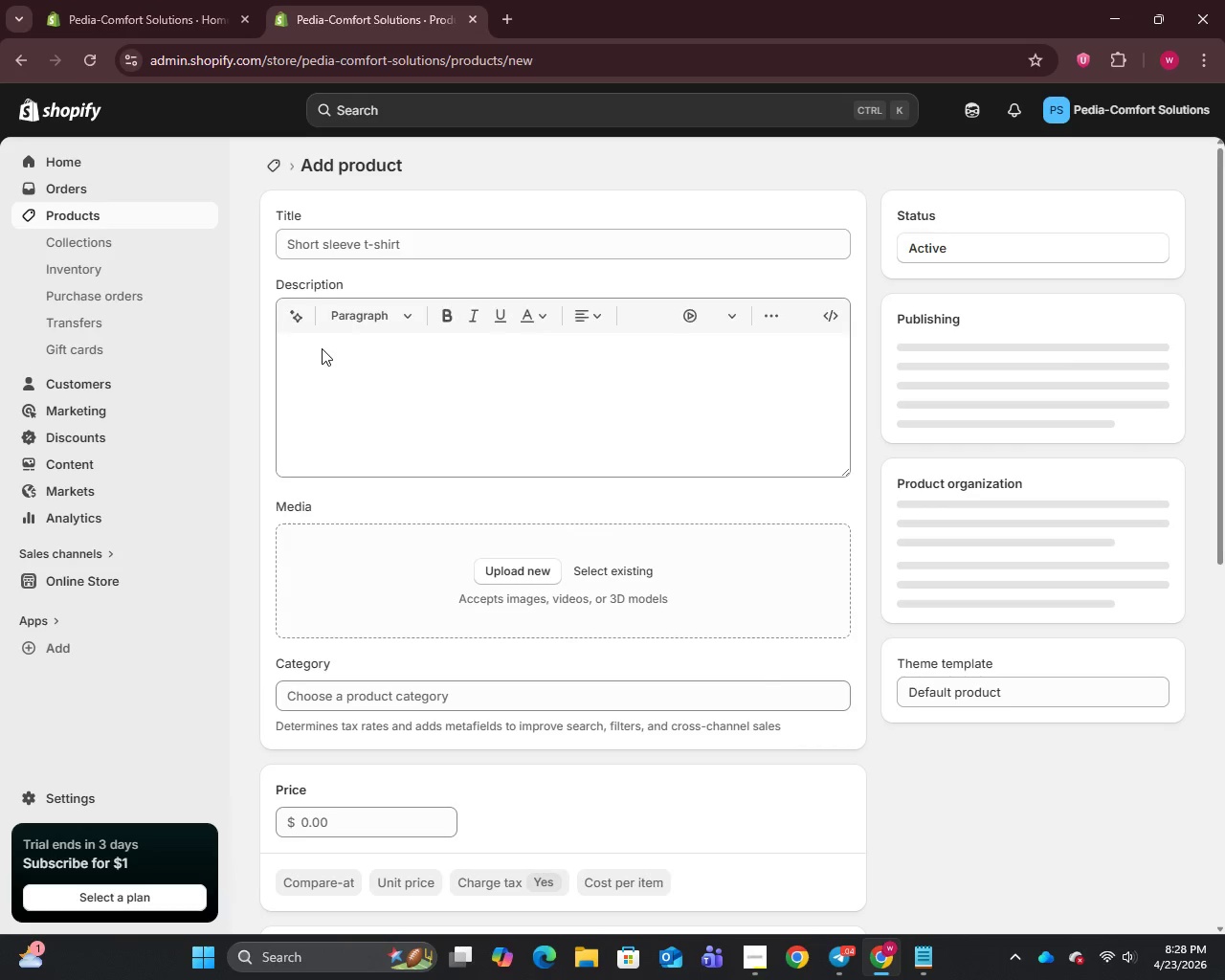 
left_click([368, 245])
 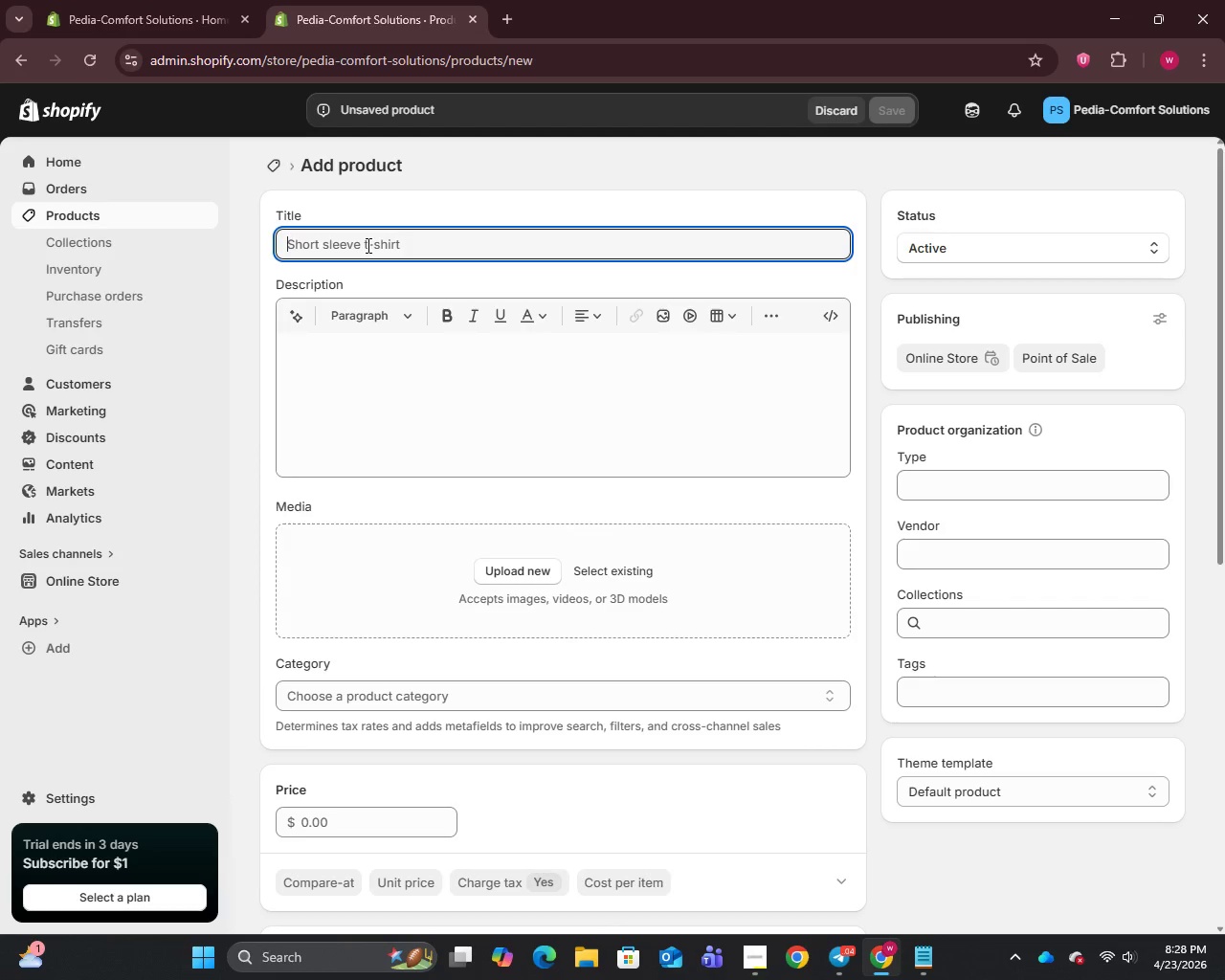 
type(Pedu)
key(Backspace)
 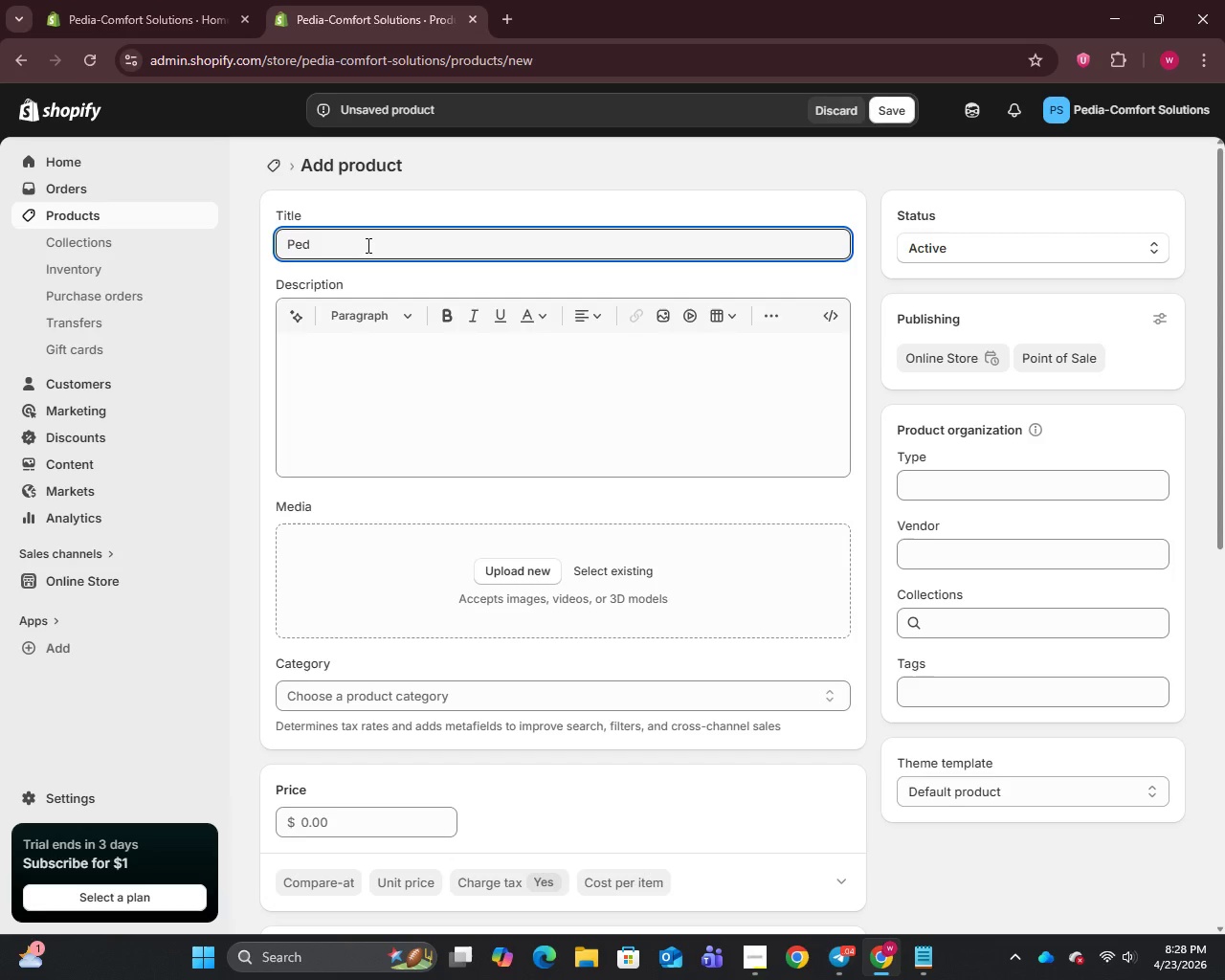 
type(iateric )
 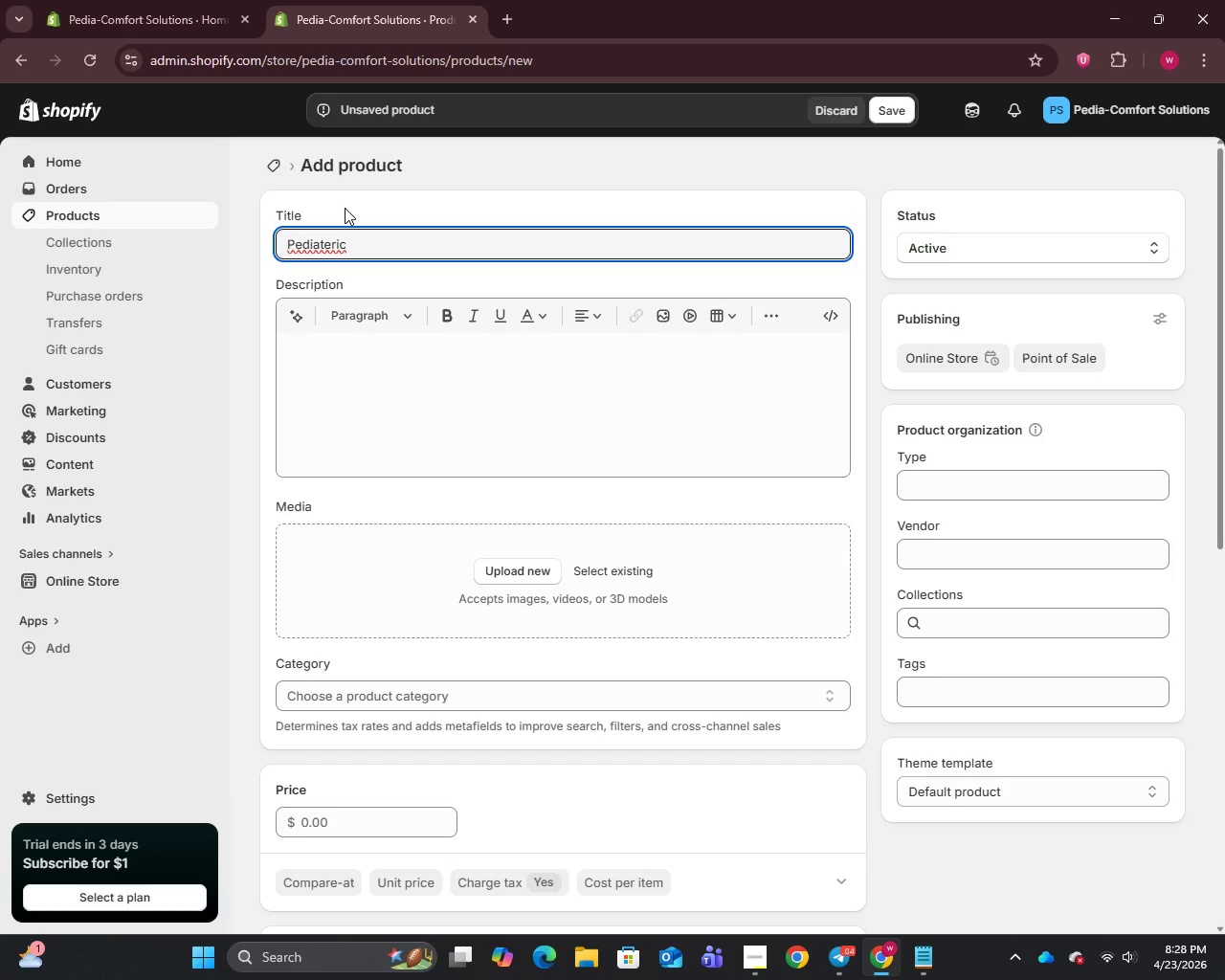 
wait(8.83)
 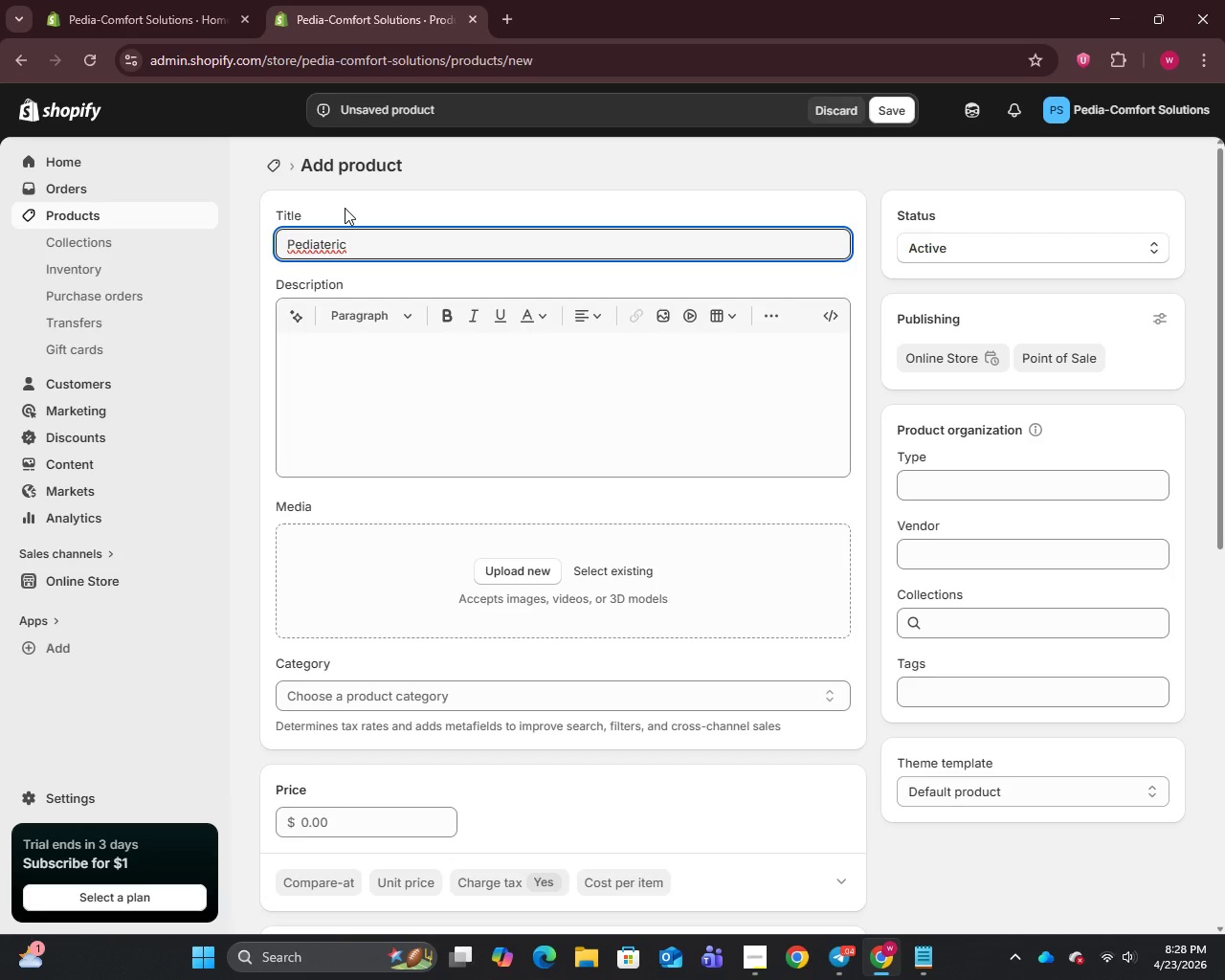 
left_click([330, 244])
 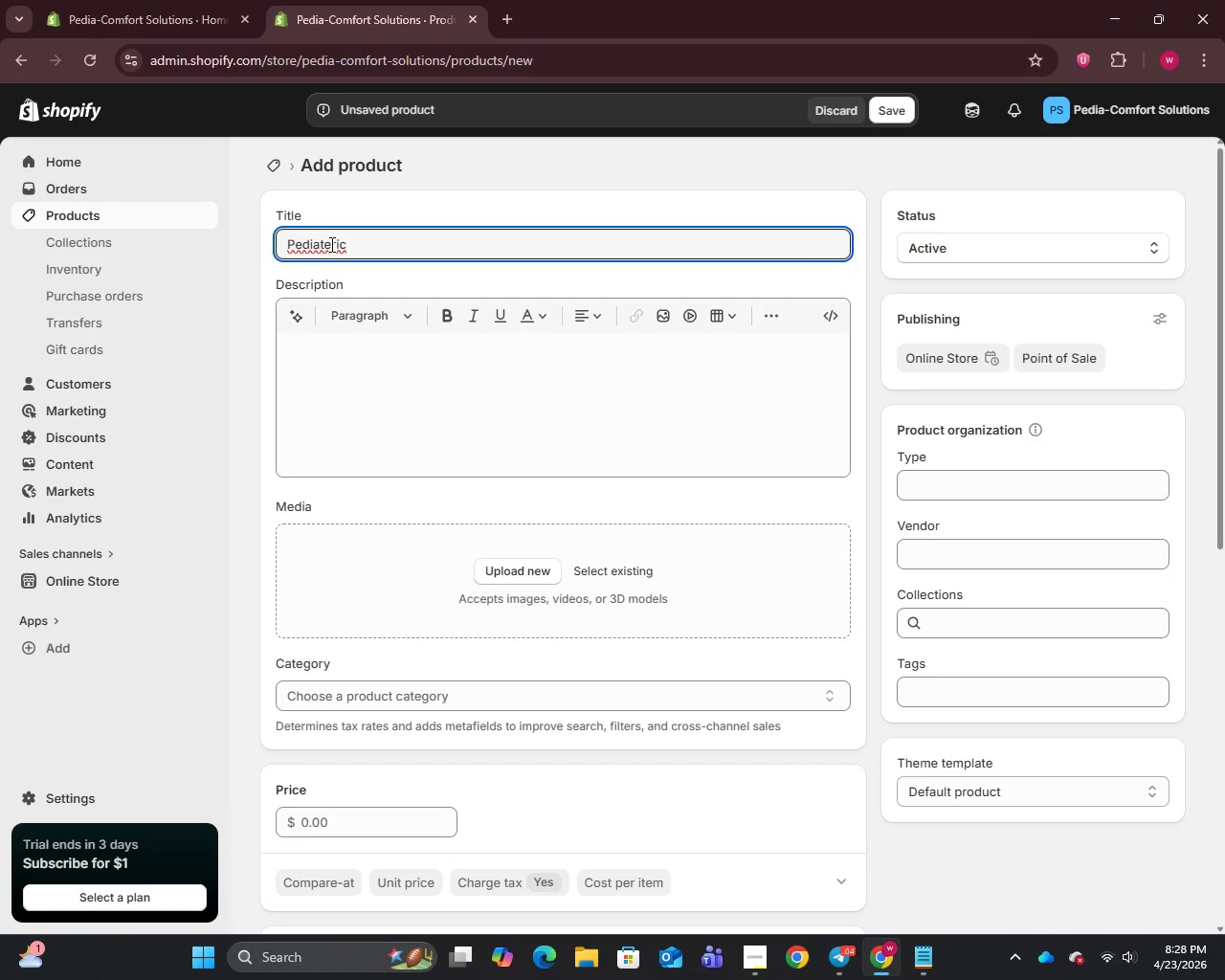 
key(Backspace)
 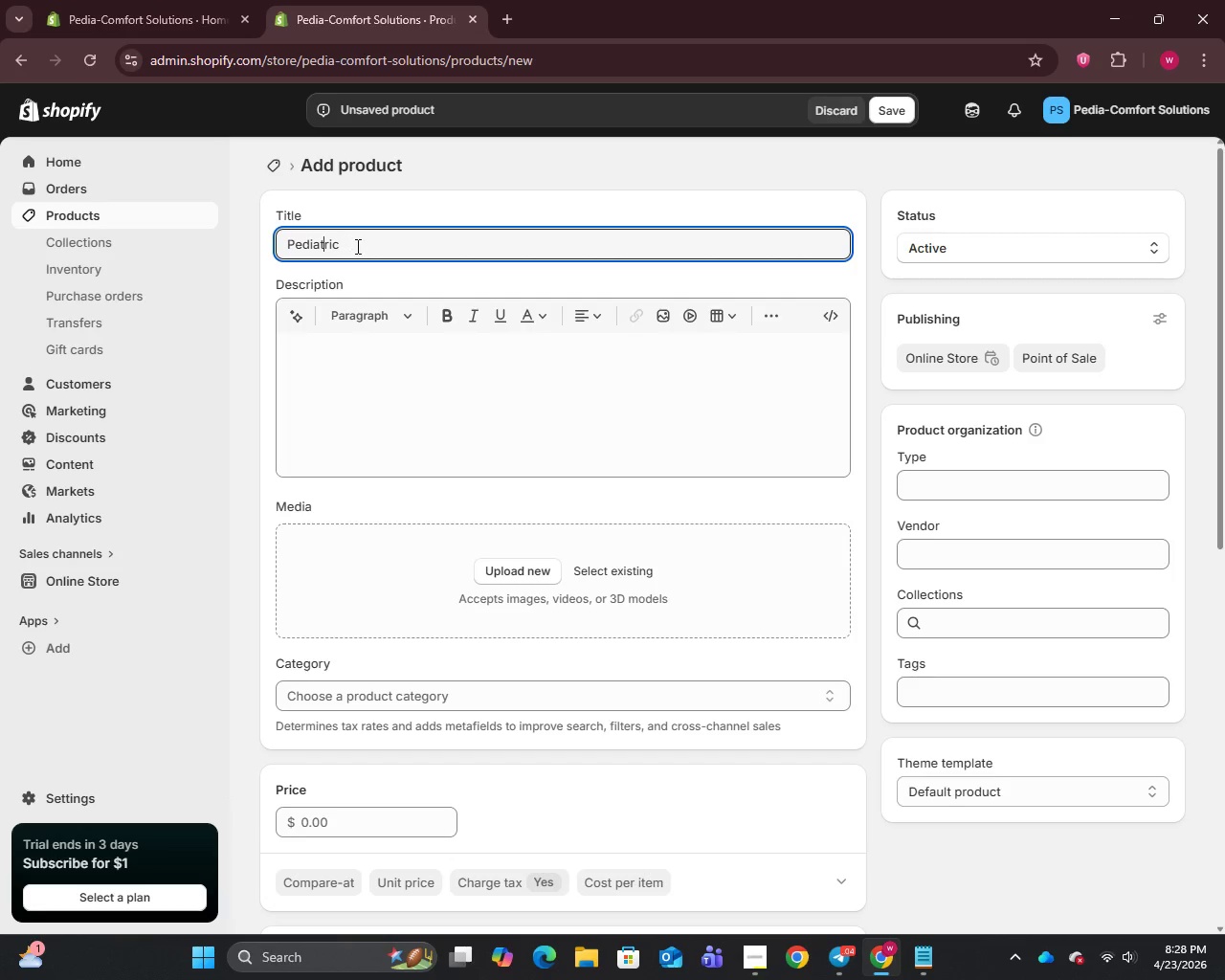 
left_click([356, 246])
 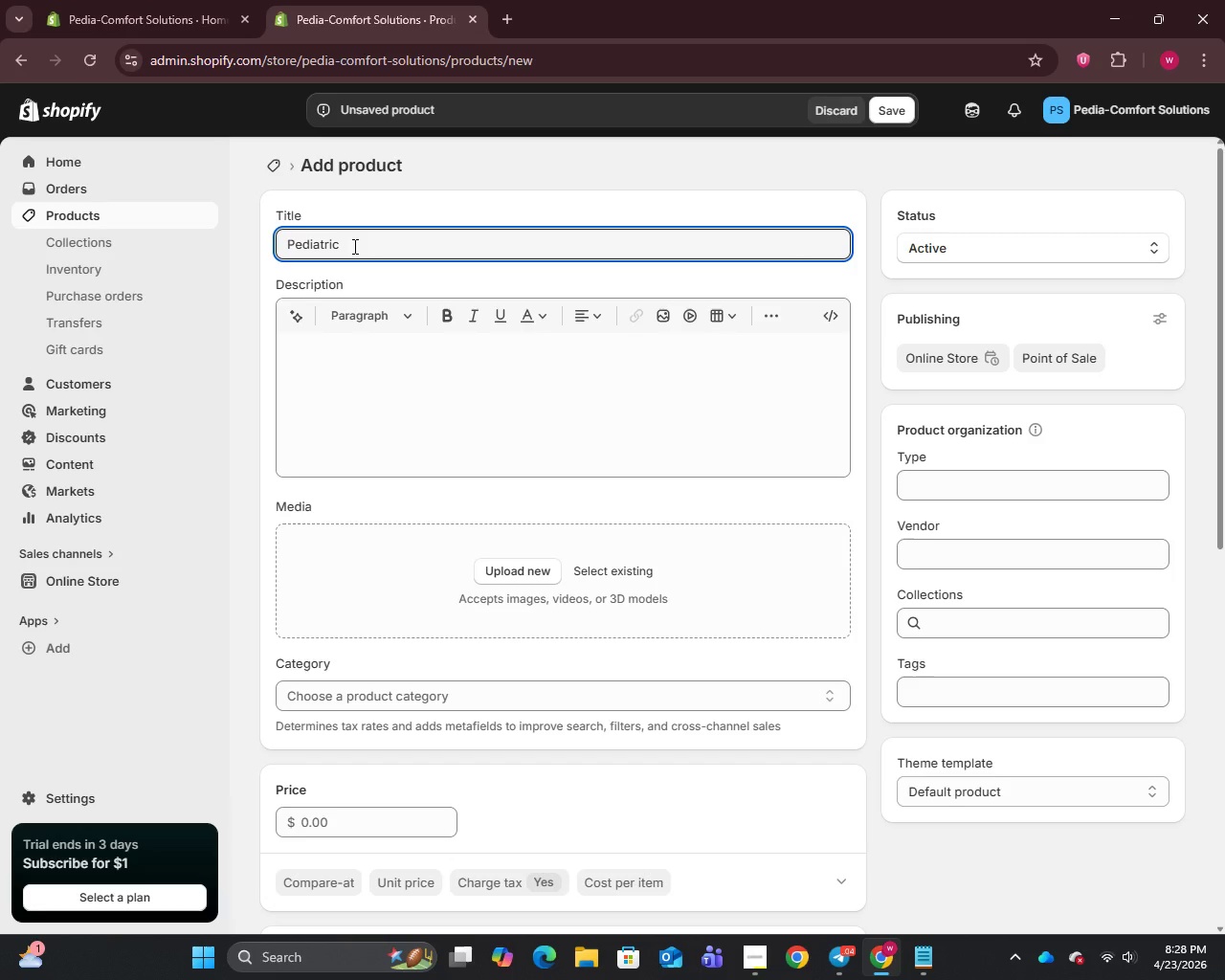 
type(Interactive Sensory Wall Planel )
 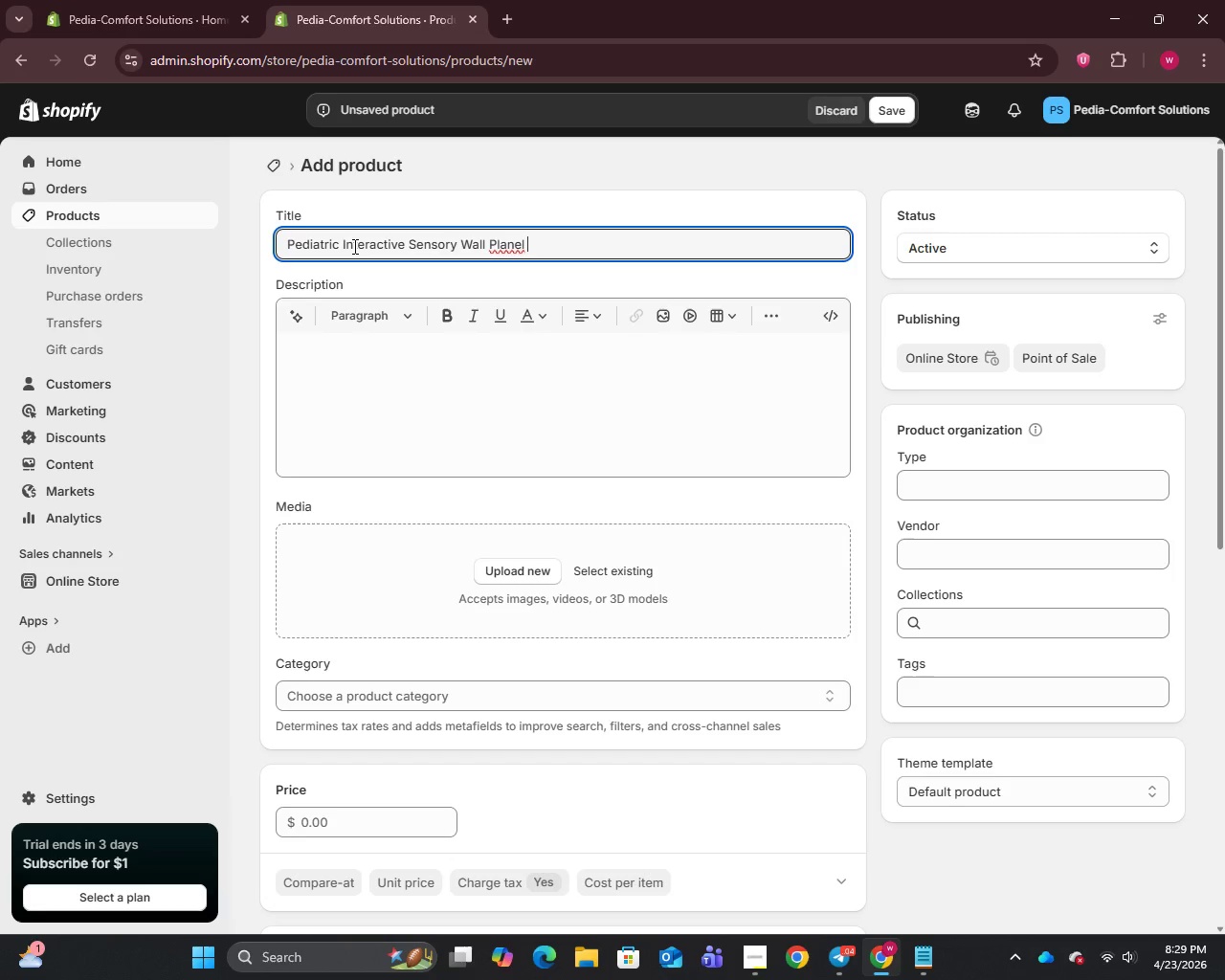 
key(ArrowLeft)
 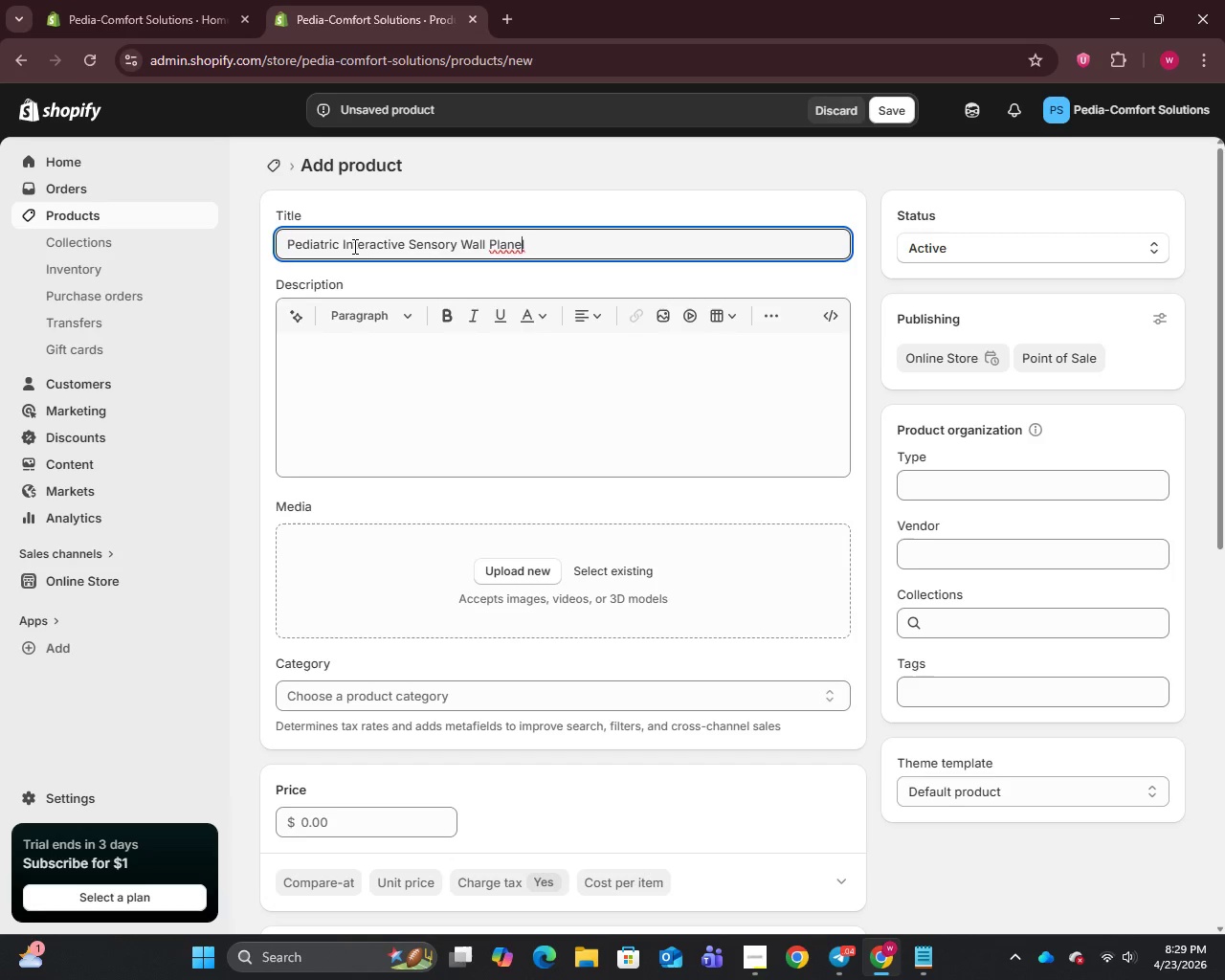 
key(ArrowLeft)
 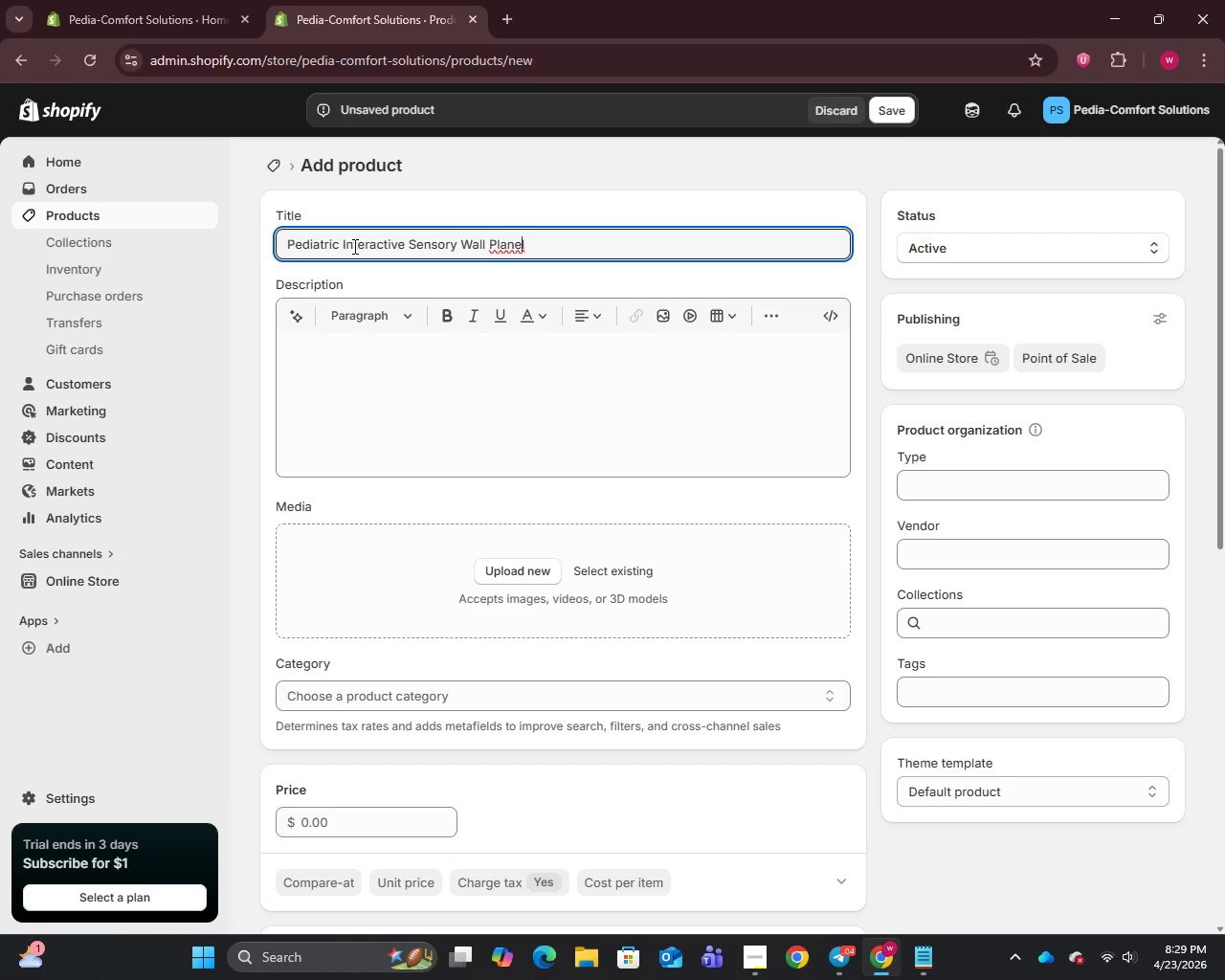 
key(ArrowLeft)
 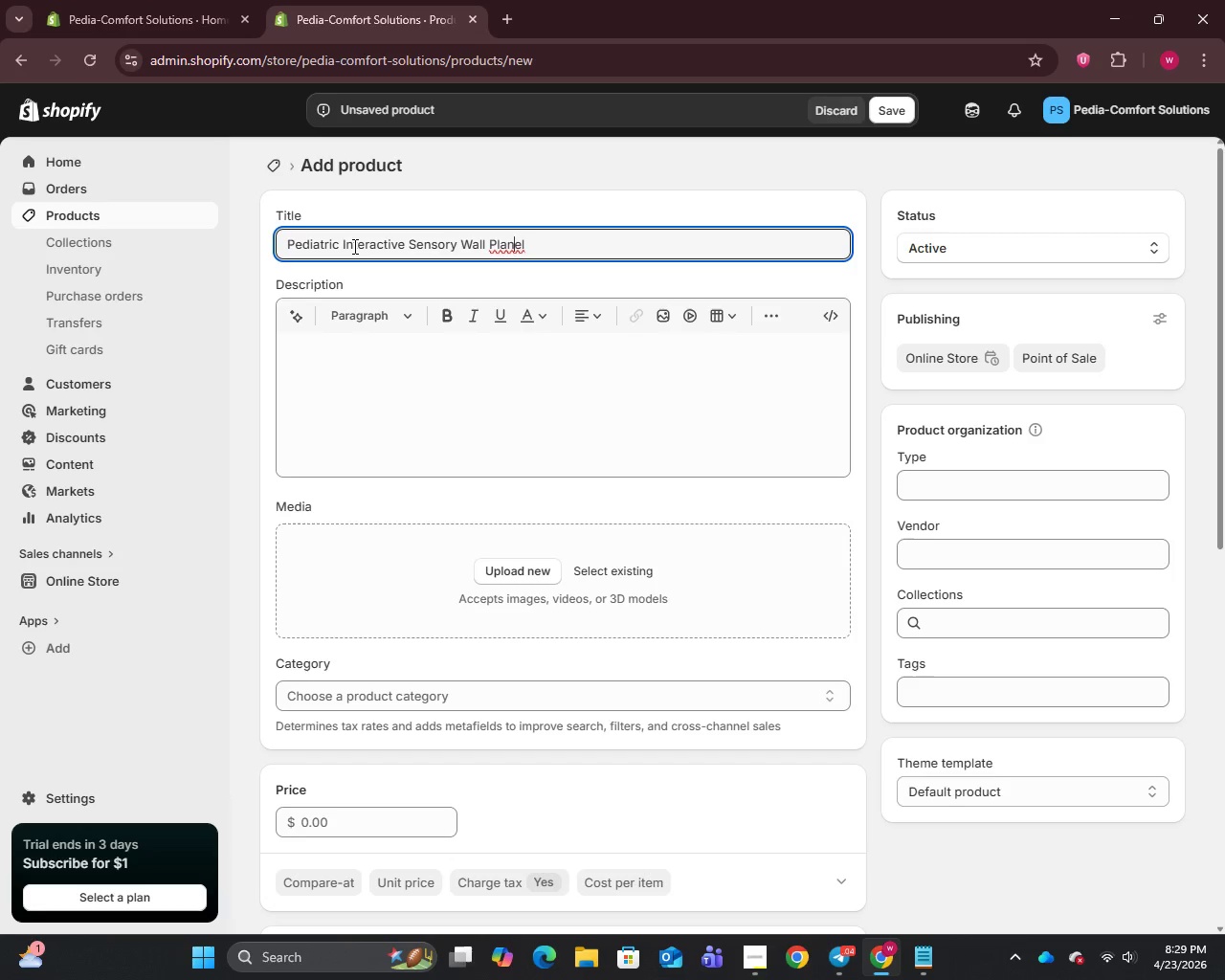 
key(ArrowLeft)
 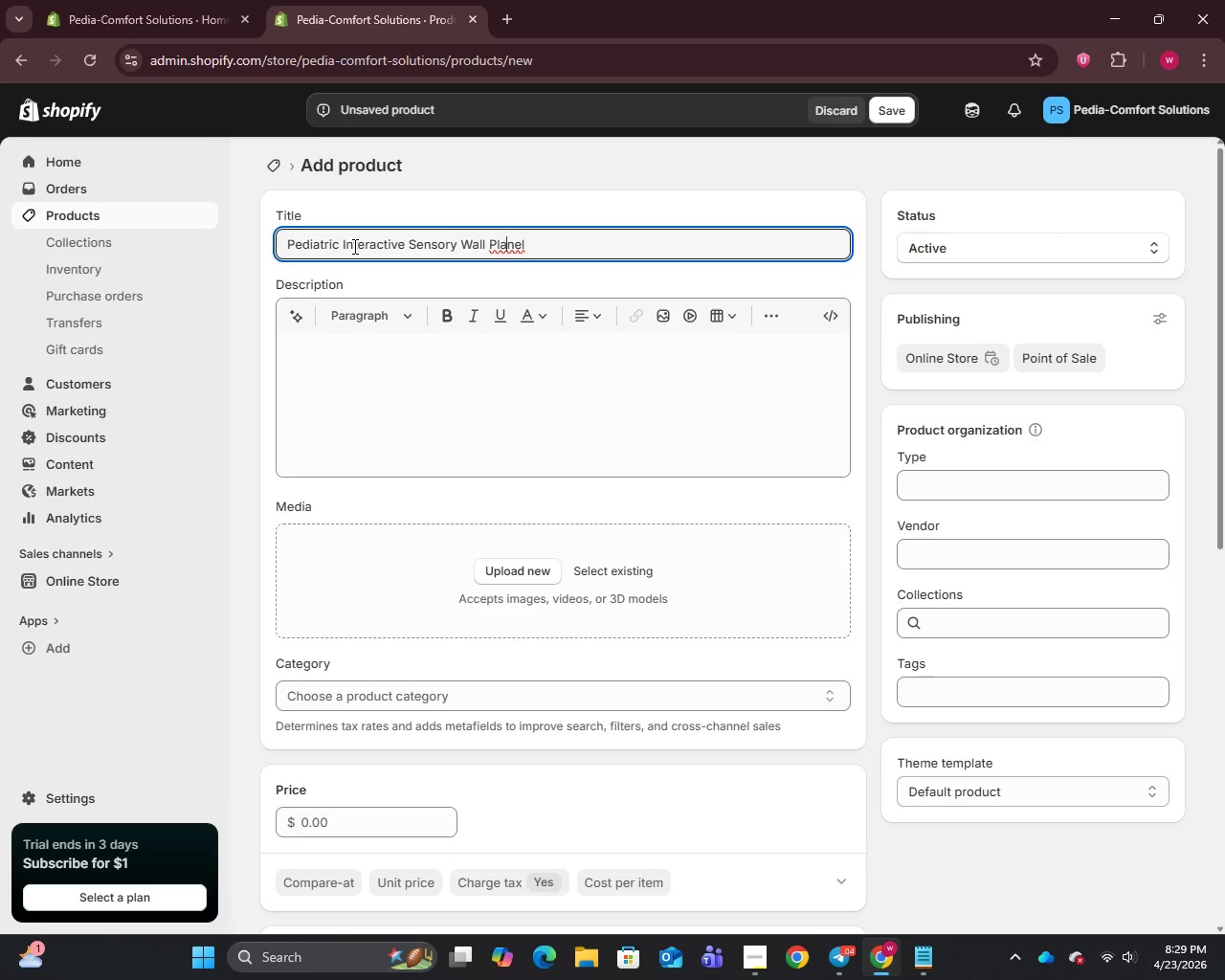 
key(ArrowLeft)
 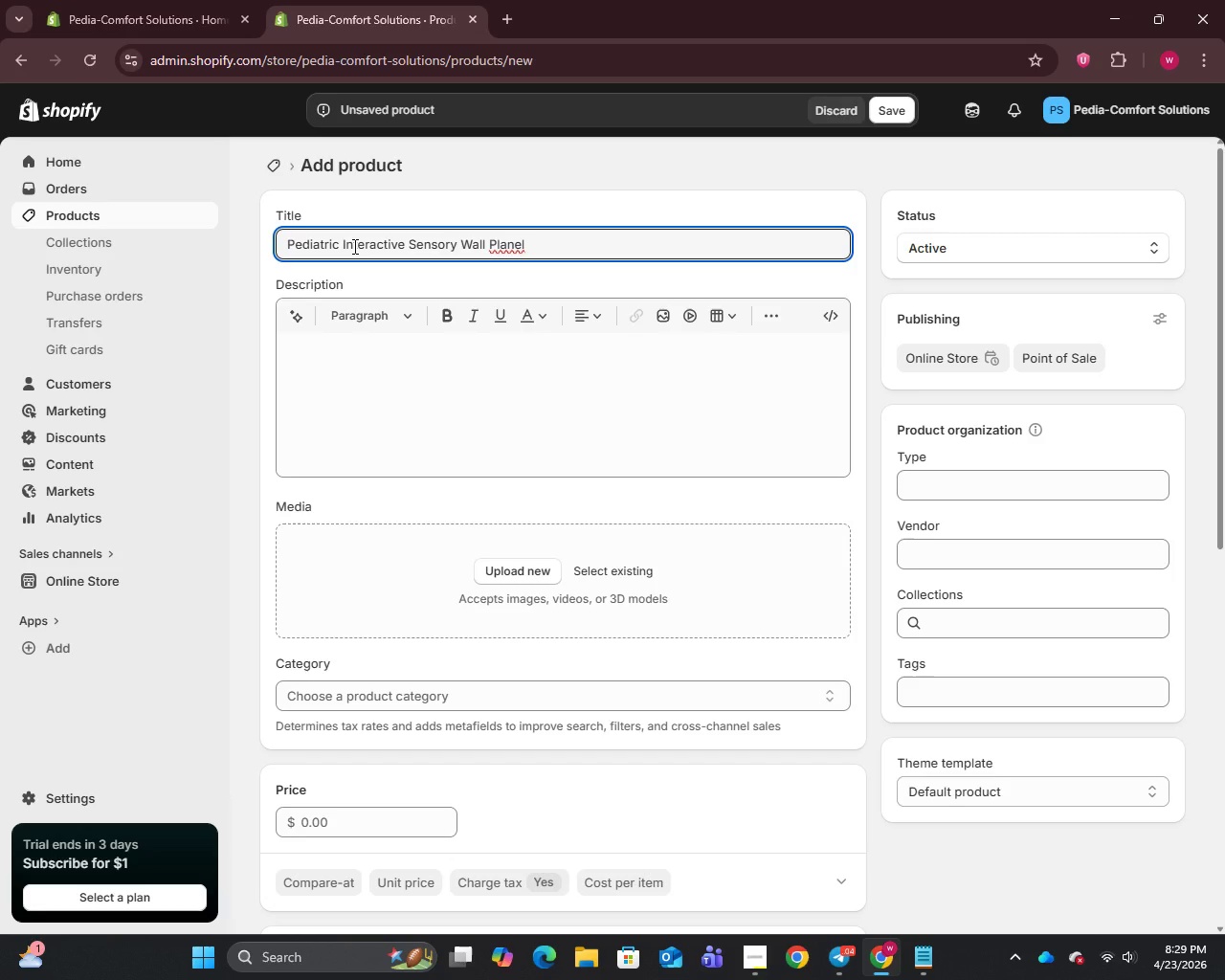 
key(Backspace)
 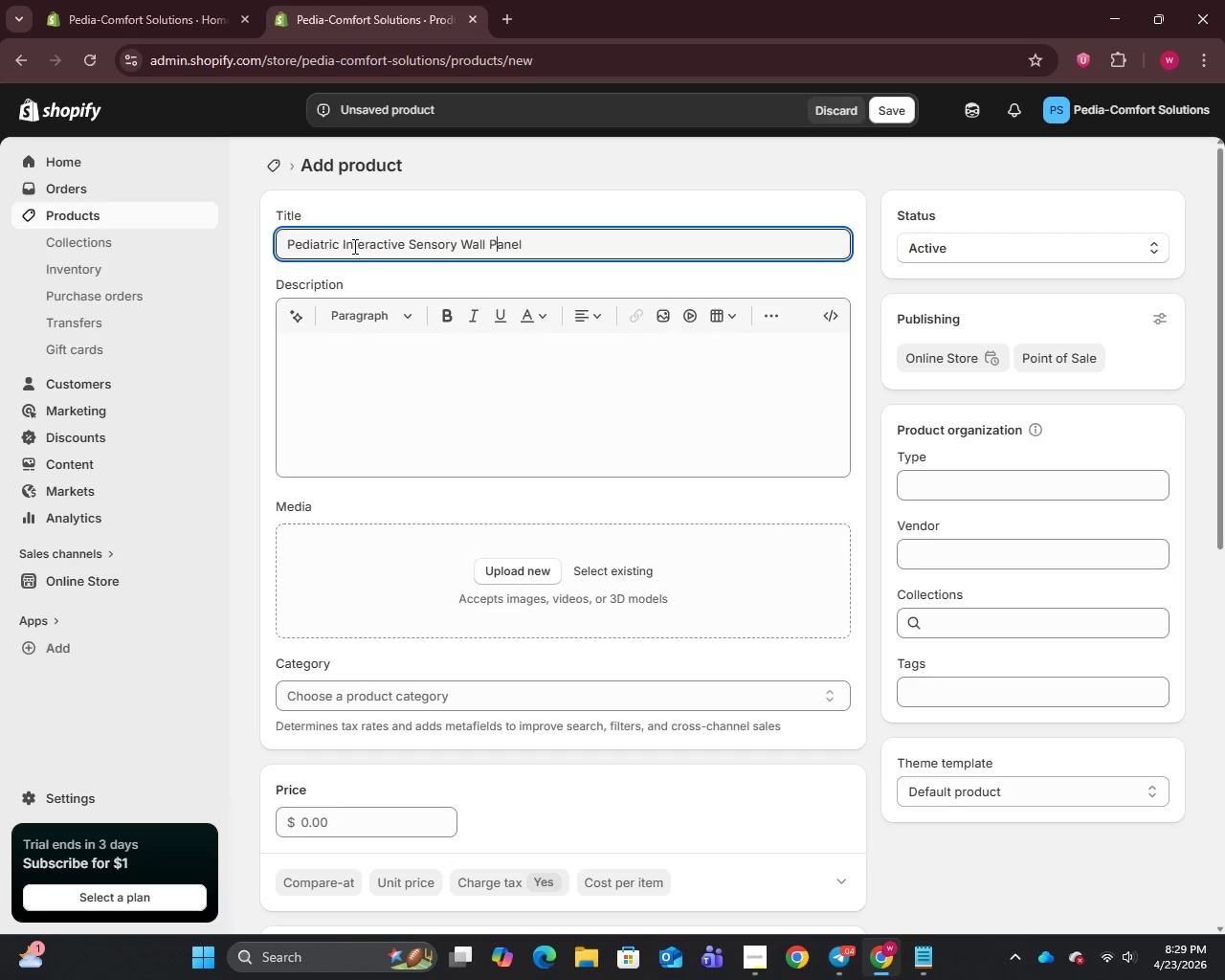 
key(ArrowRight)
 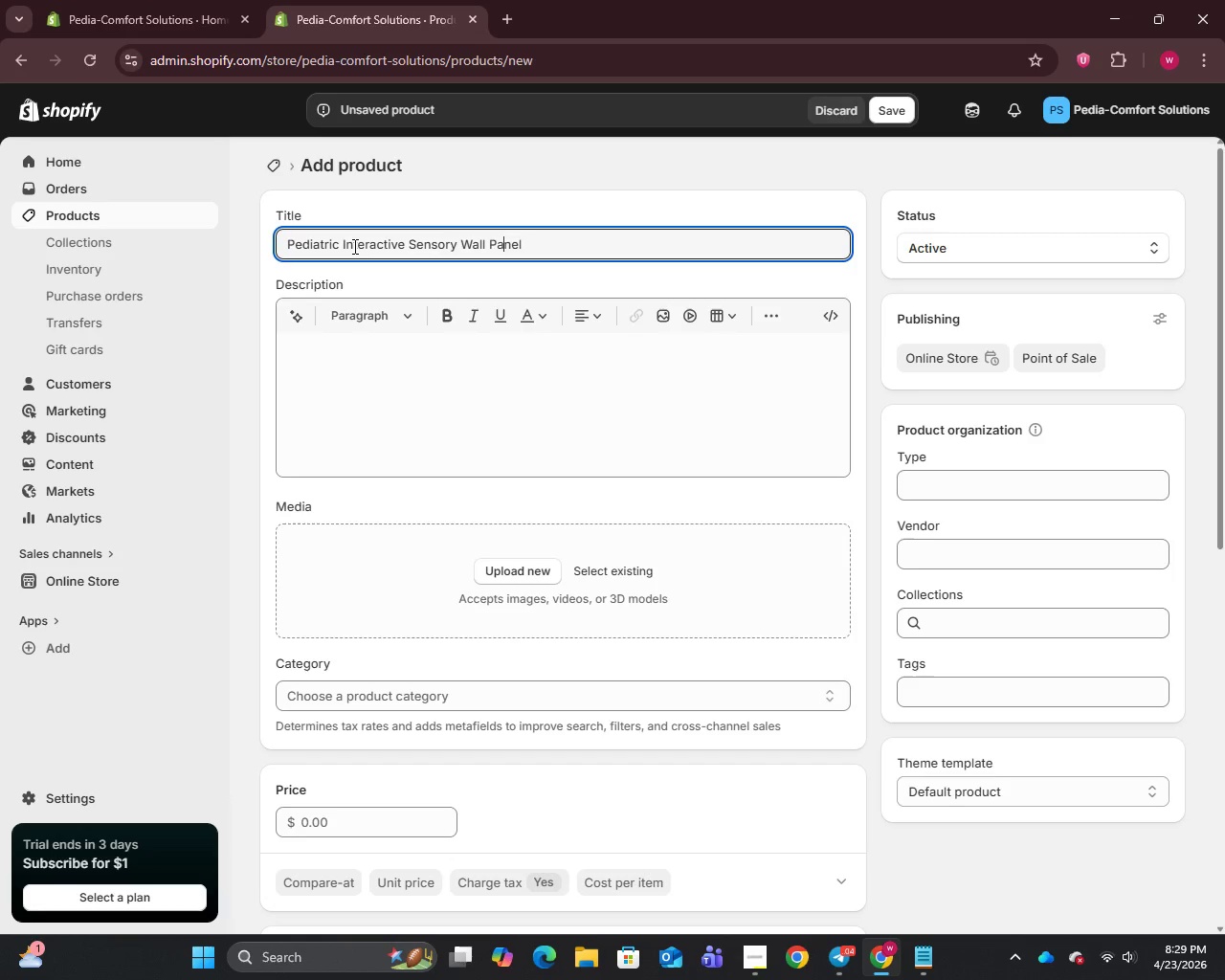 
key(ArrowRight)
 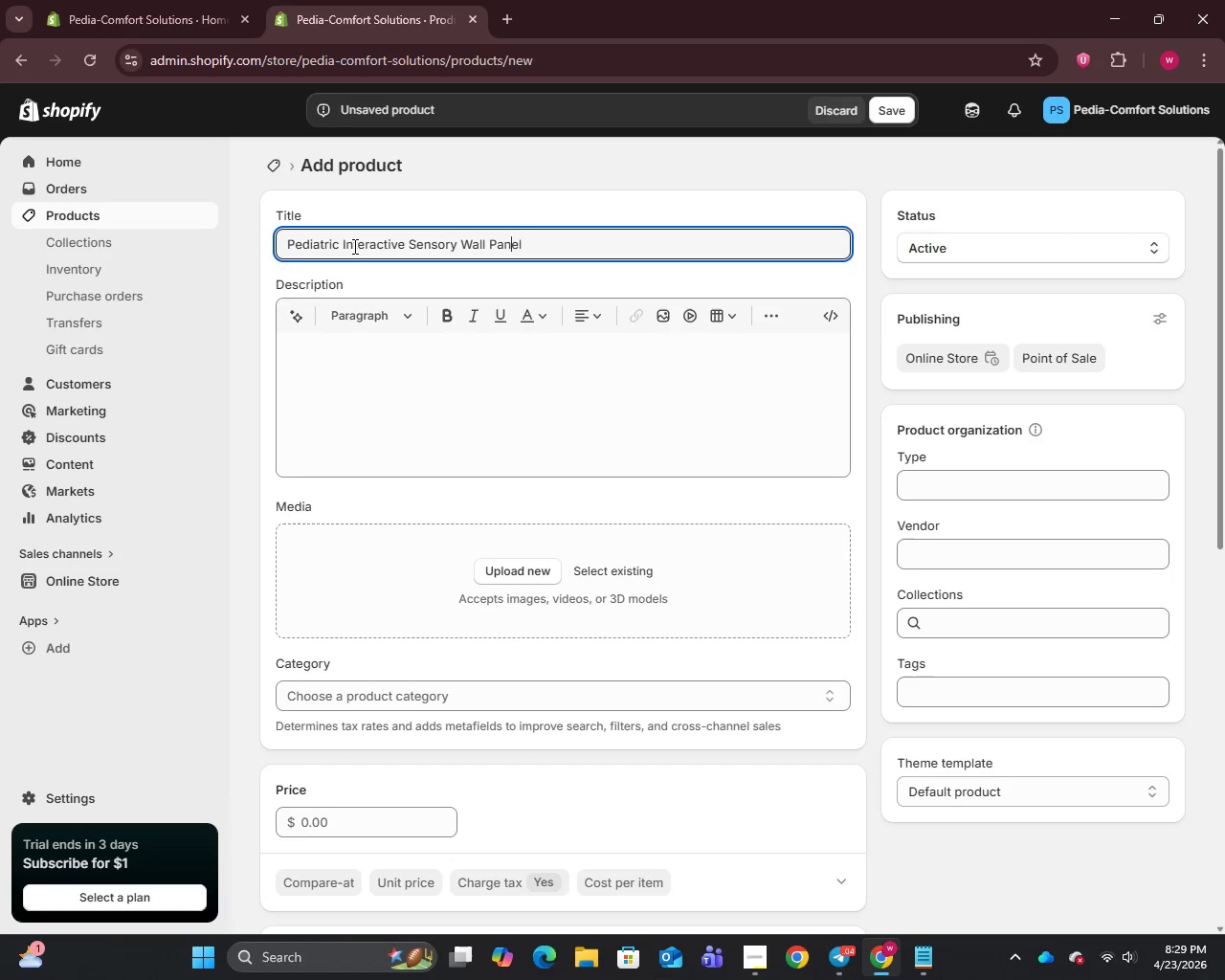 
key(ArrowRight)
 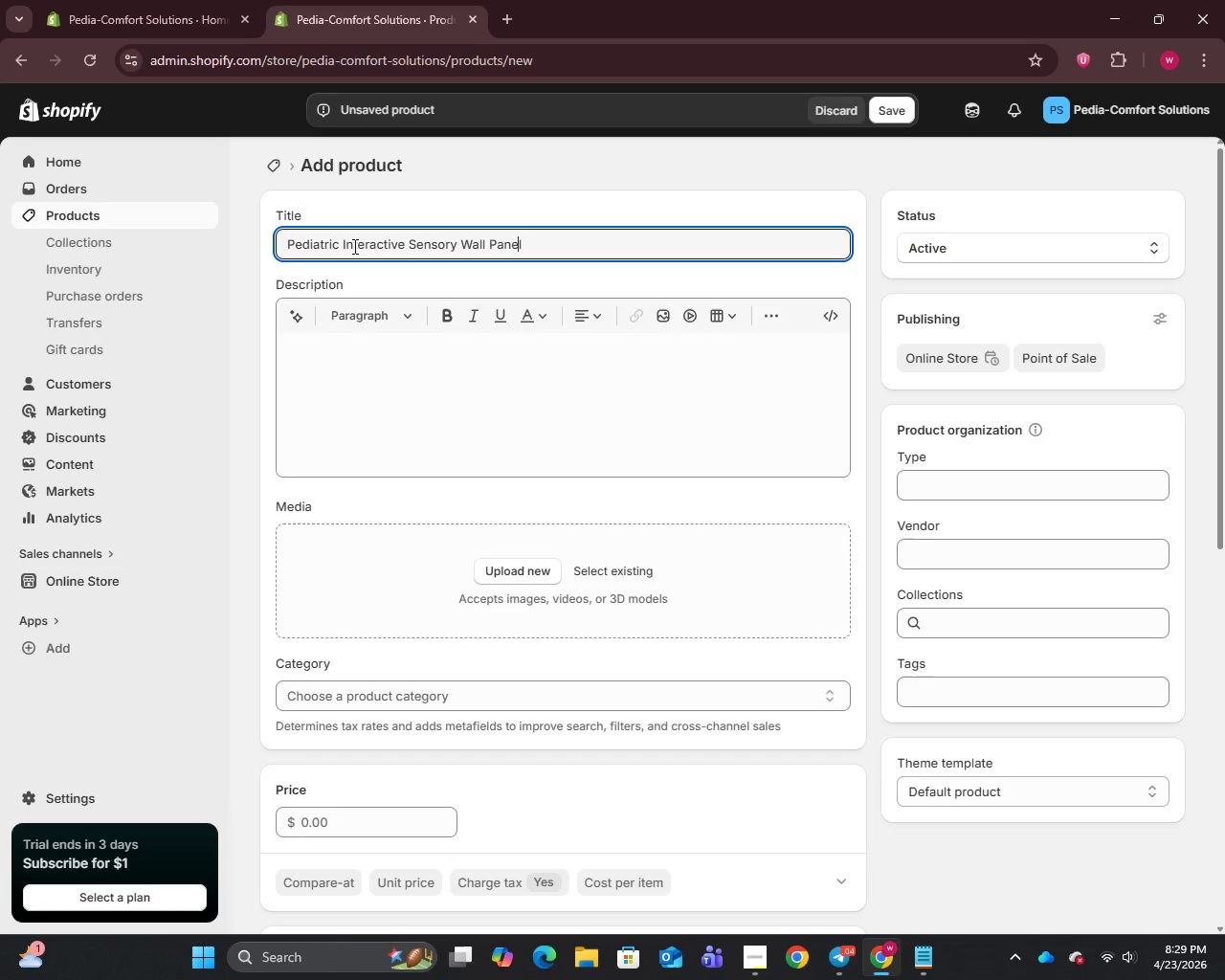 
key(ArrowRight)
 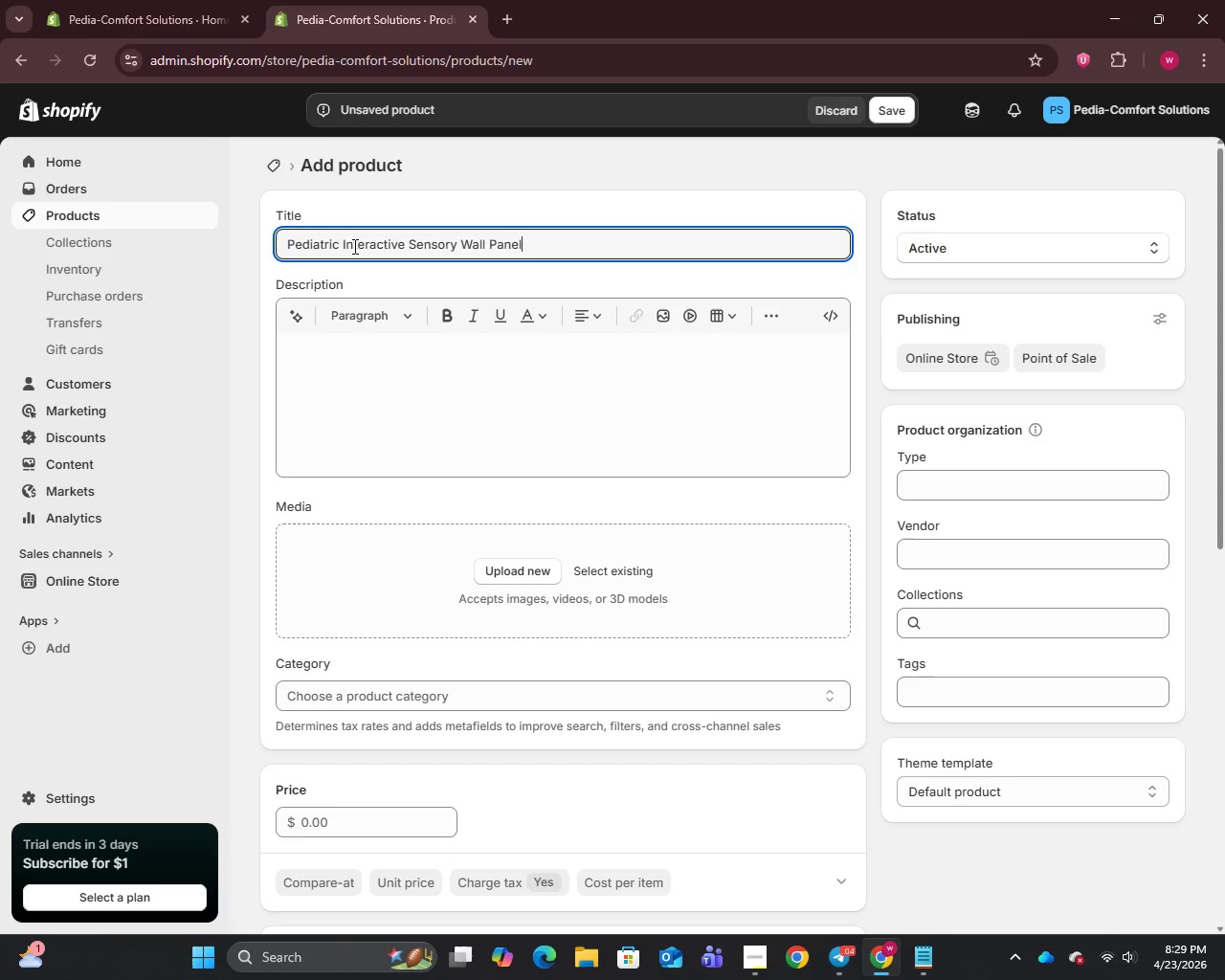 
type( - Waiting Room Engagement Solution)
 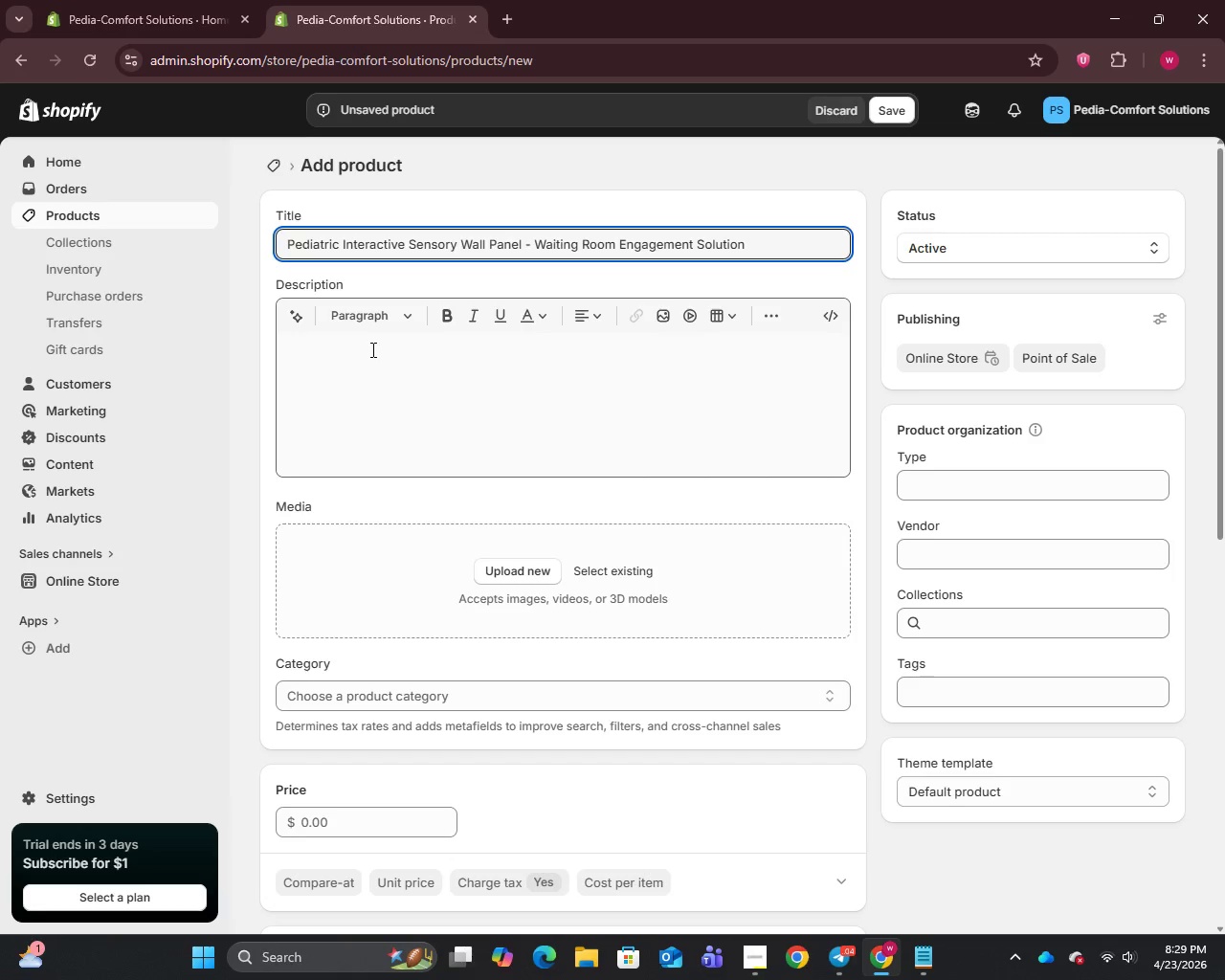 
left_click([814, 310])
 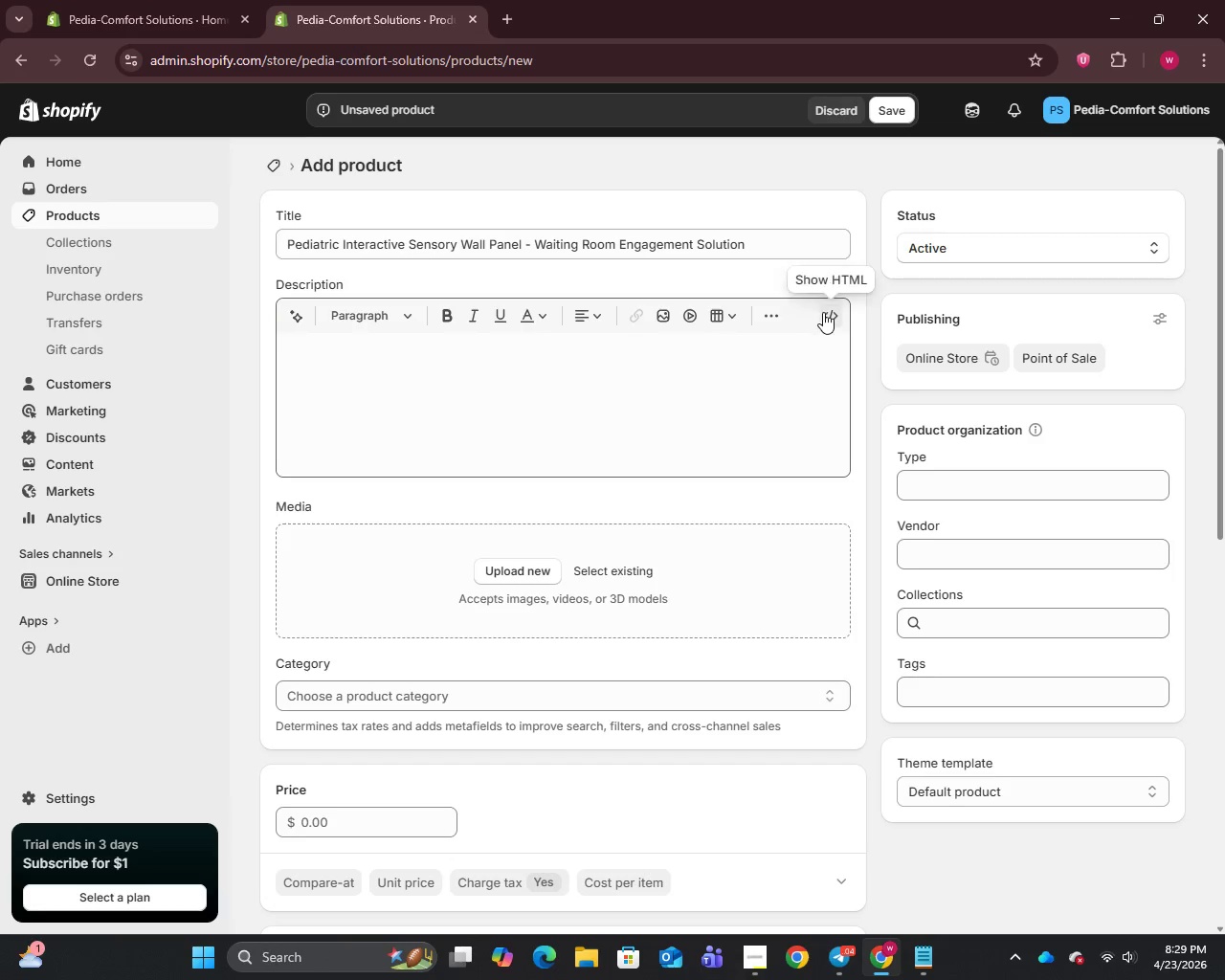 
left_click([823, 314])
 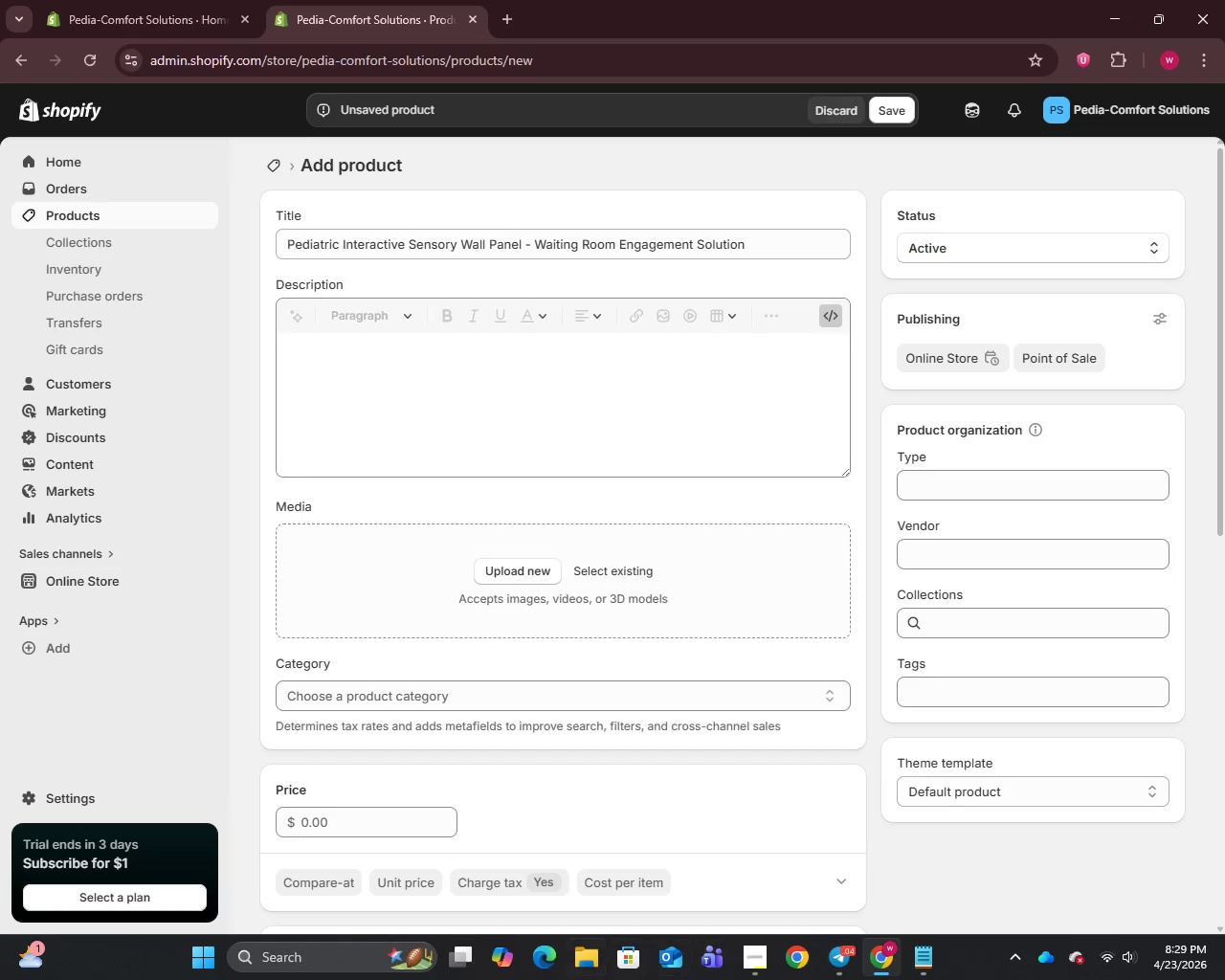 
left_click([434, 392])
 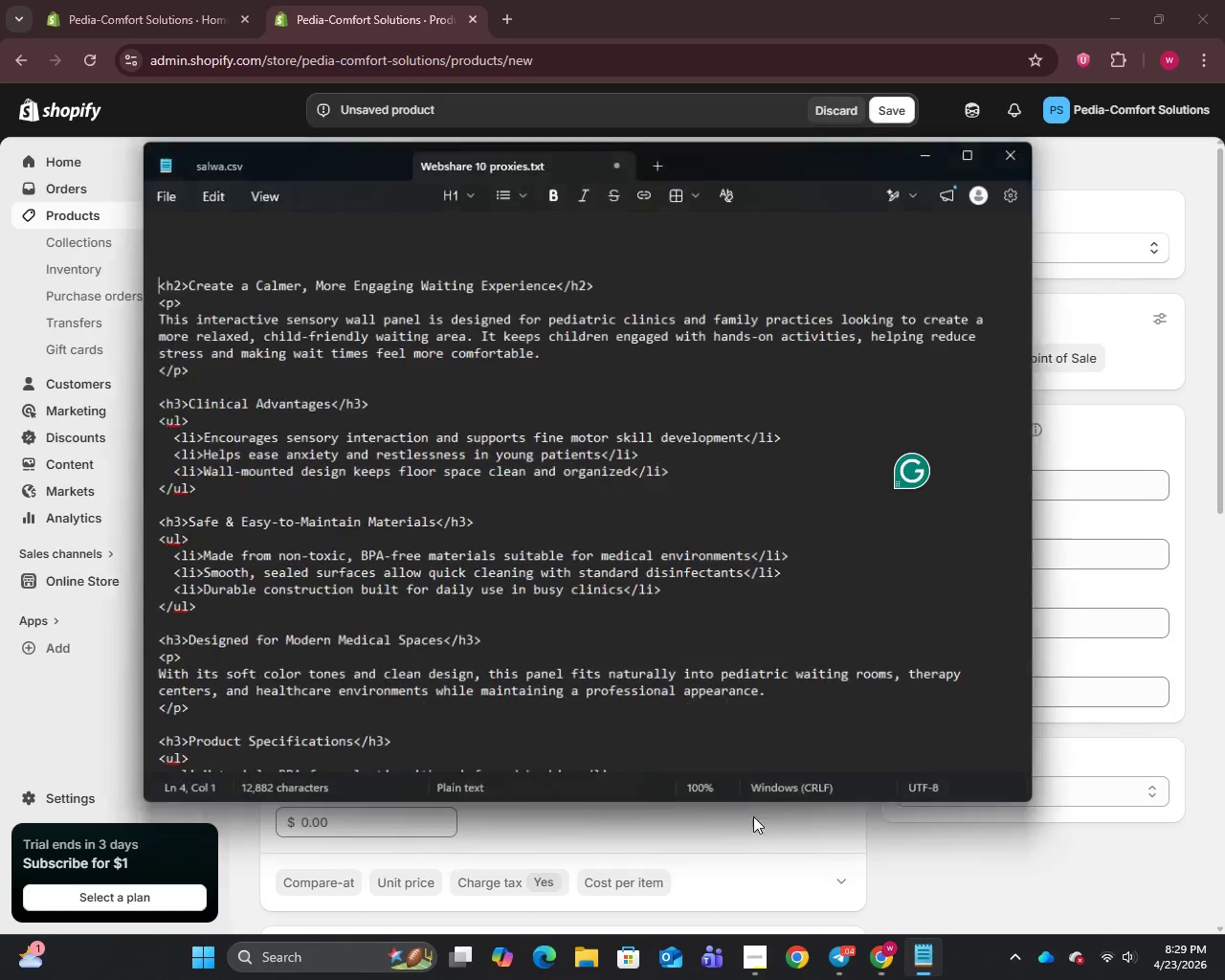 
scroll: coordinate [568, 557], scroll_direction: up, amount: 11.0
 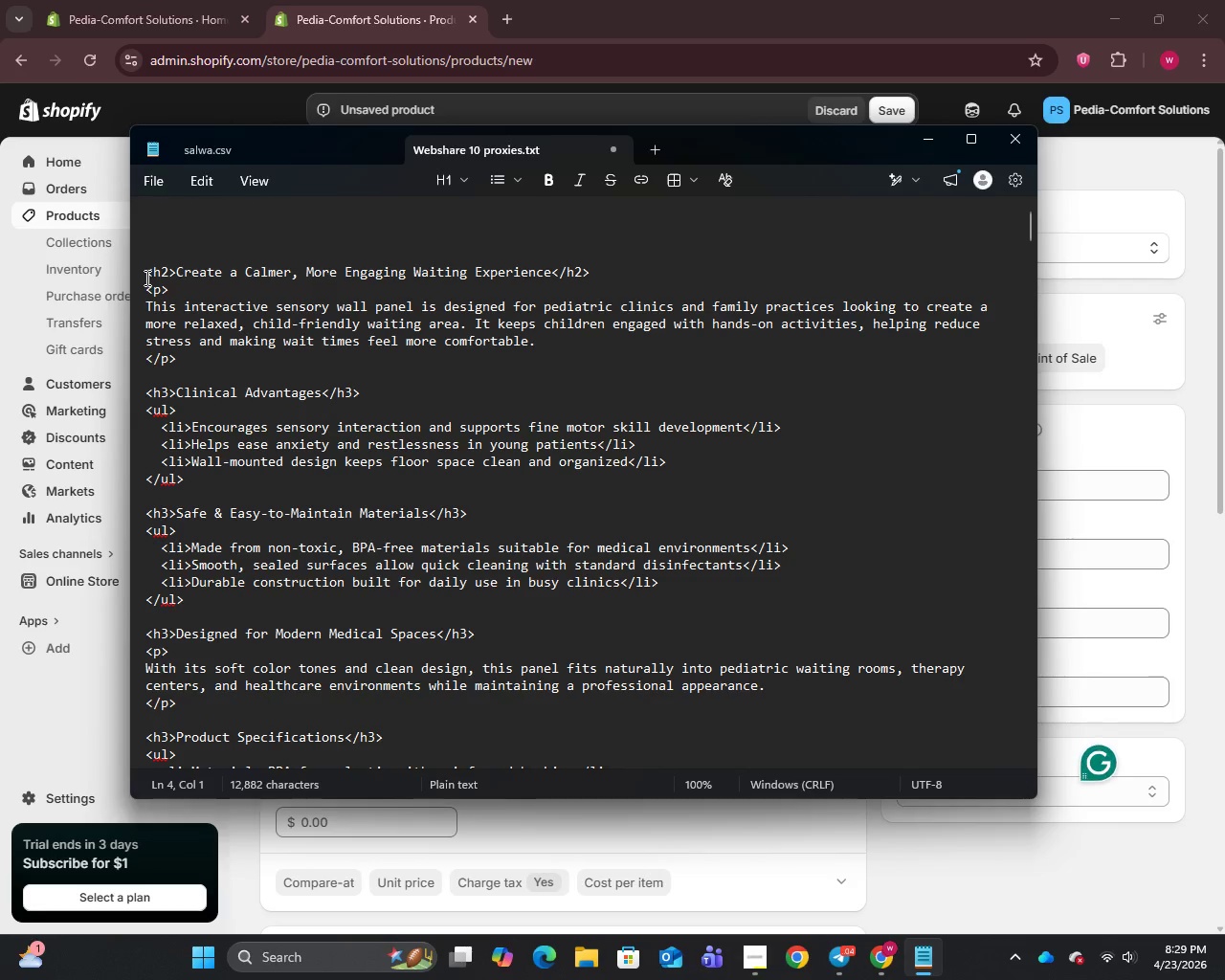 
left_click_drag(start_coordinate=[145, 277], to_coordinate=[187, 600])
 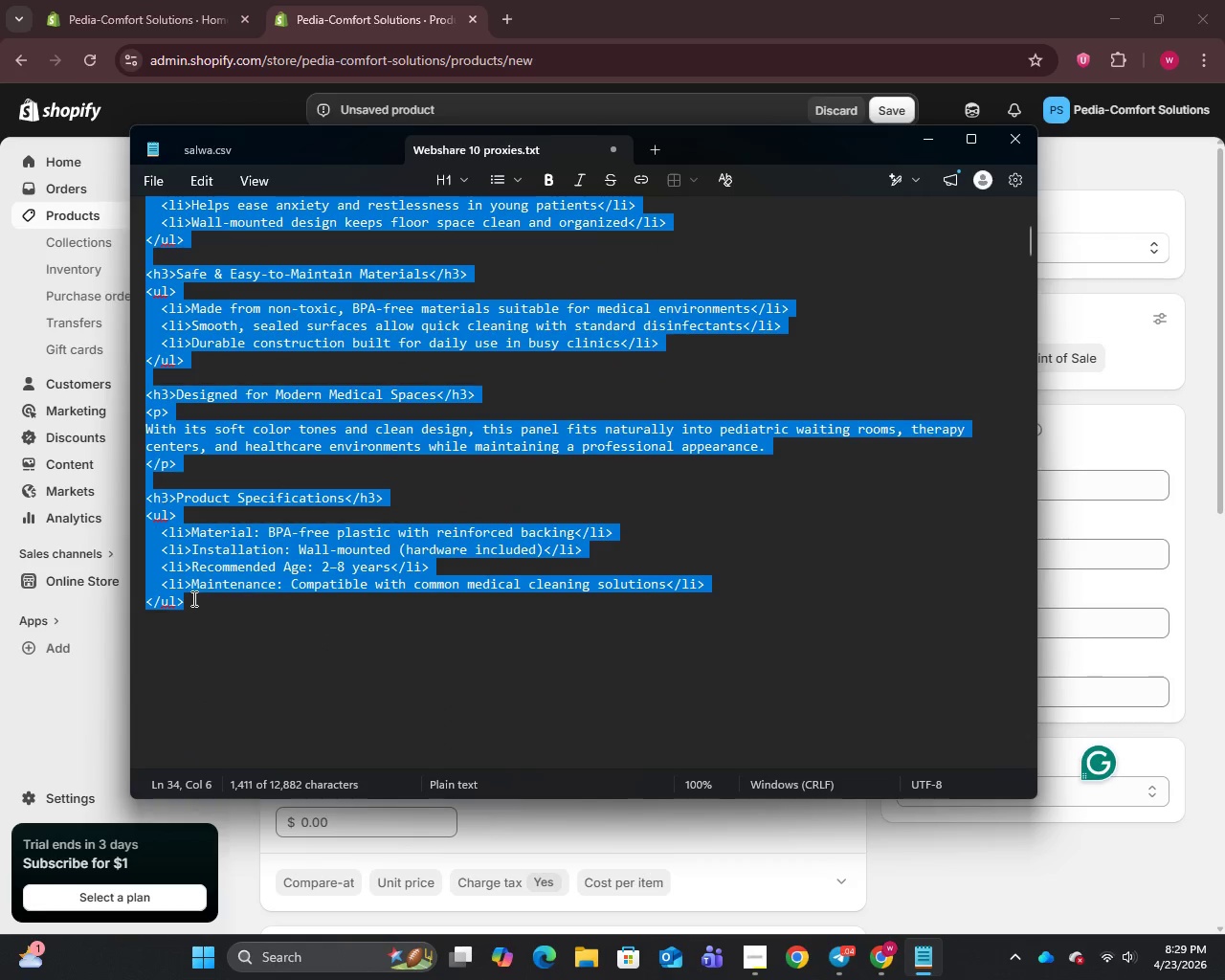 
key(Control+C)
 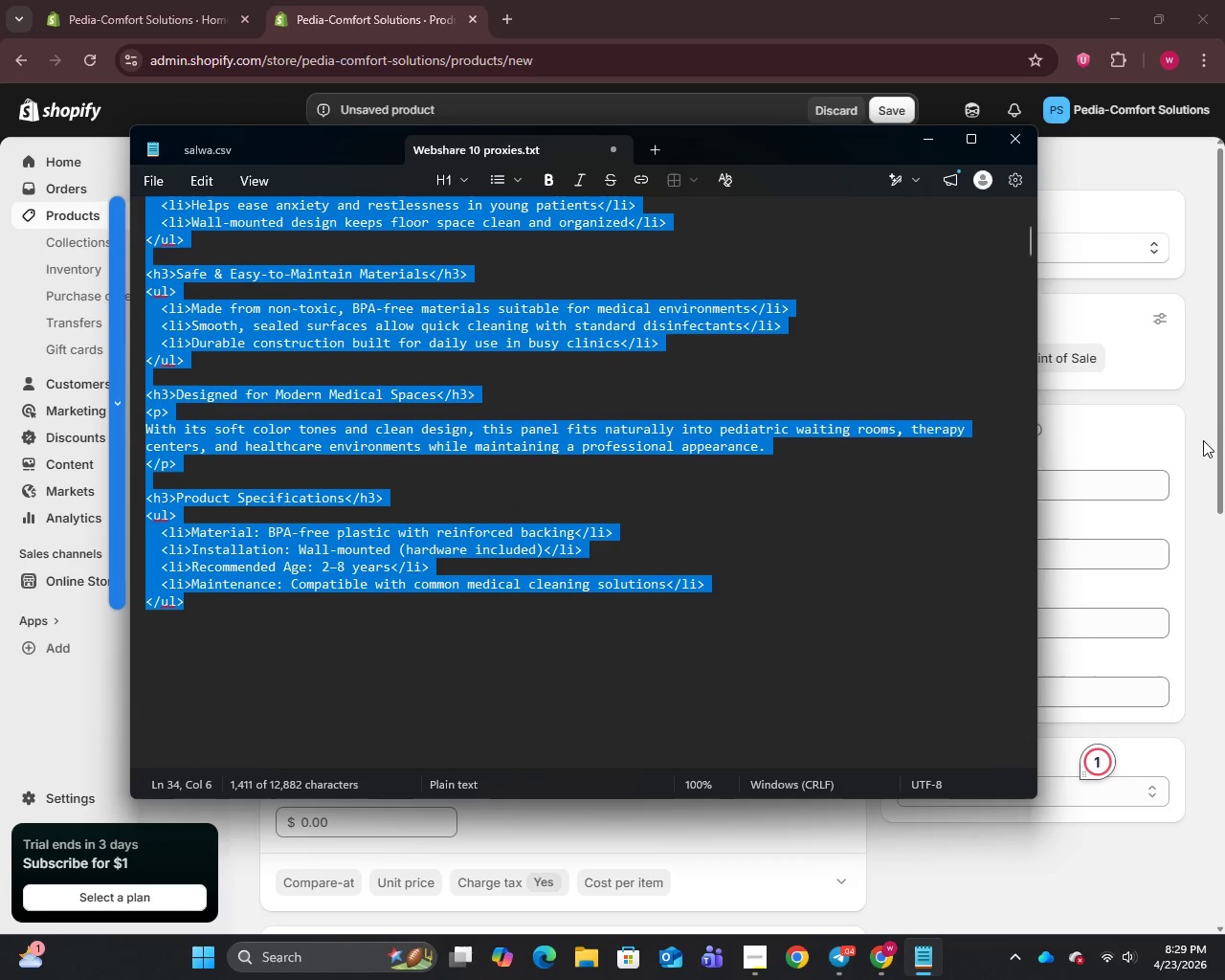 
left_click_drag(start_coordinate=[1175, 434], to_coordinate=[1169, 433])
 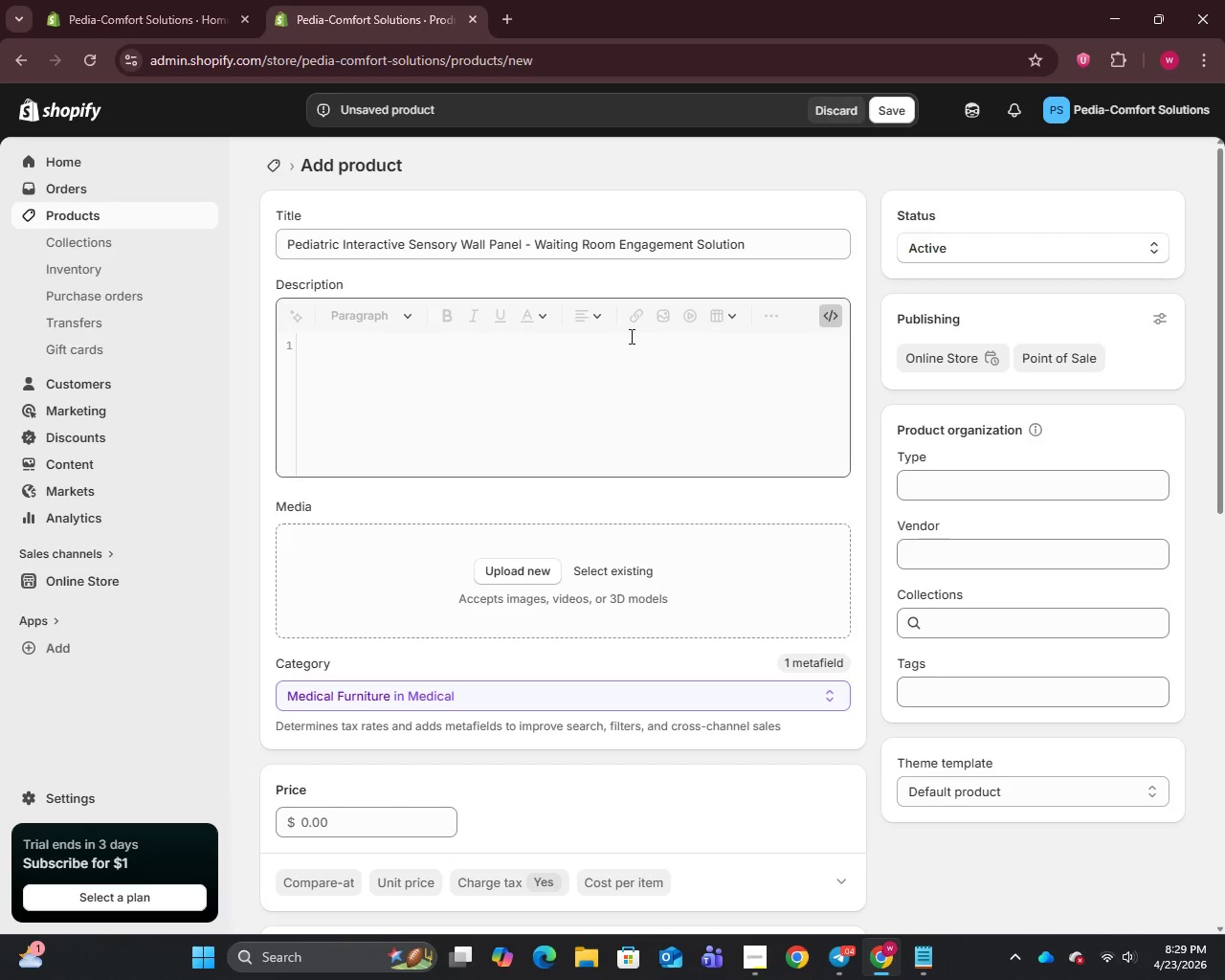 
left_click([582, 354])
 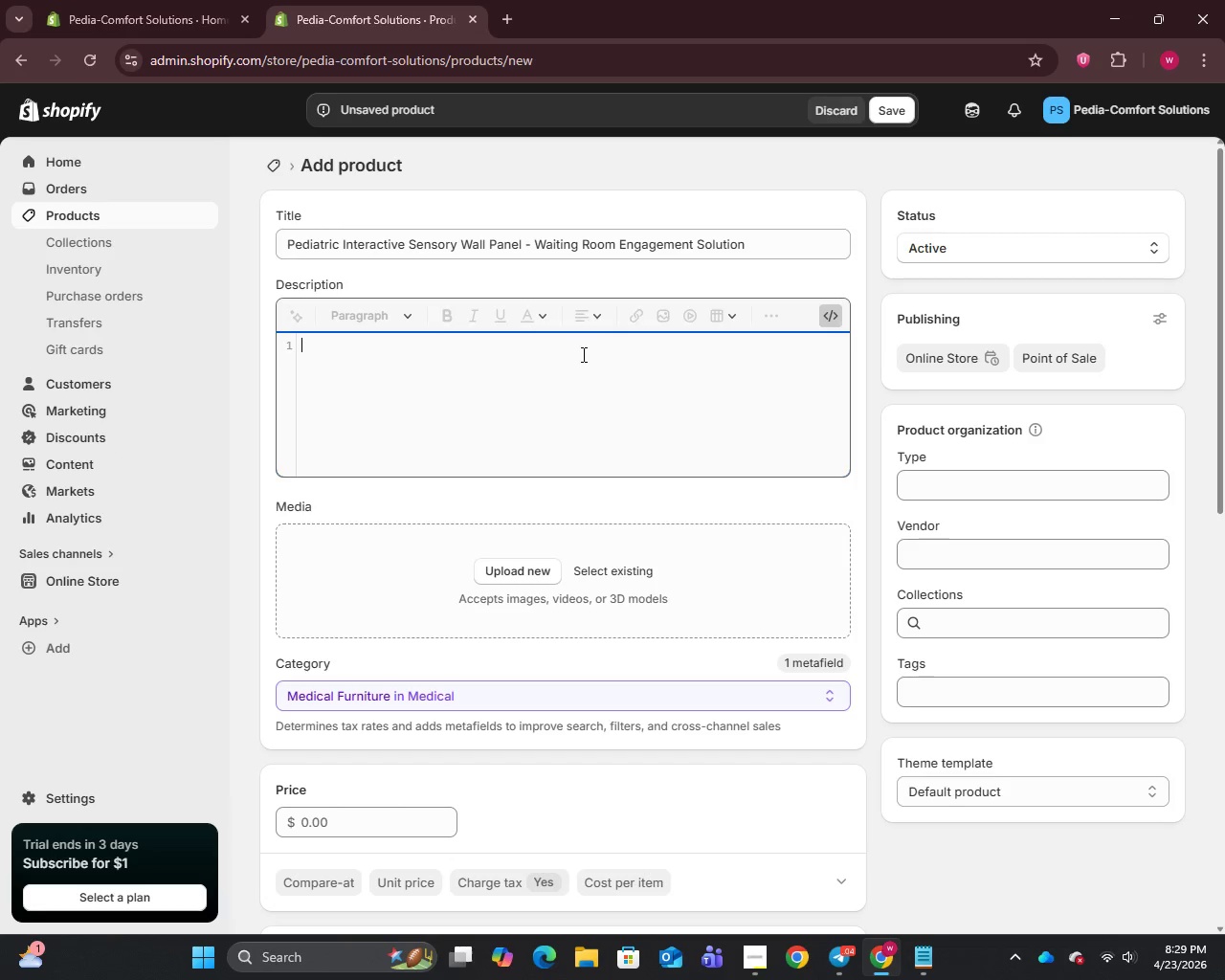 
key(Control+V)
 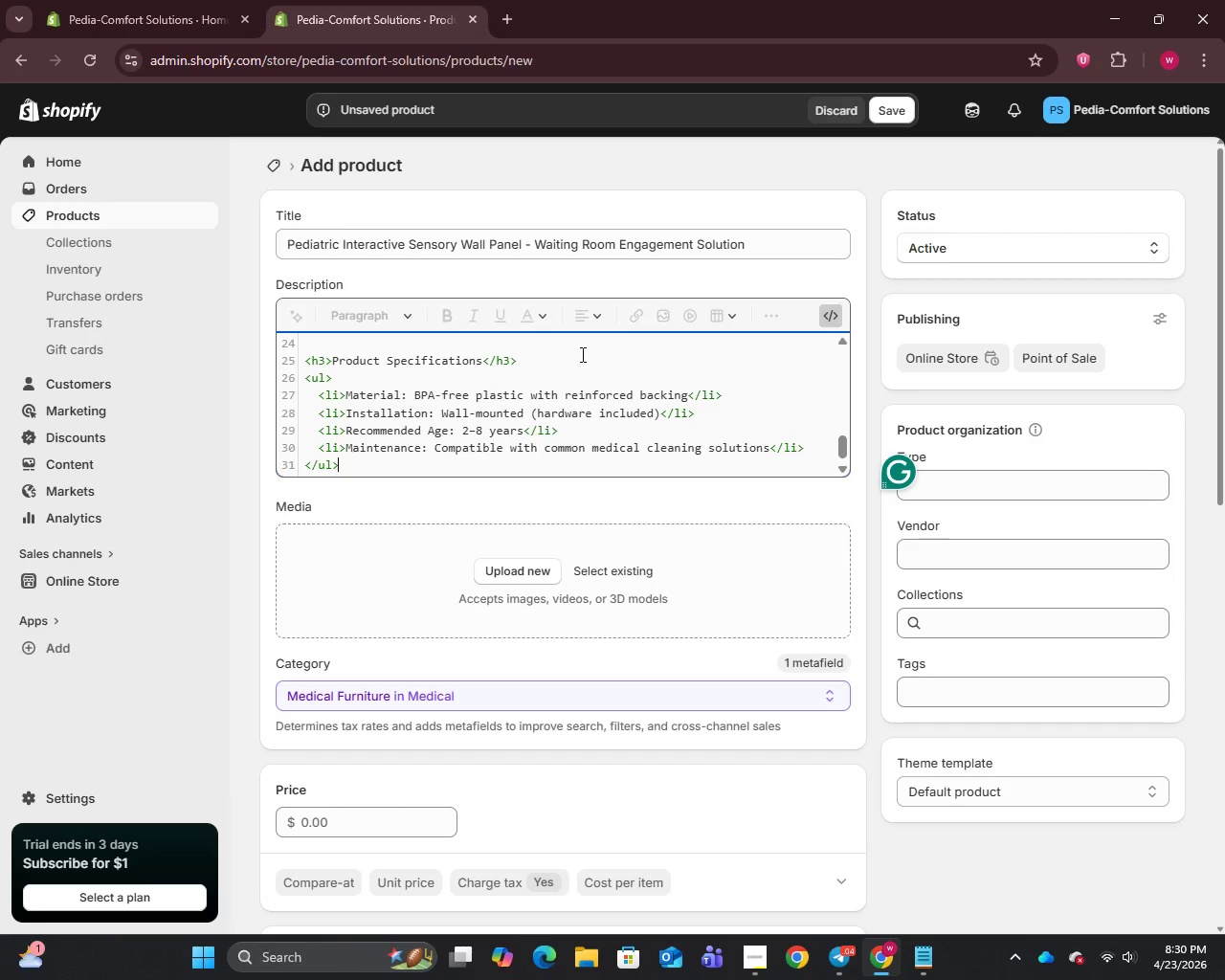 
wait(7.28)
 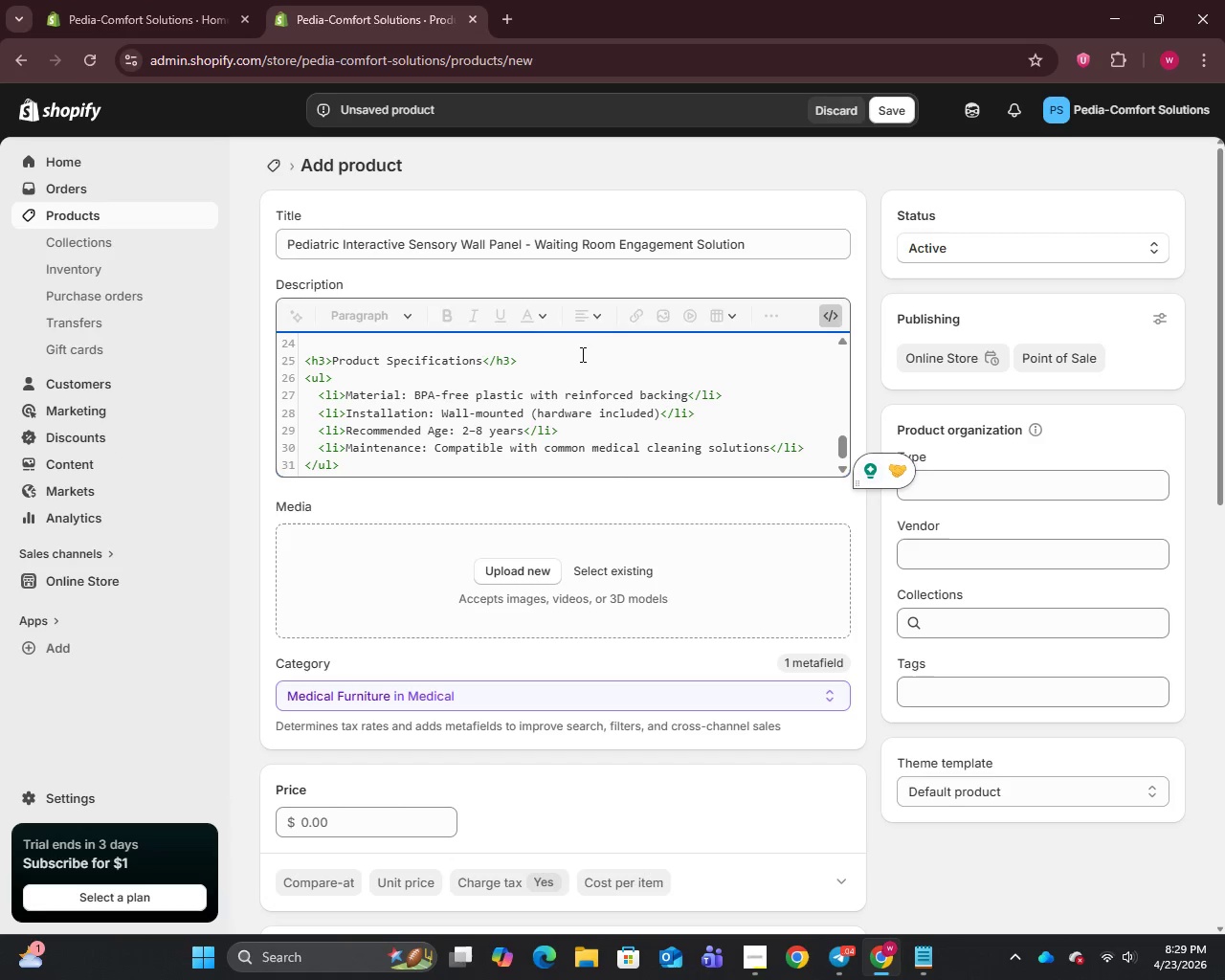 
scroll: coordinate [543, 440], scroll_direction: up, amount: 5.0
 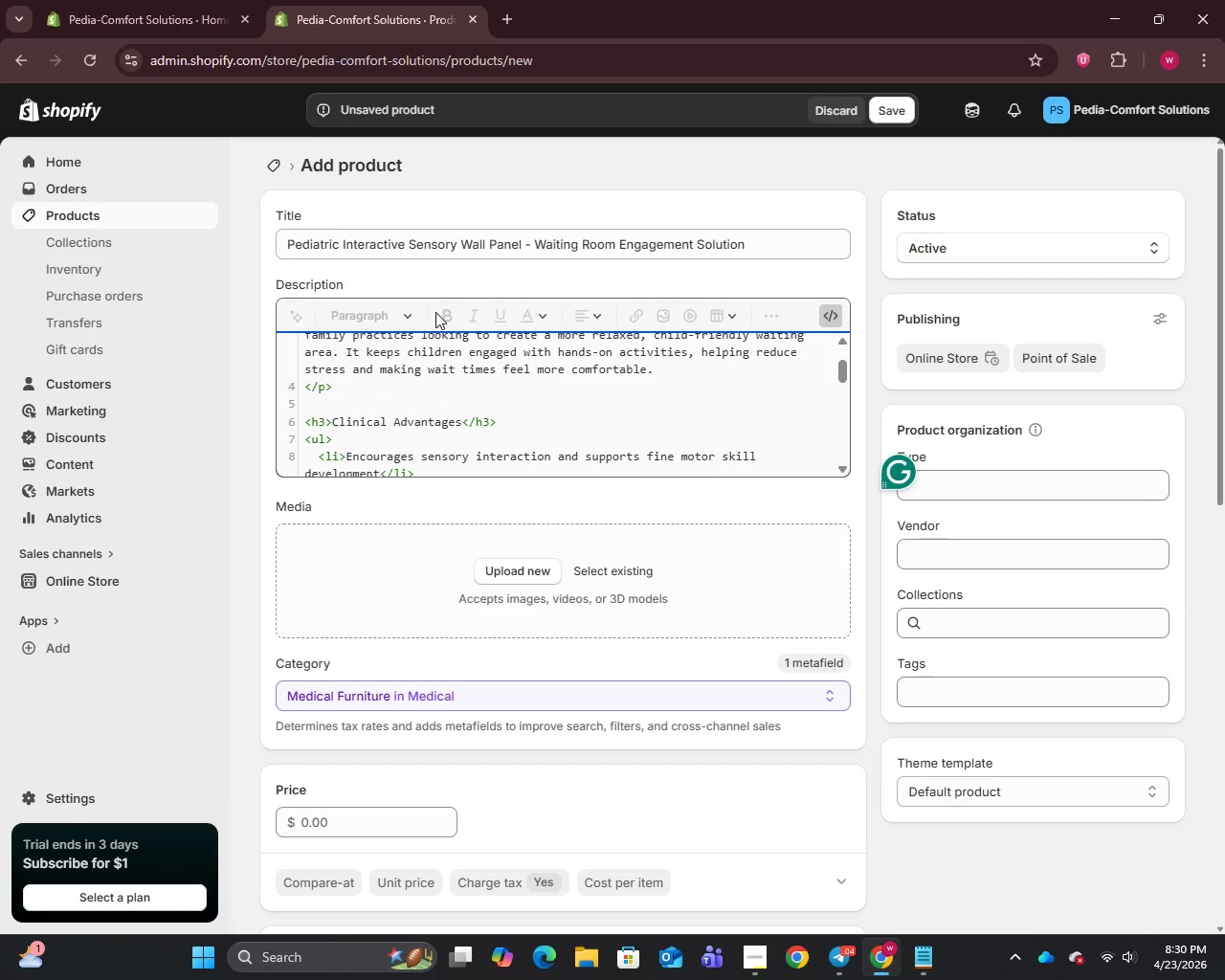 
wait(6.18)
 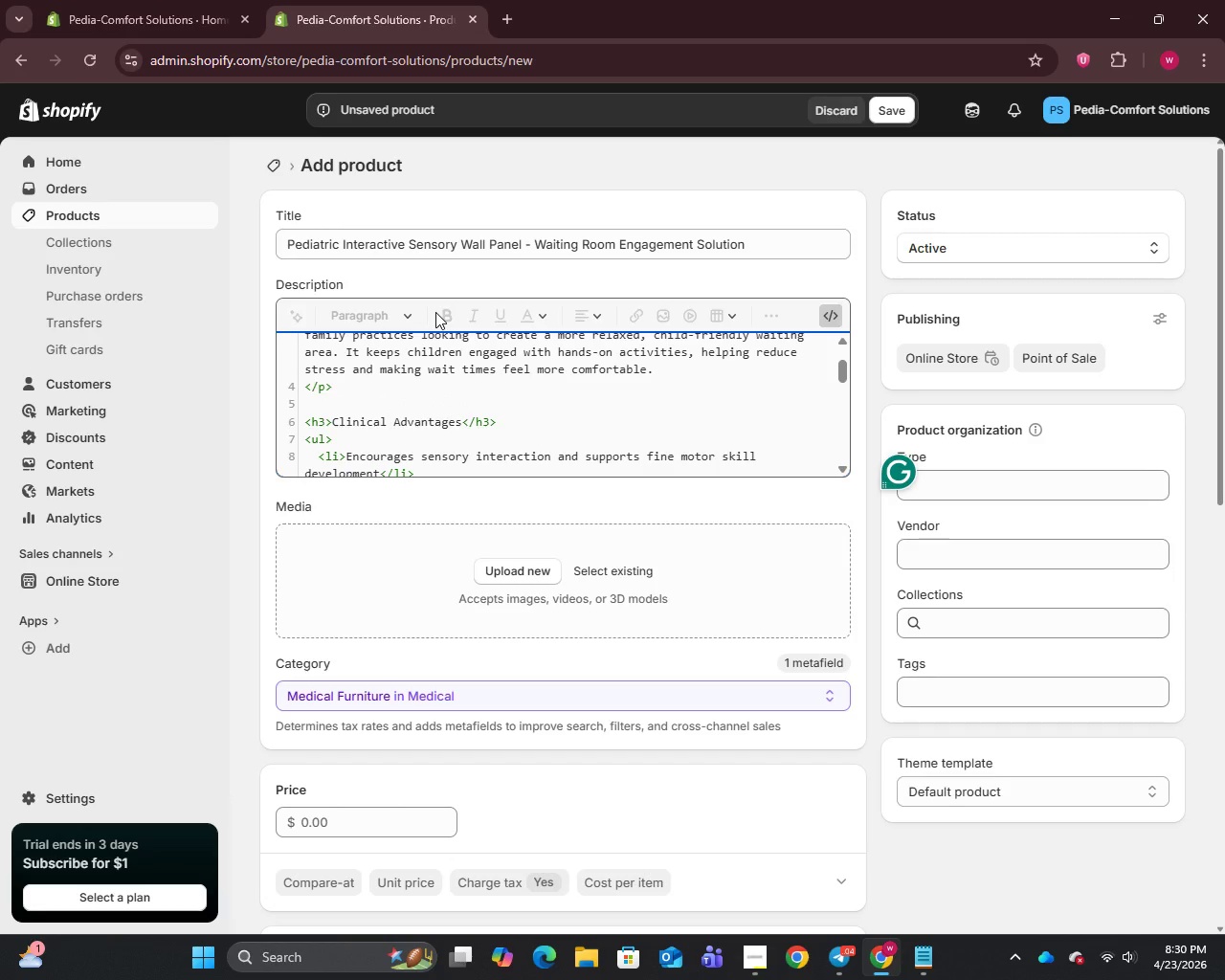 
left_click_drag(start_coordinate=[410, 241], to_coordinate=[415, 241])
 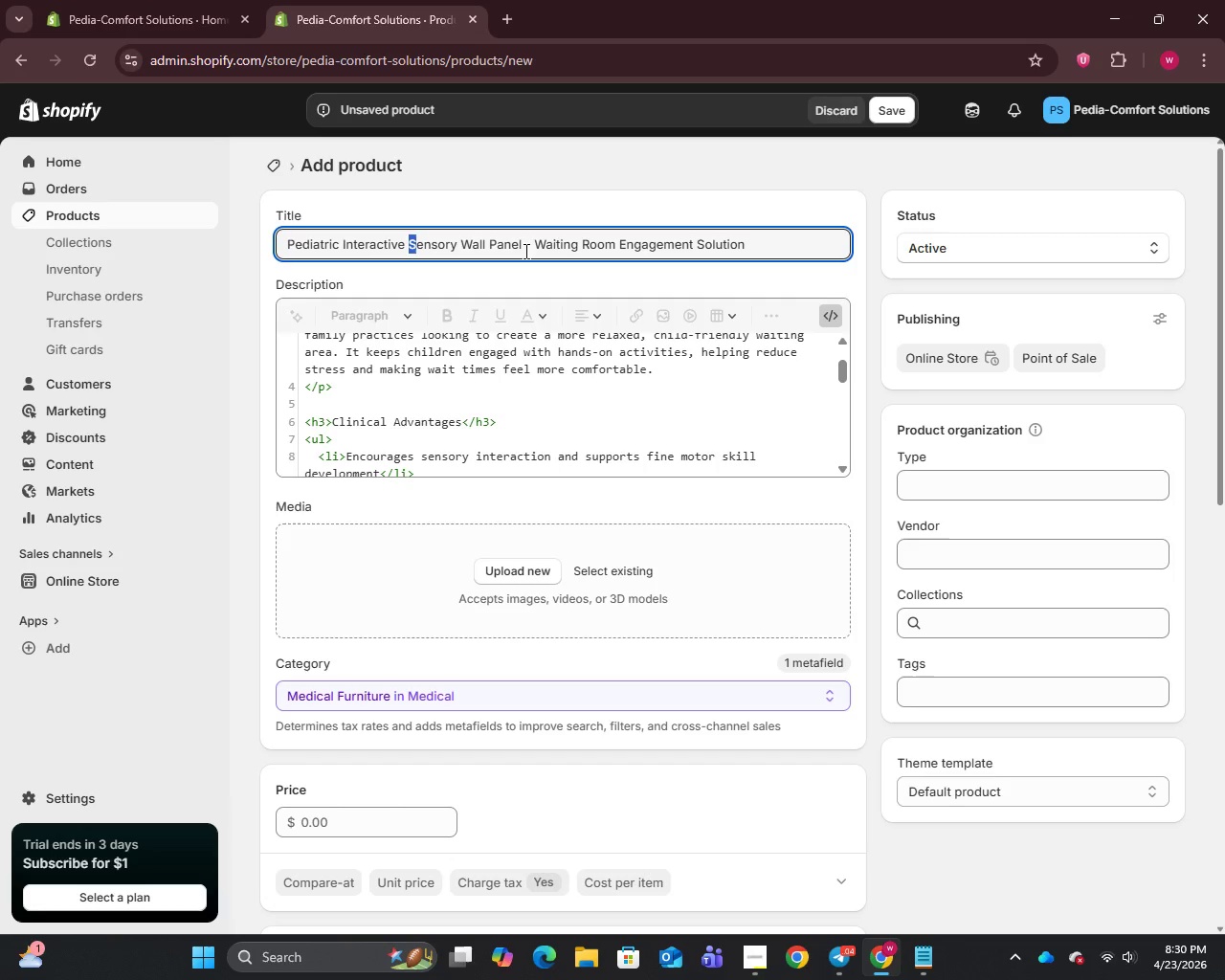 
left_click_drag(start_coordinate=[522, 247], to_coordinate=[278, 250])
 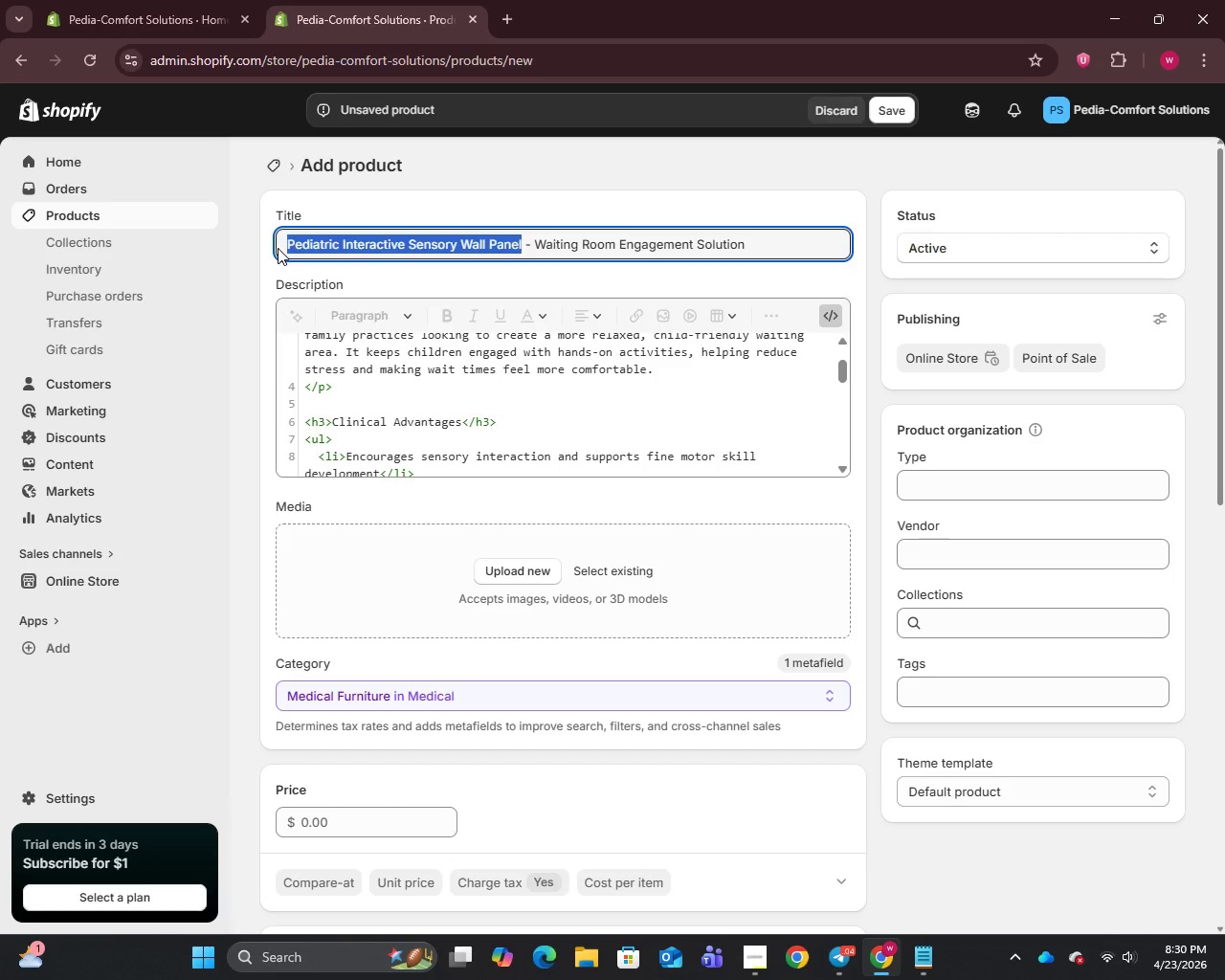 
key(Control+C)
 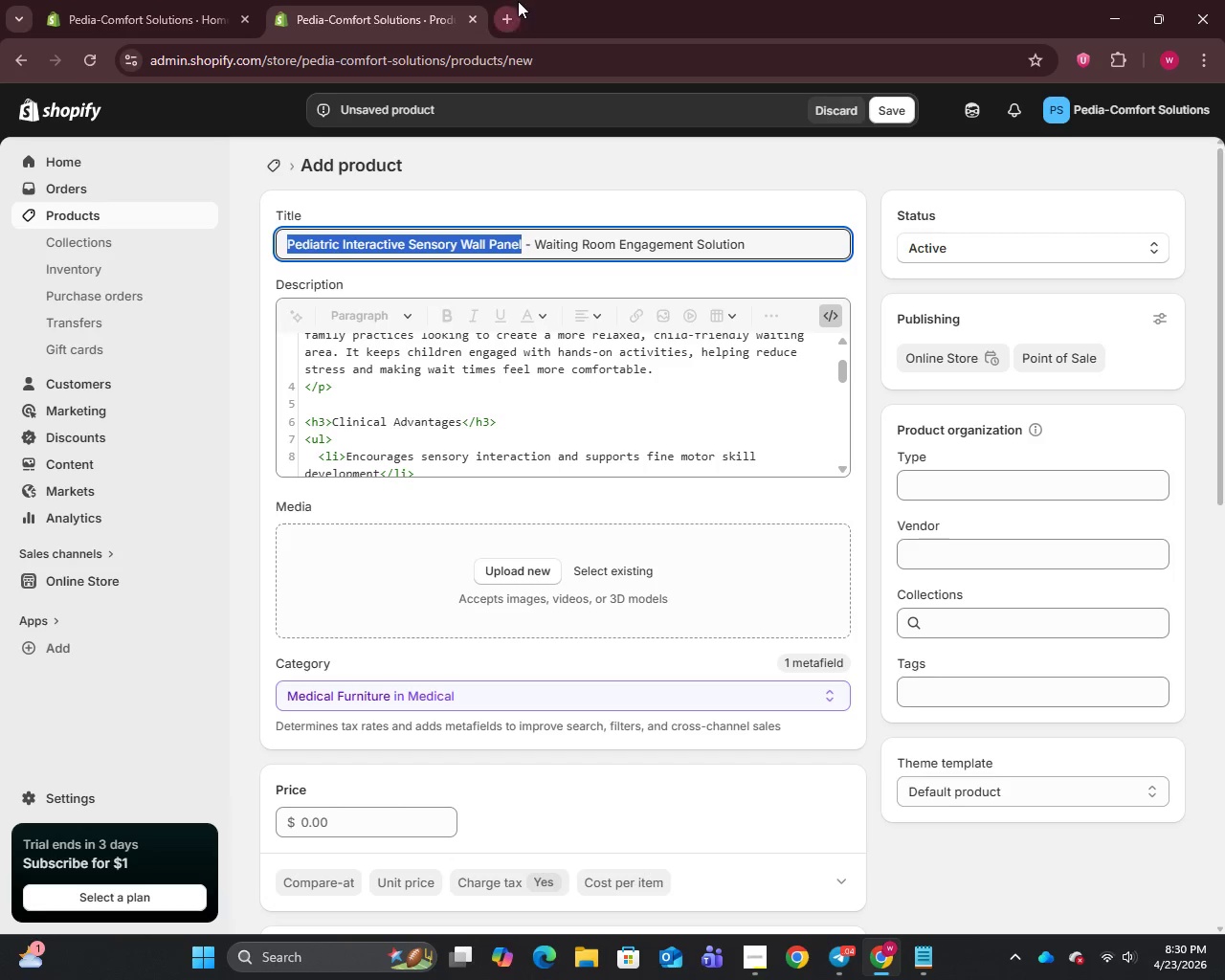 
left_click([509, 19])
 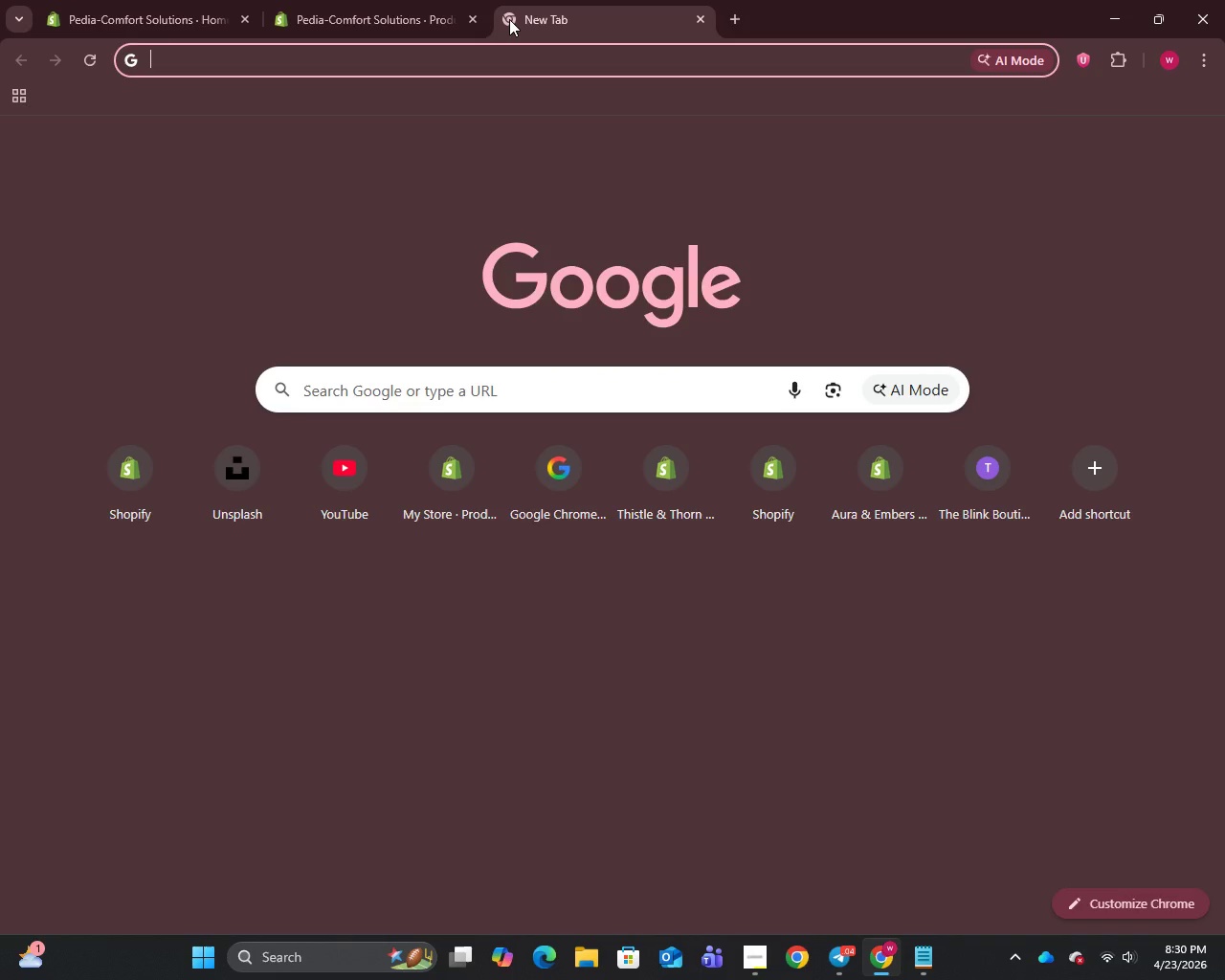 
key(U)
 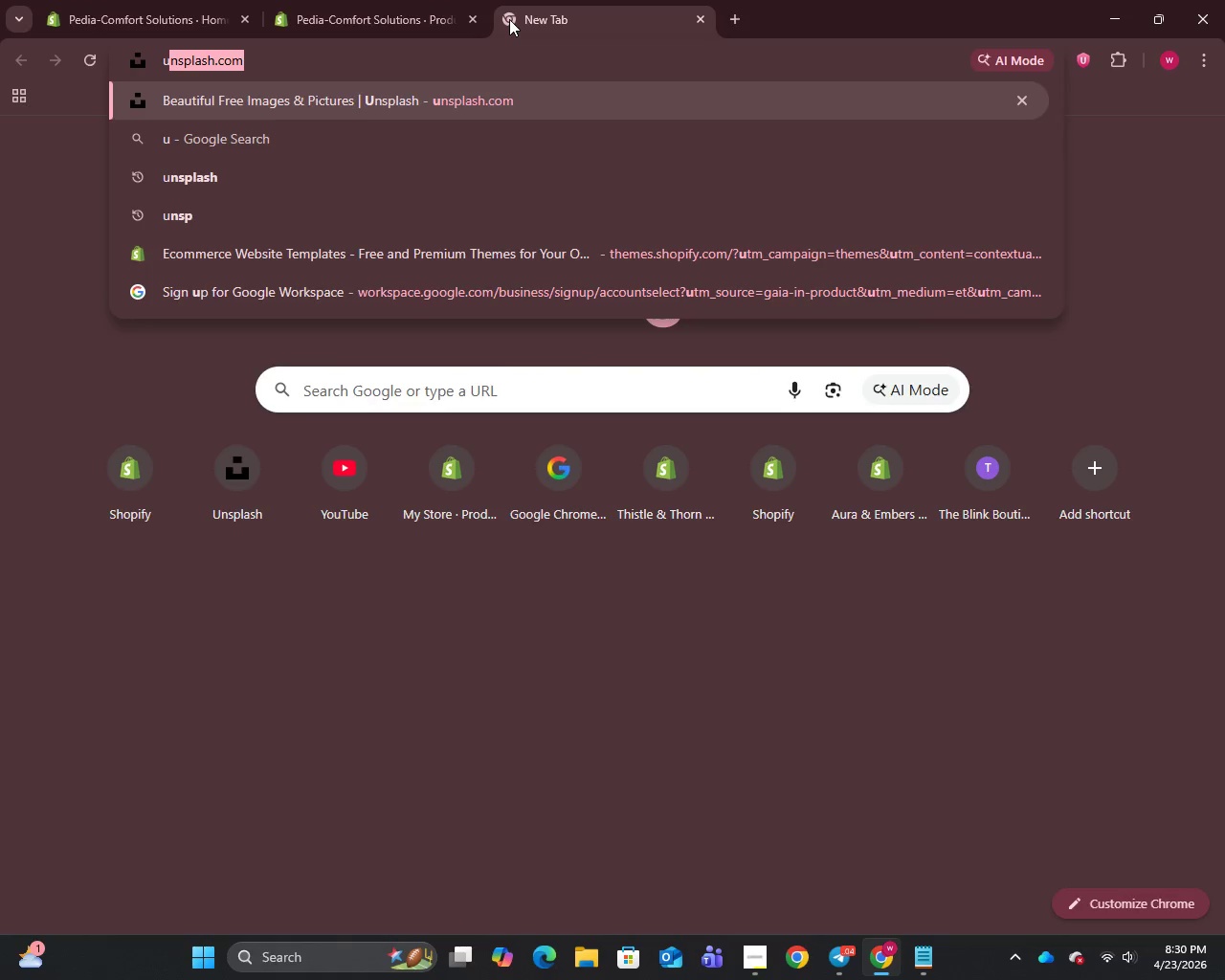 
key(Enter)
 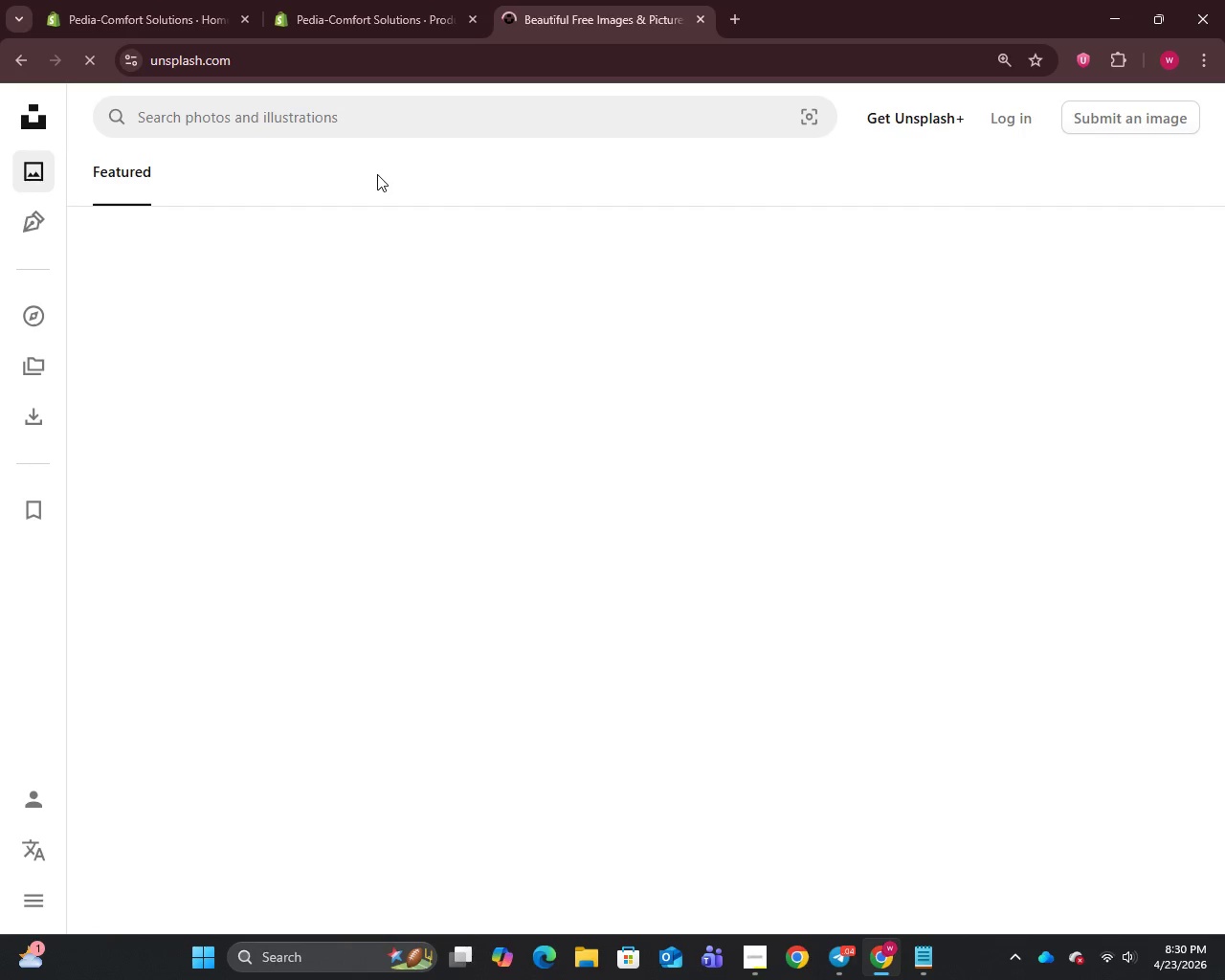 
left_click([375, 126])
 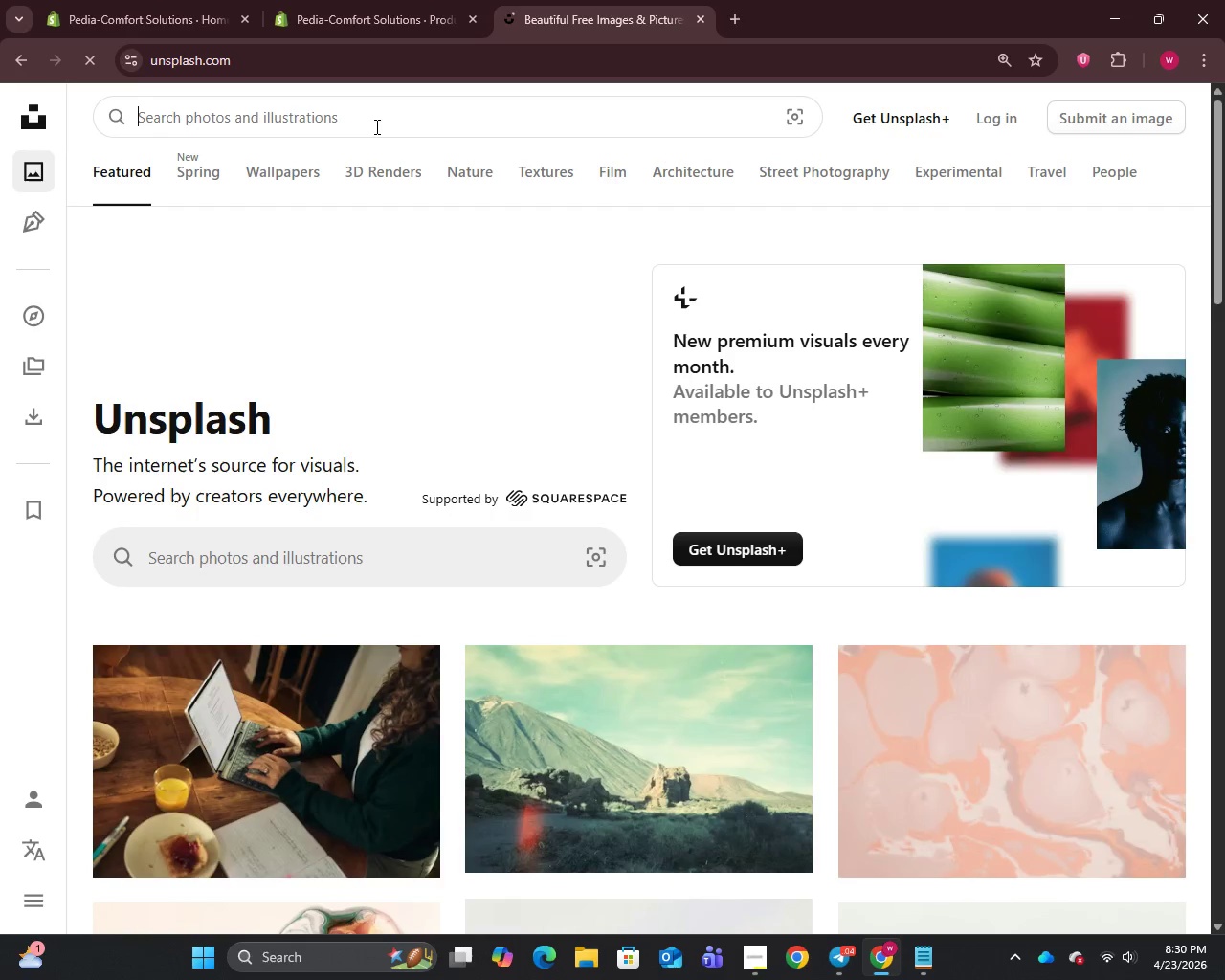 
key(Control+V)
 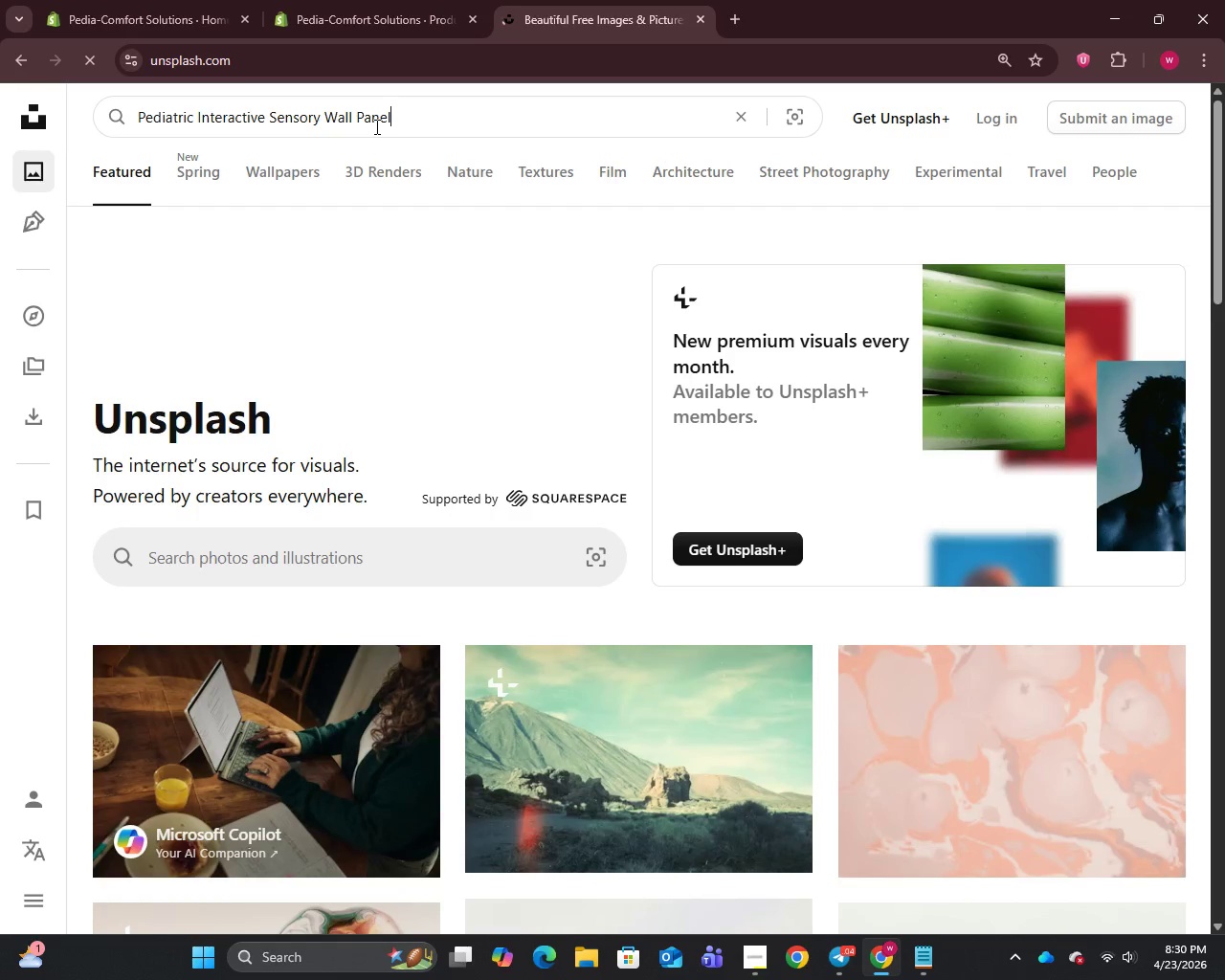 
key(Enter)
 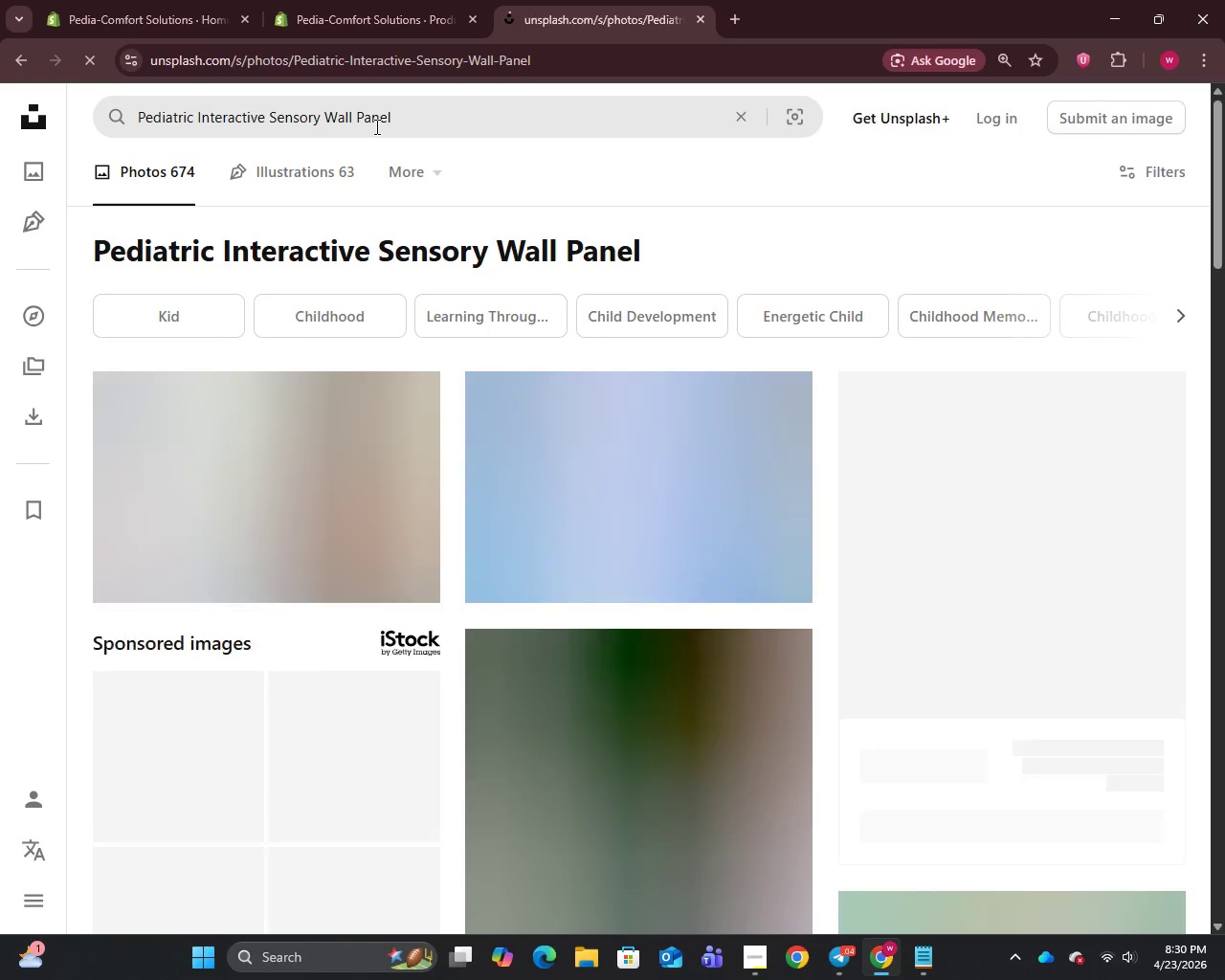 
mouse_move([436, 297])
 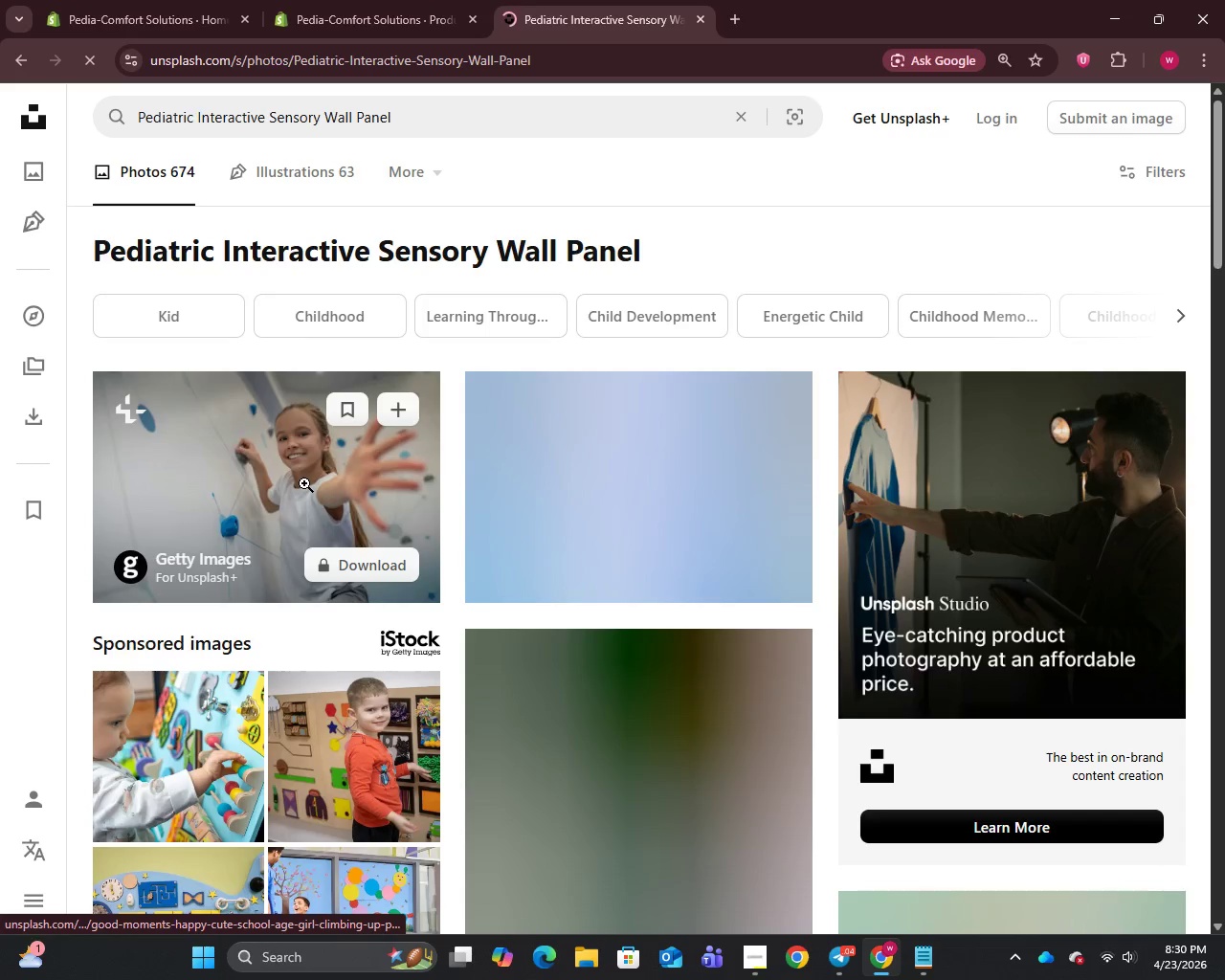 
right_click([304, 483])
 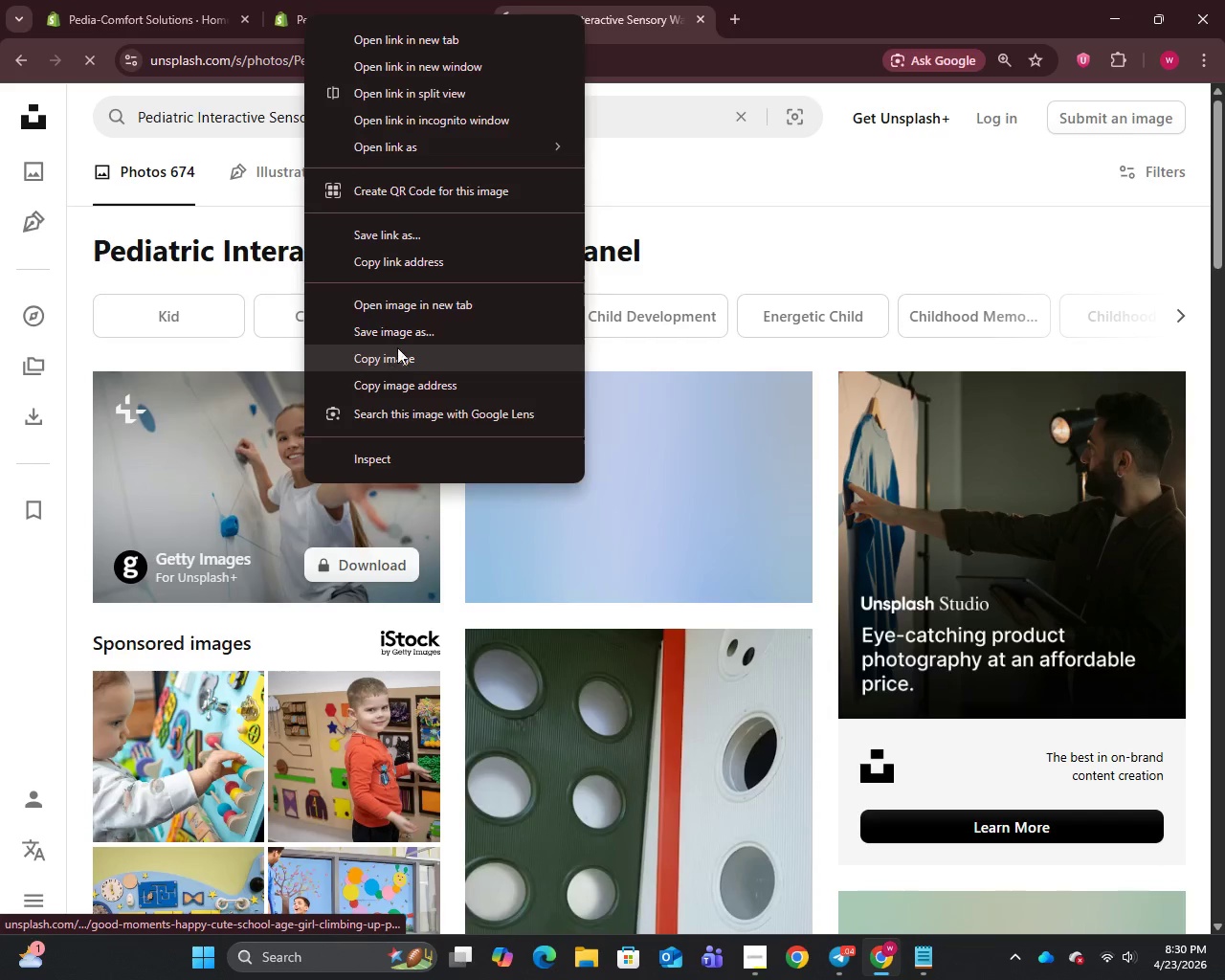 
left_click([399, 341])
 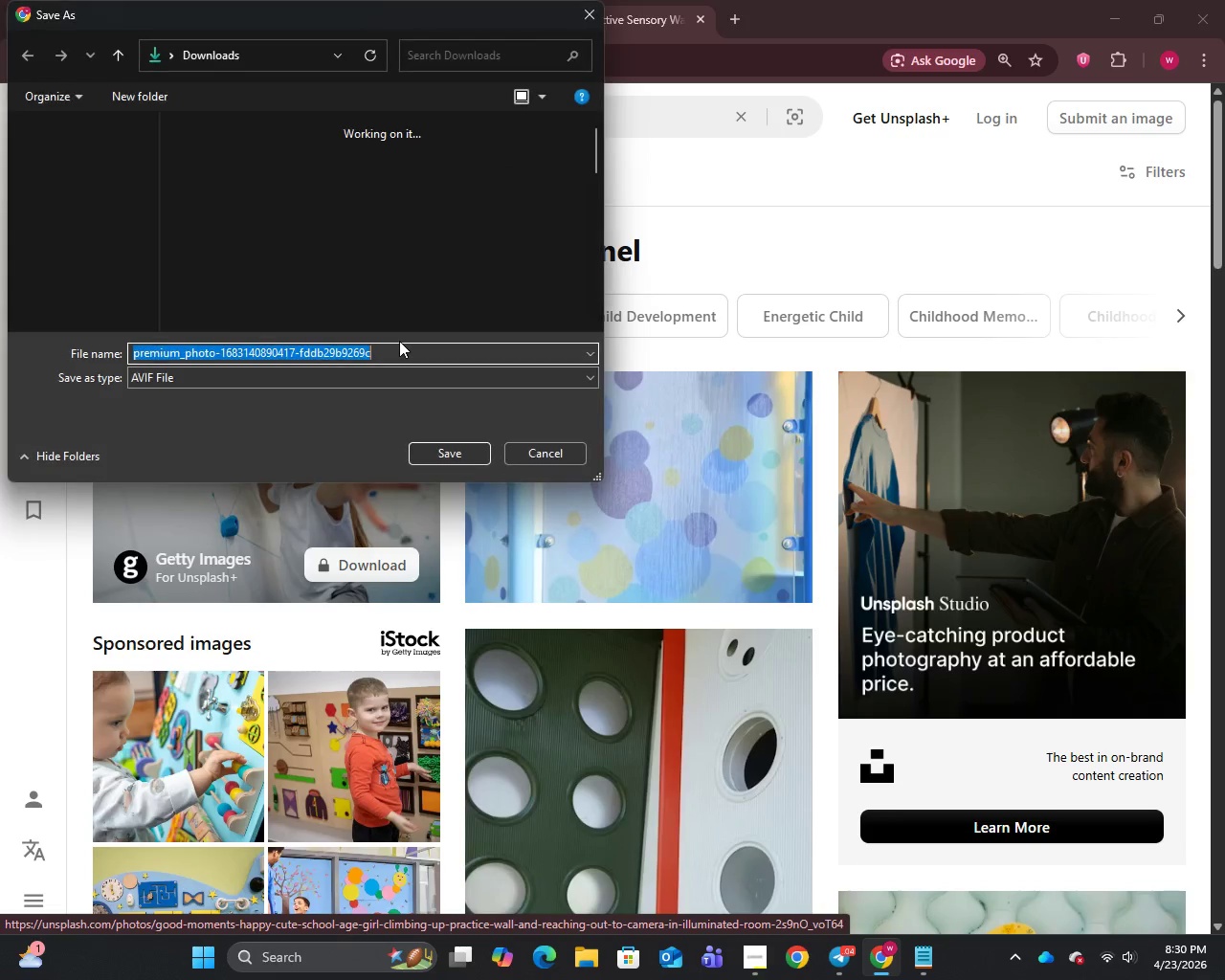 
left_click([446, 452])
 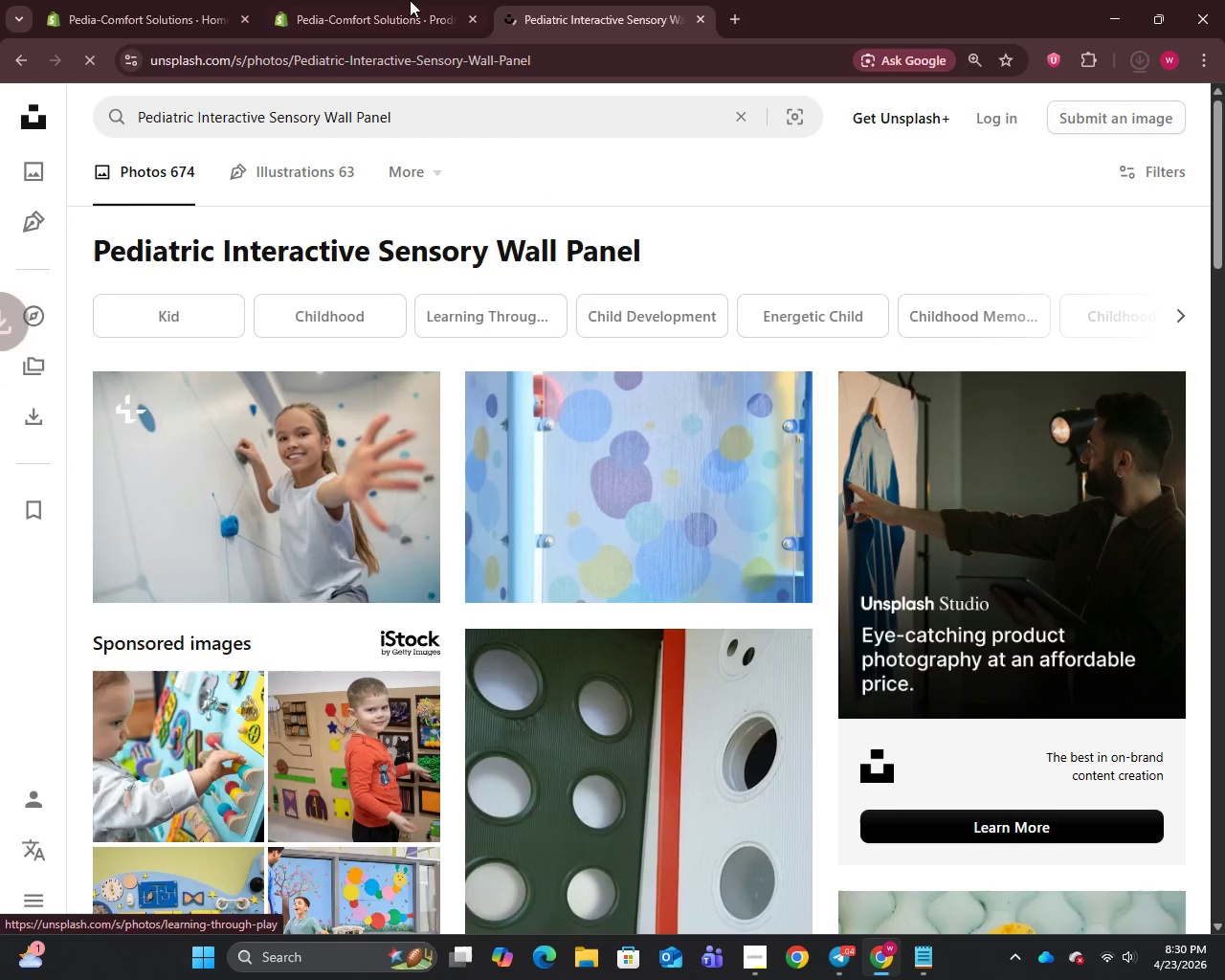 
left_click([409, 0])
 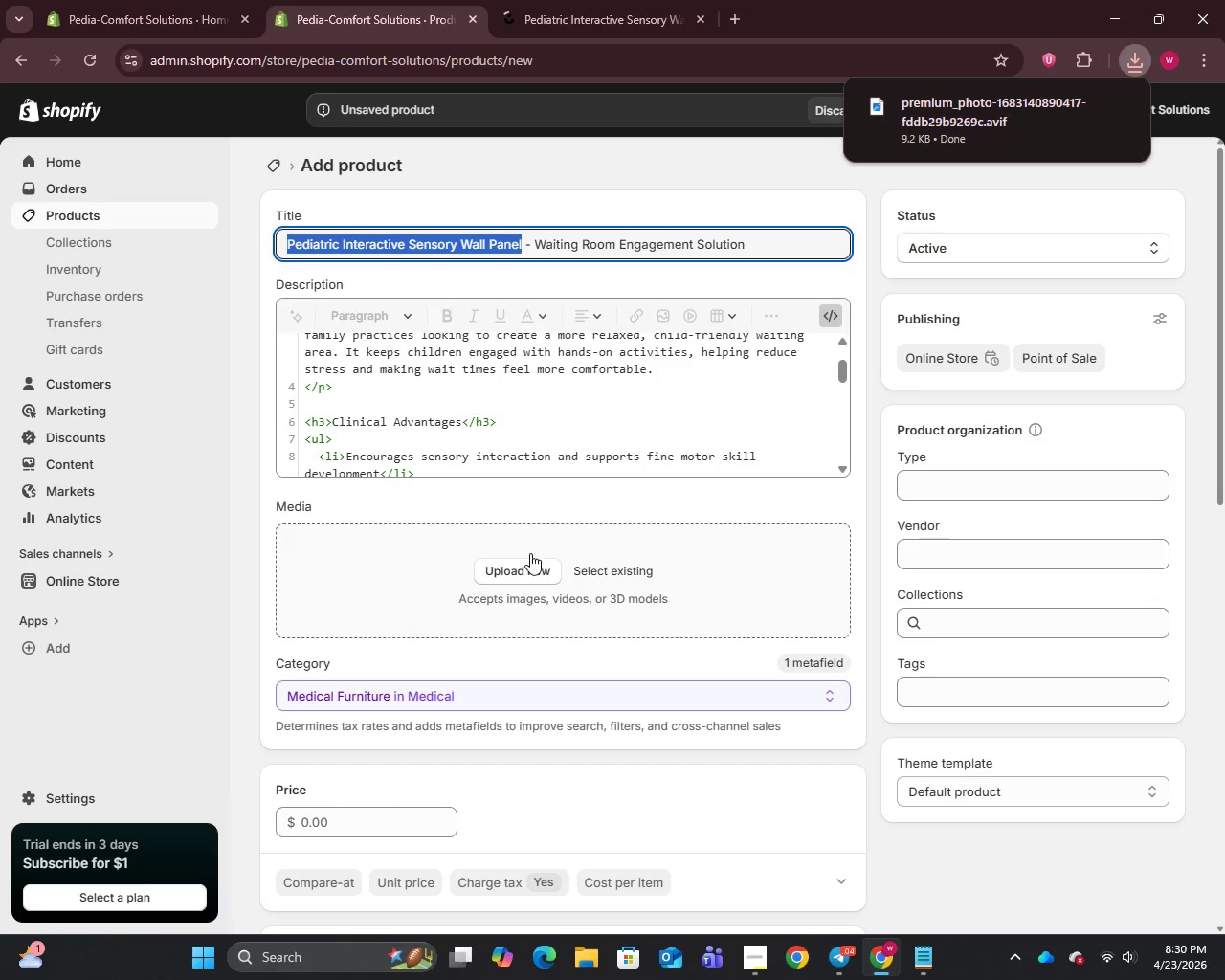 
left_click([530, 568])
 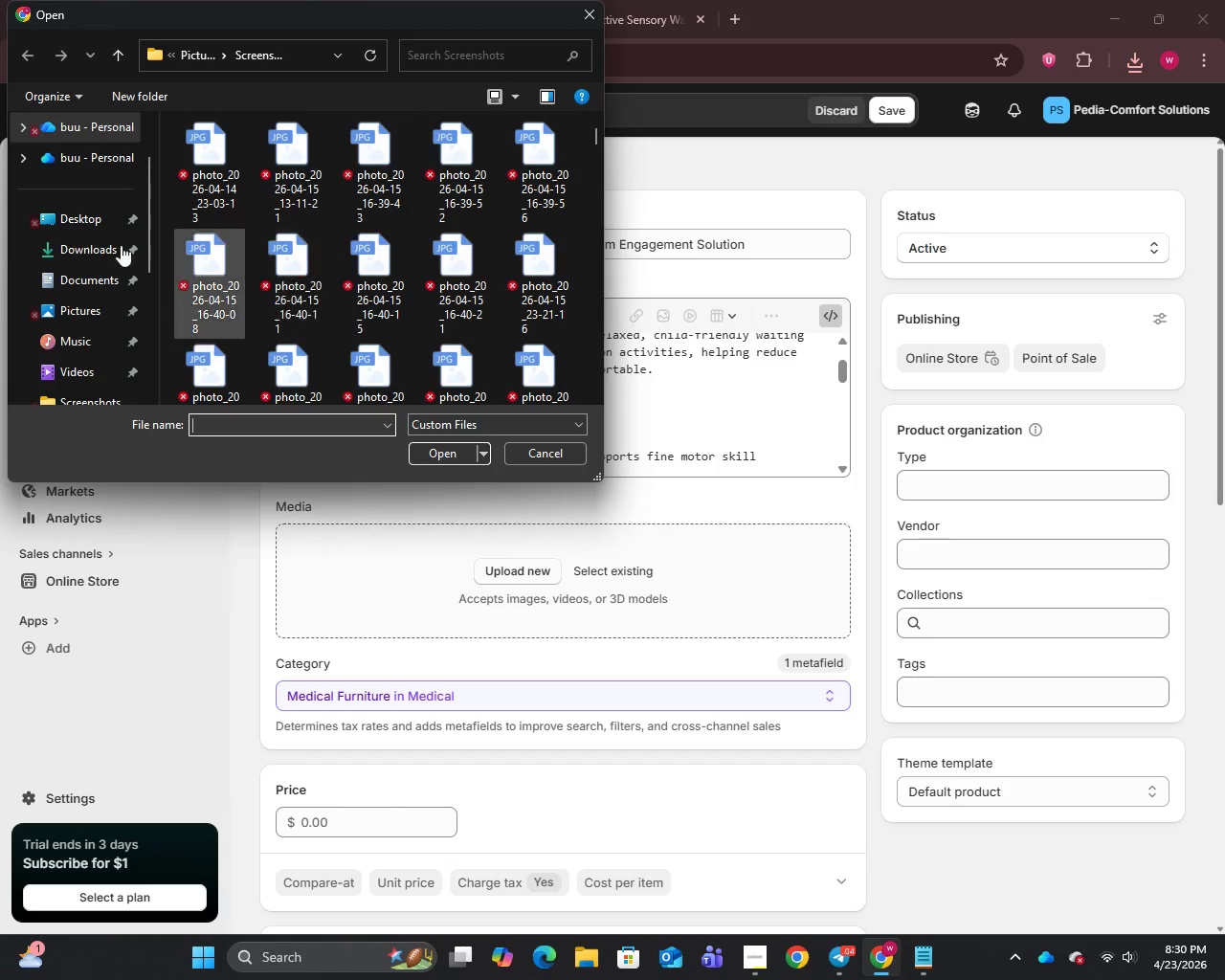 
double_click([94, 256])
 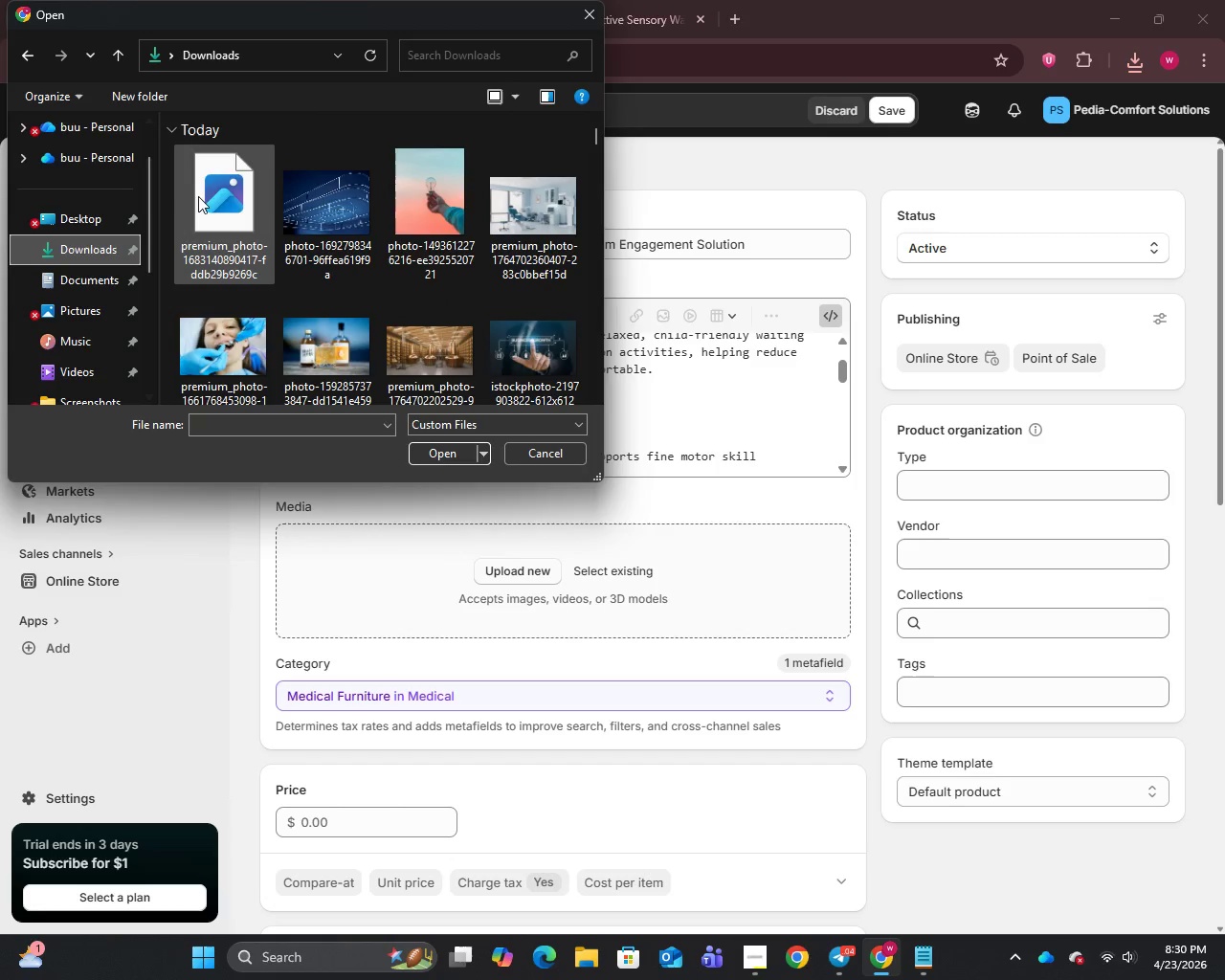 
left_click([211, 196])
 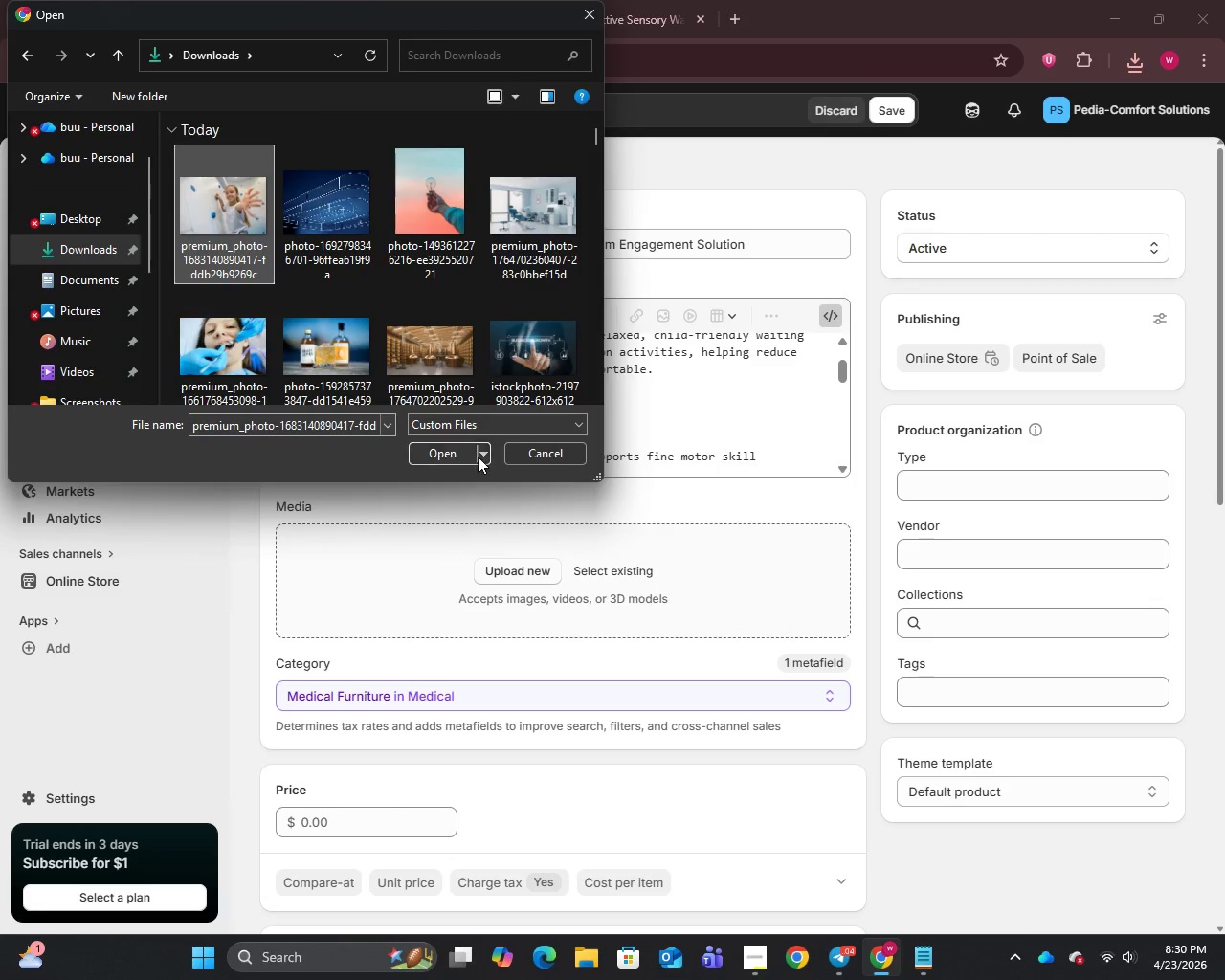 
left_click([444, 450])
 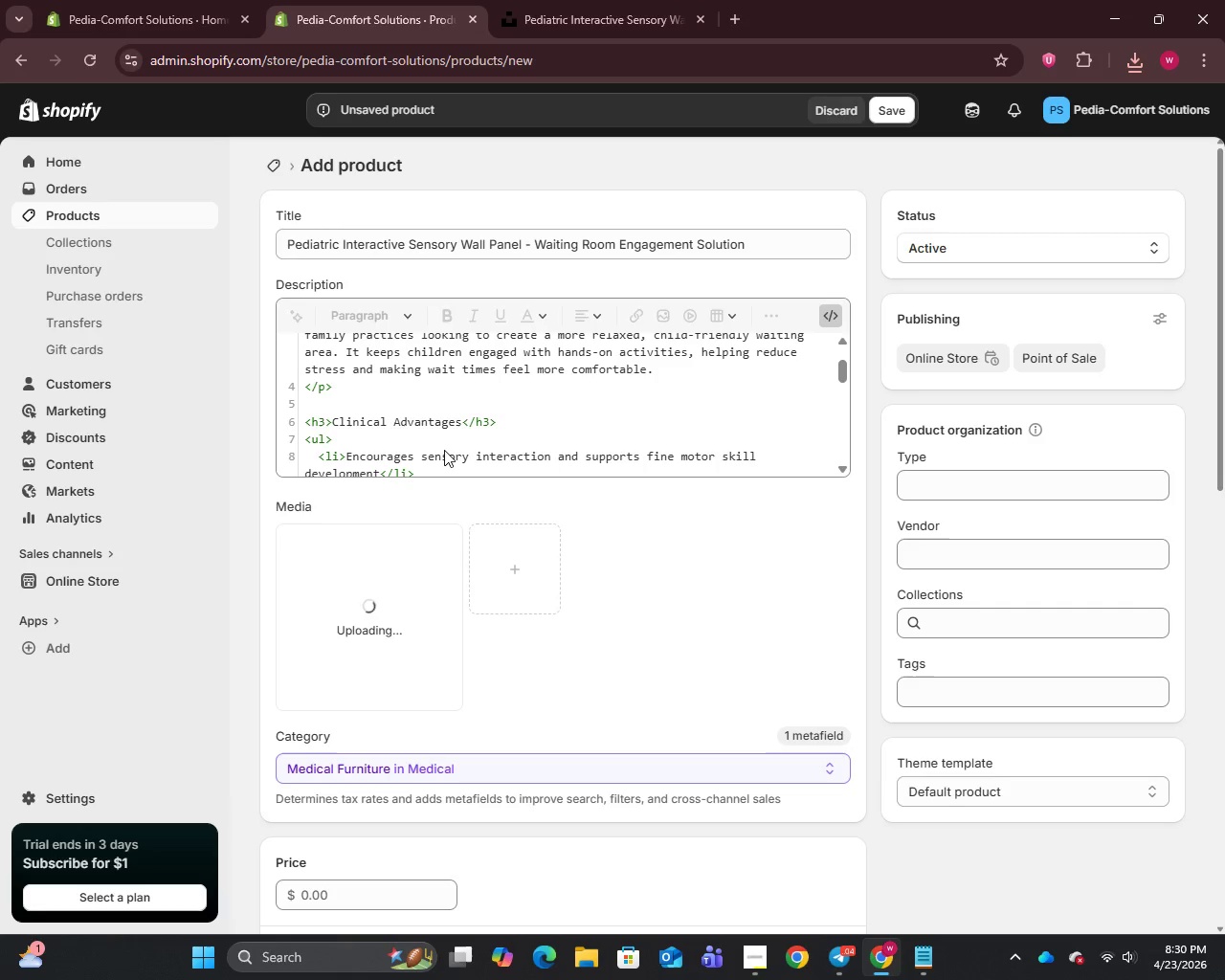 
scroll: coordinate [485, 583], scroll_direction: down, amount: 6.0
 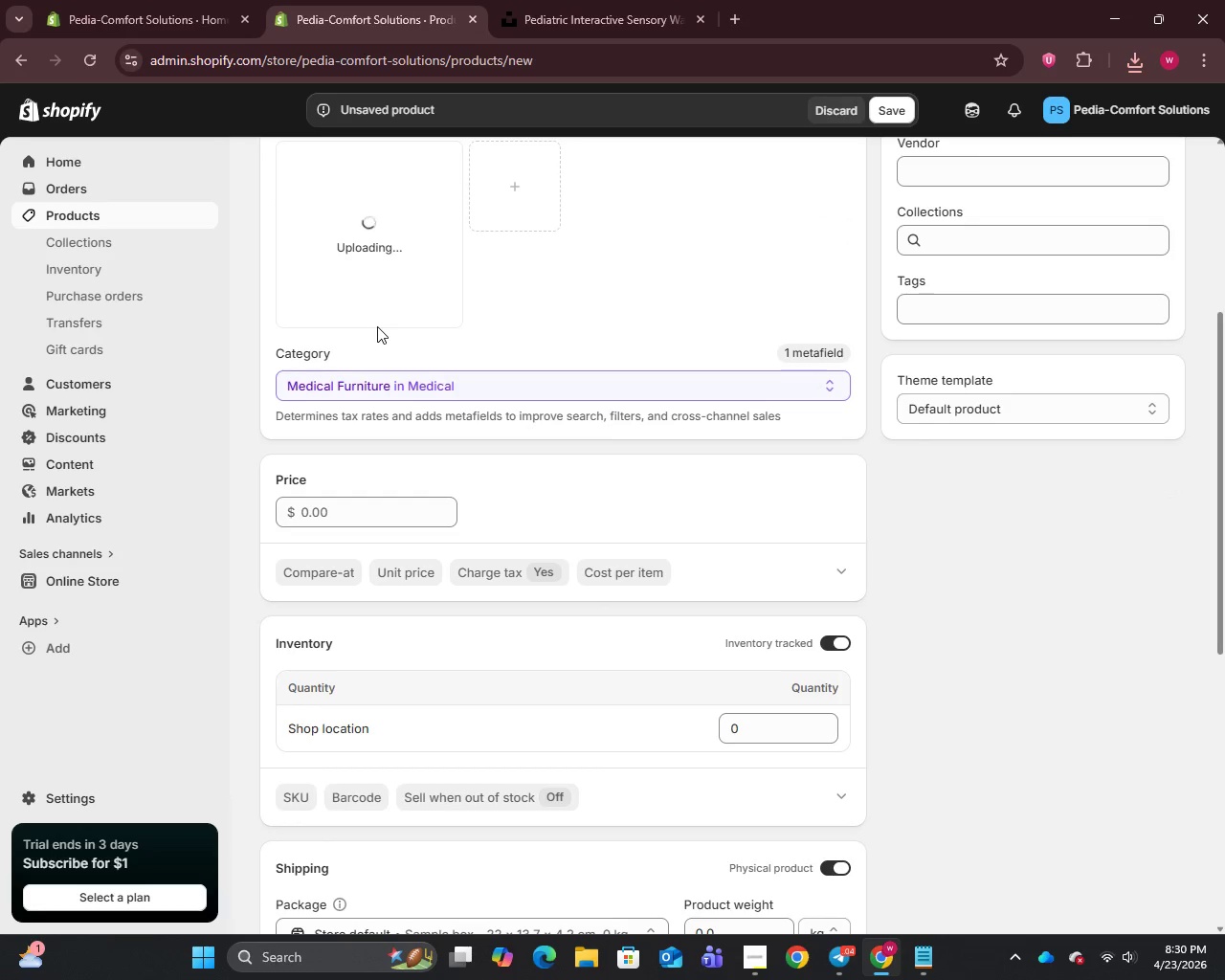 
scroll: coordinate [377, 326], scroll_direction: up, amount: 1.0
 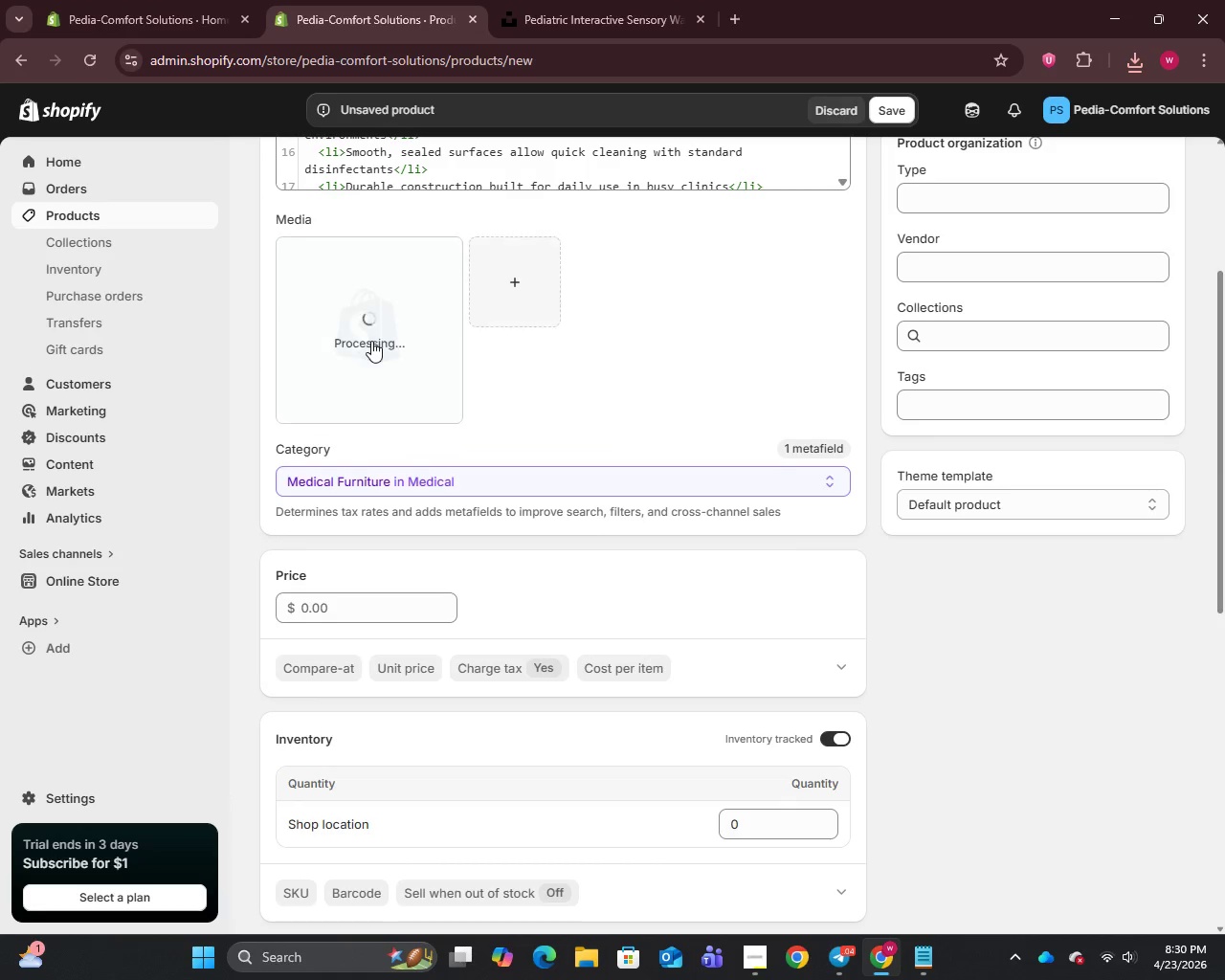 
left_click([371, 341])
 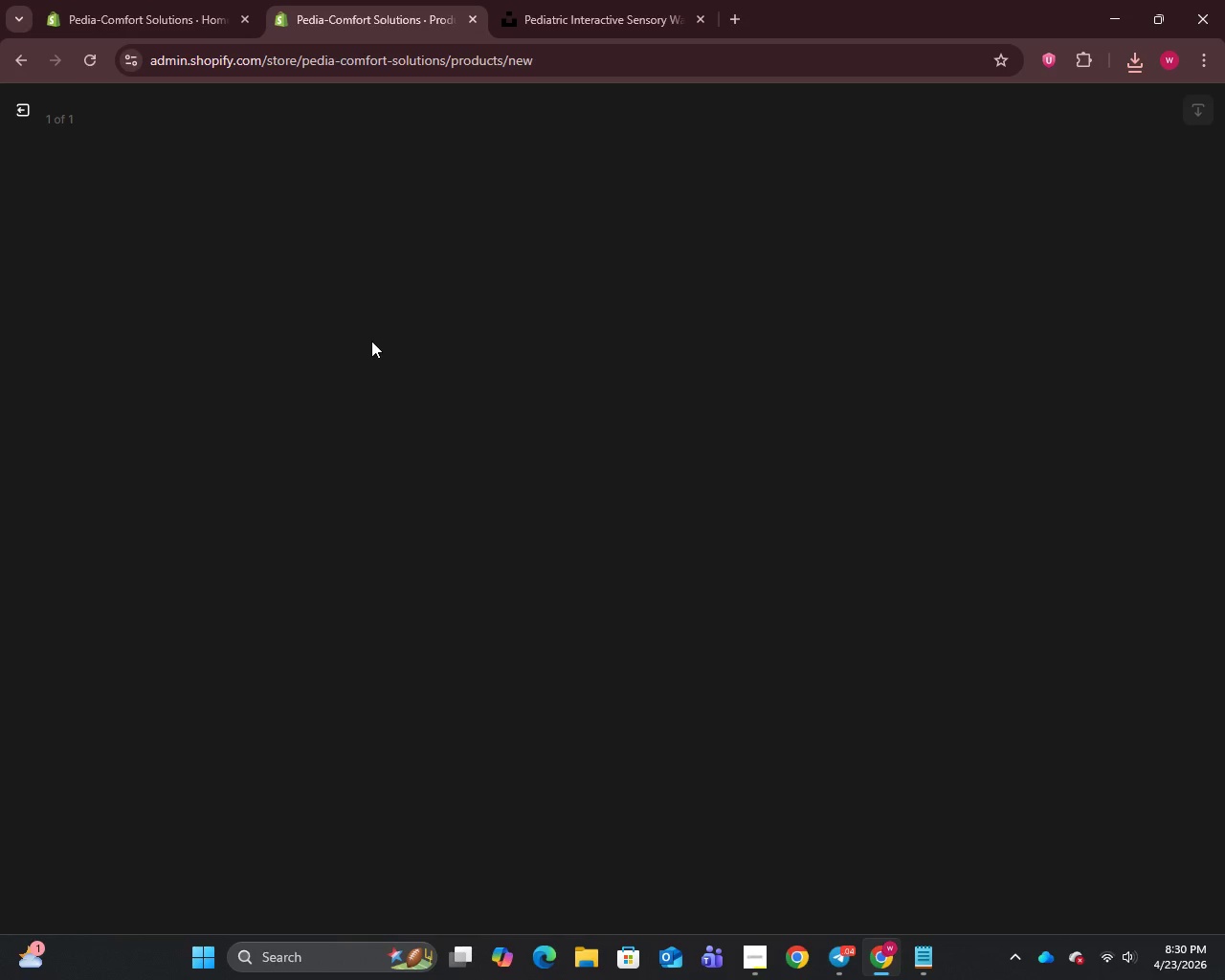 
wait(6.58)
 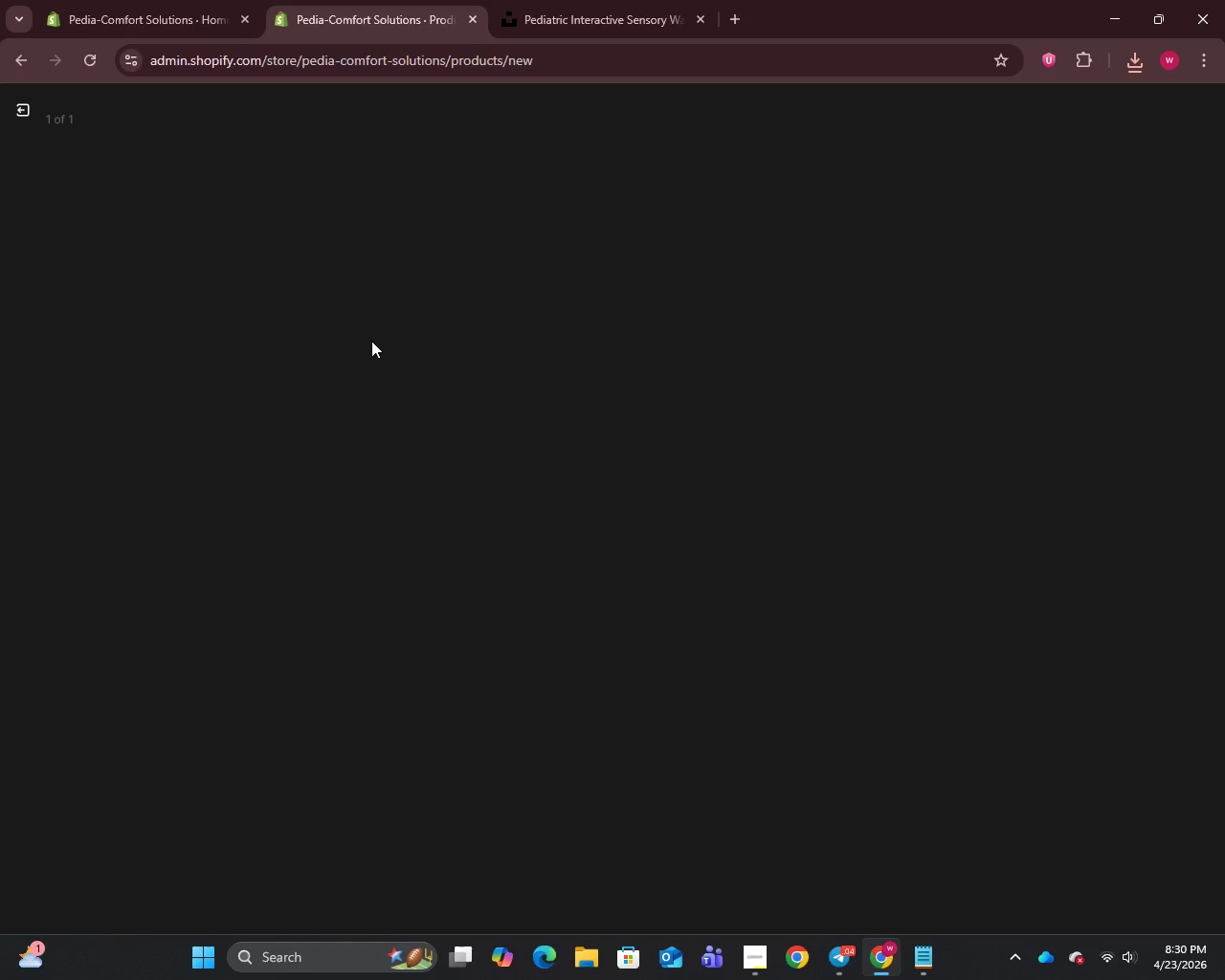 
left_click([1026, 260])
 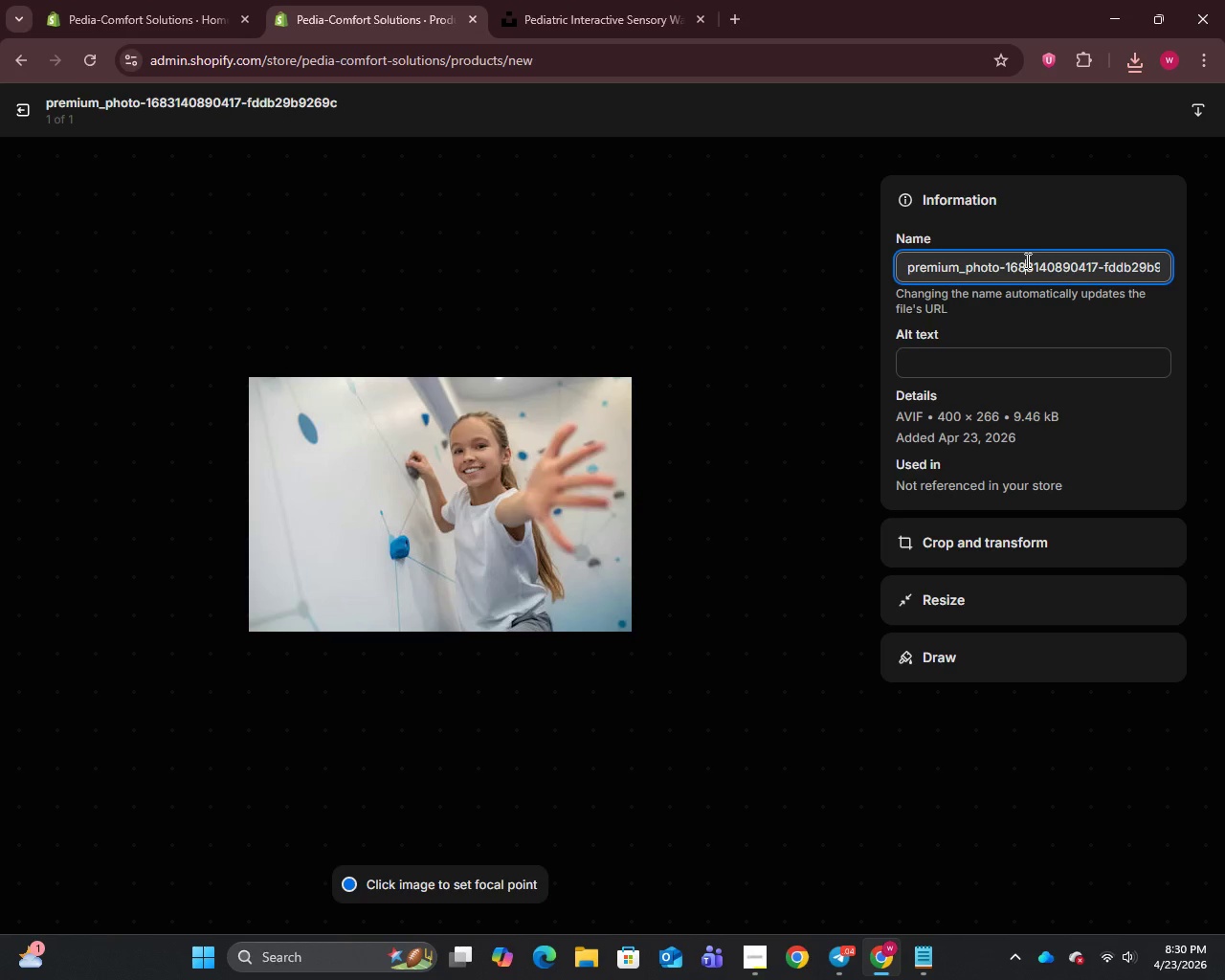 
key(Control+A)
 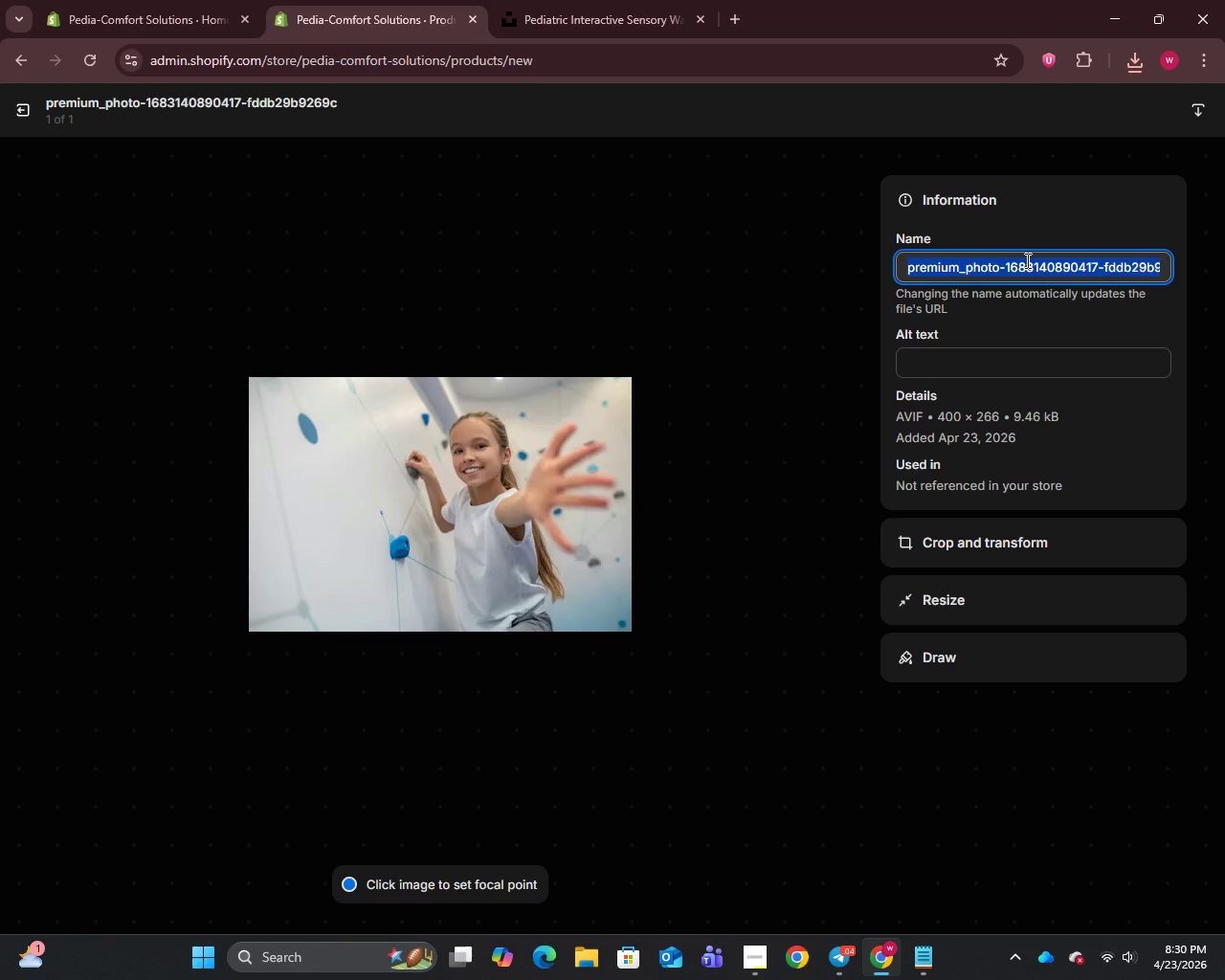 
key(Control+V)
 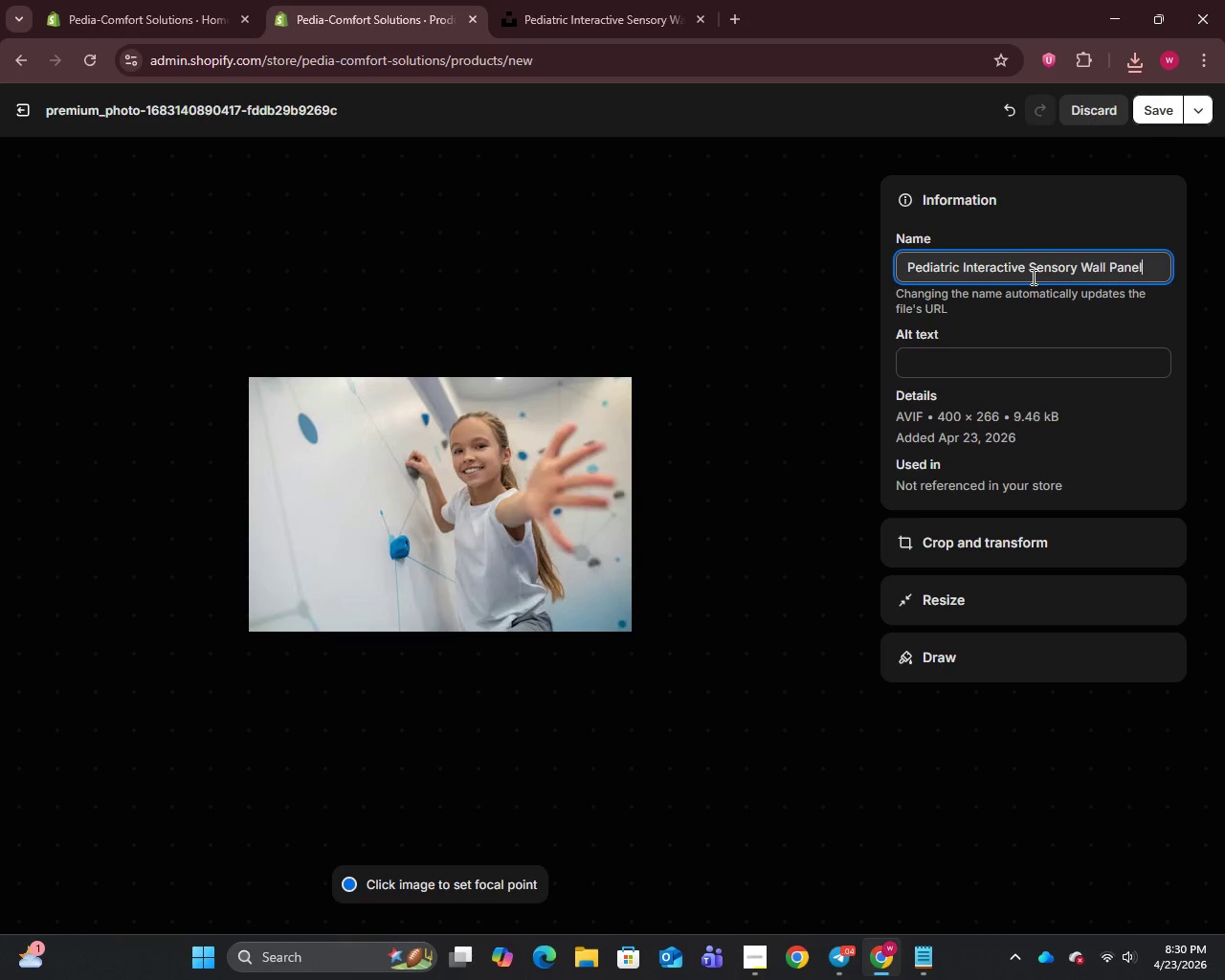 
left_click_drag(start_coordinate=[1032, 267], to_coordinate=[1169, 264])
 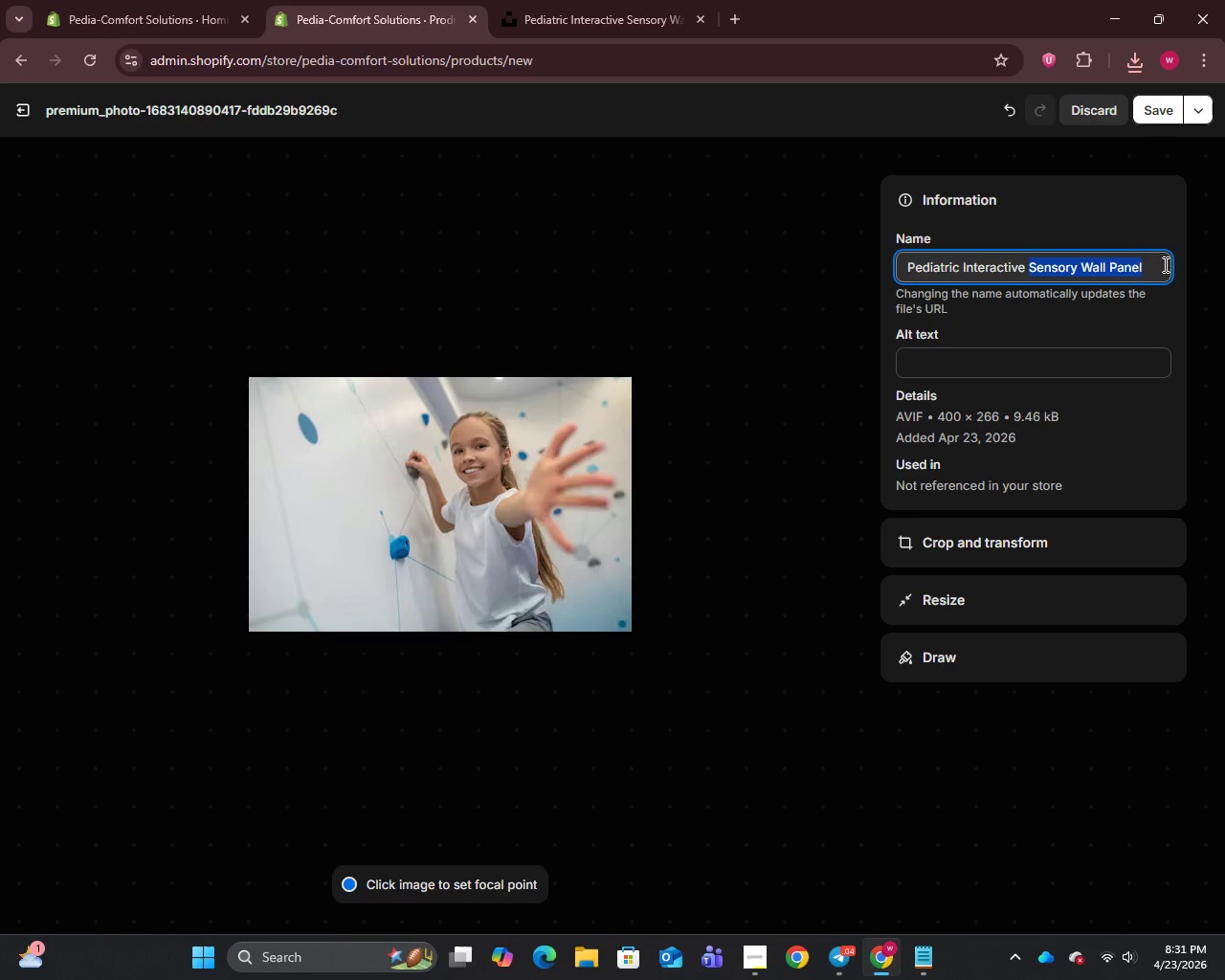 
key(Control+X)
 